 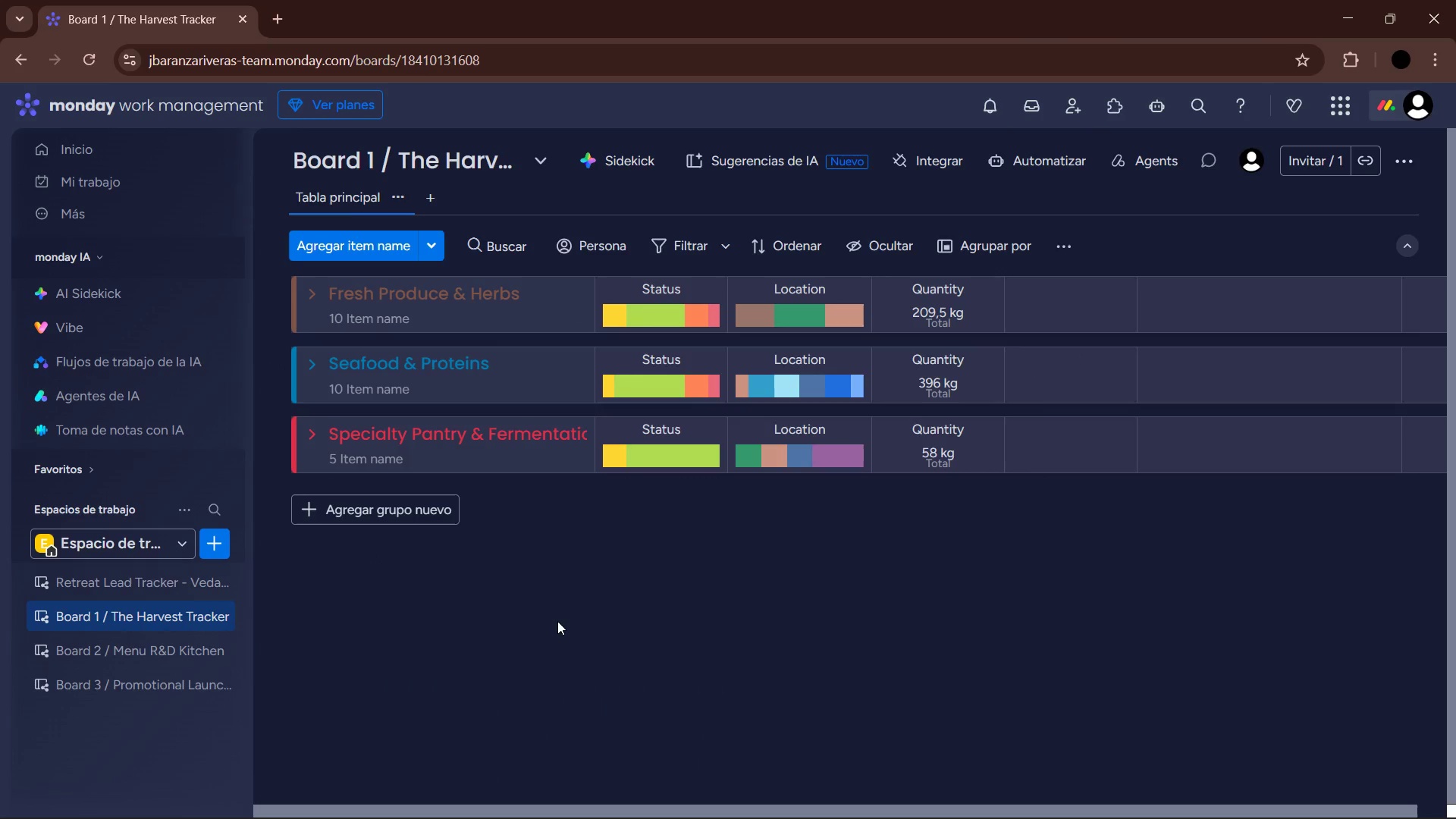 
left_click([1072, 173])
 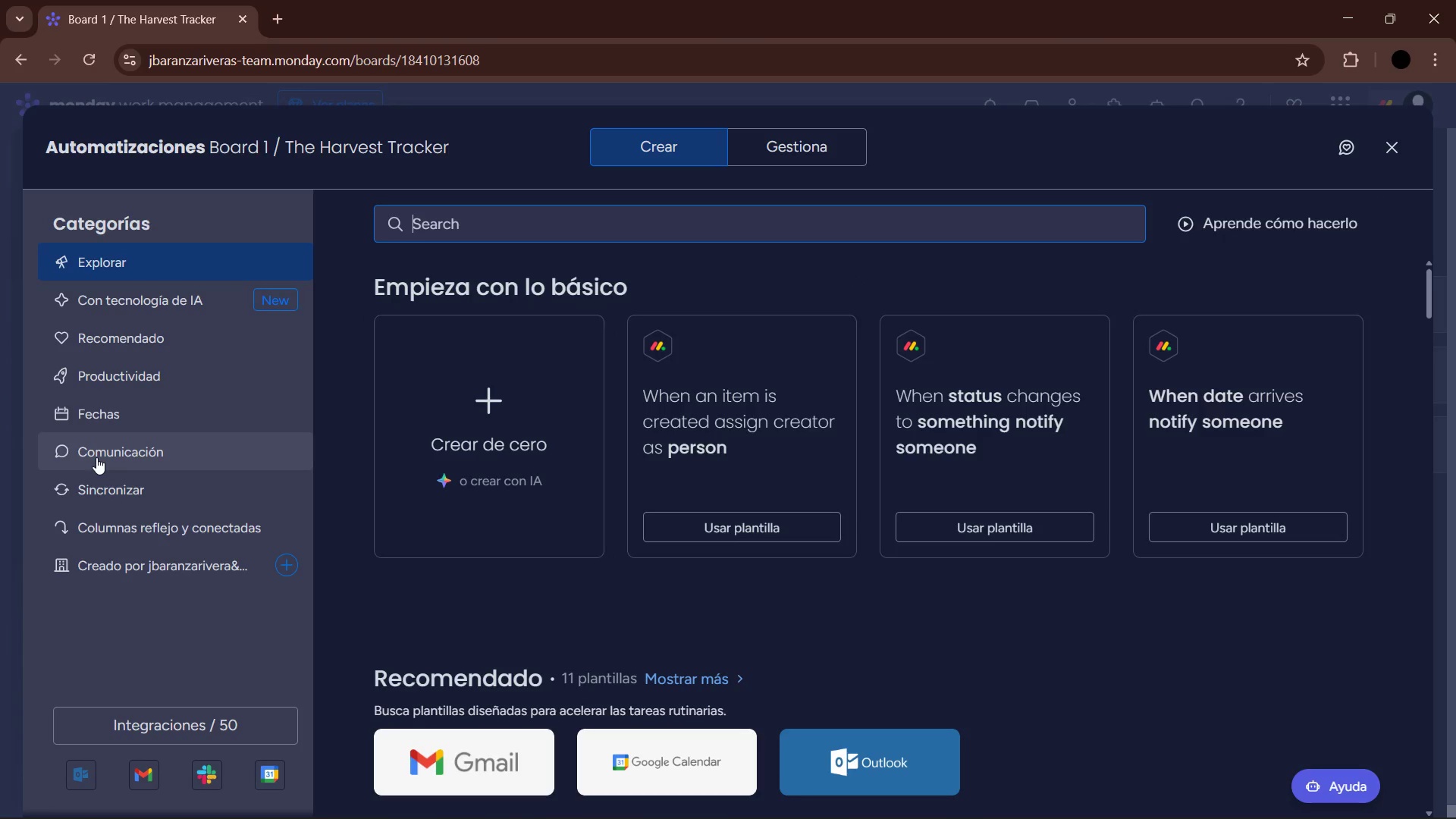 
left_click([130, 534])
 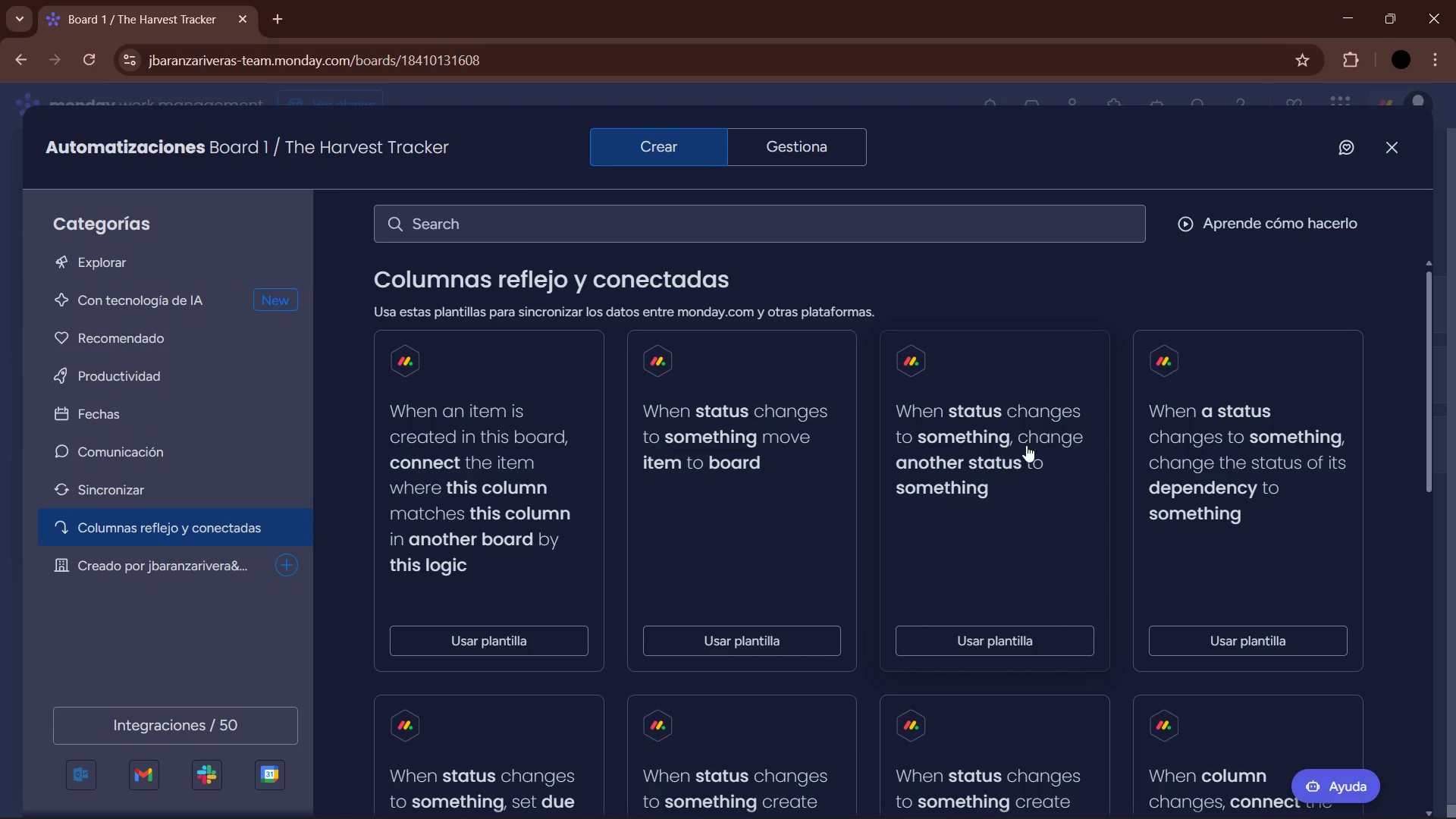 
wait(11.06)
 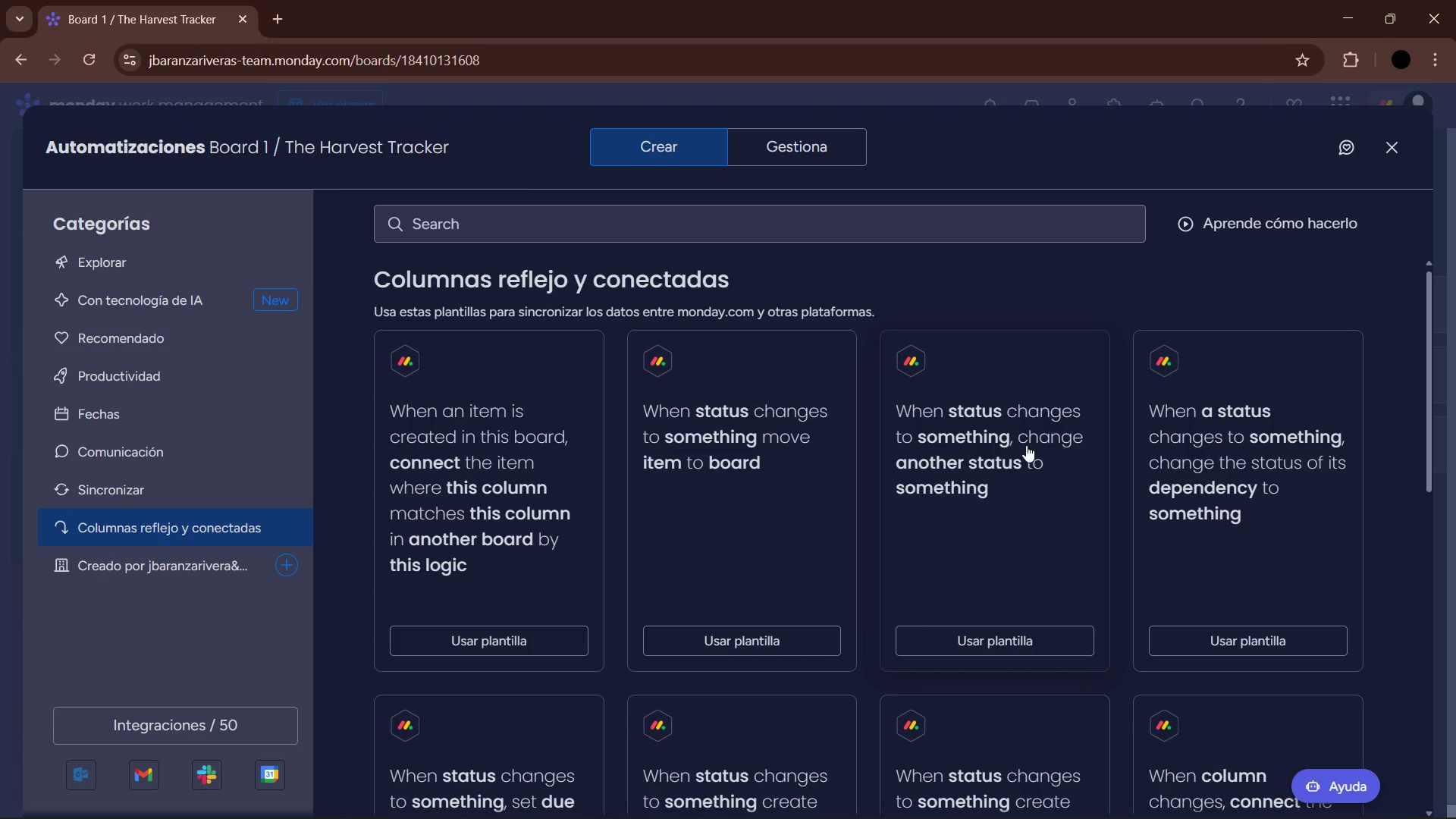 
scroll: coordinate [940, 488], scroll_direction: down, amount: 3.0
 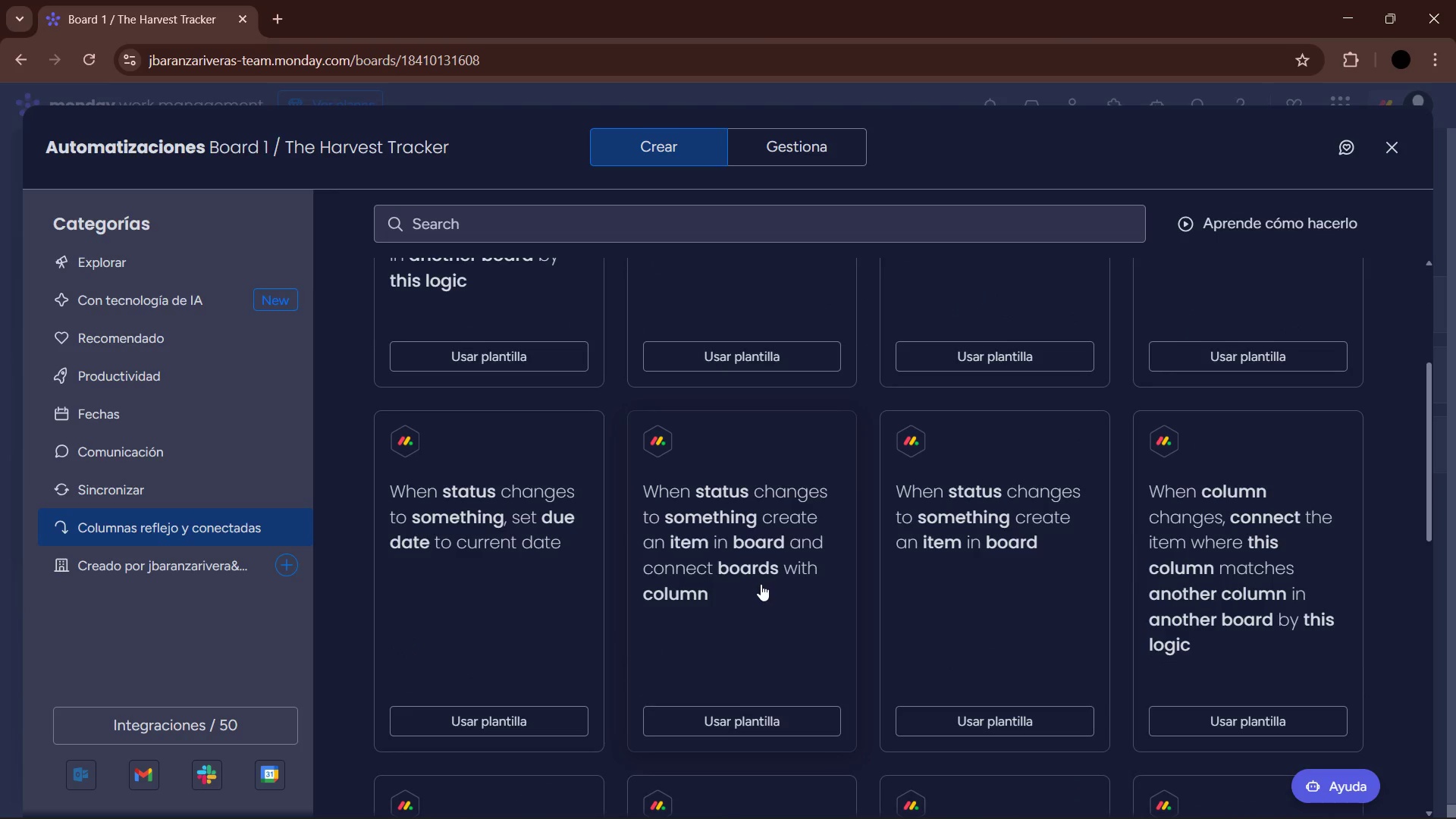 
wait(8.34)
 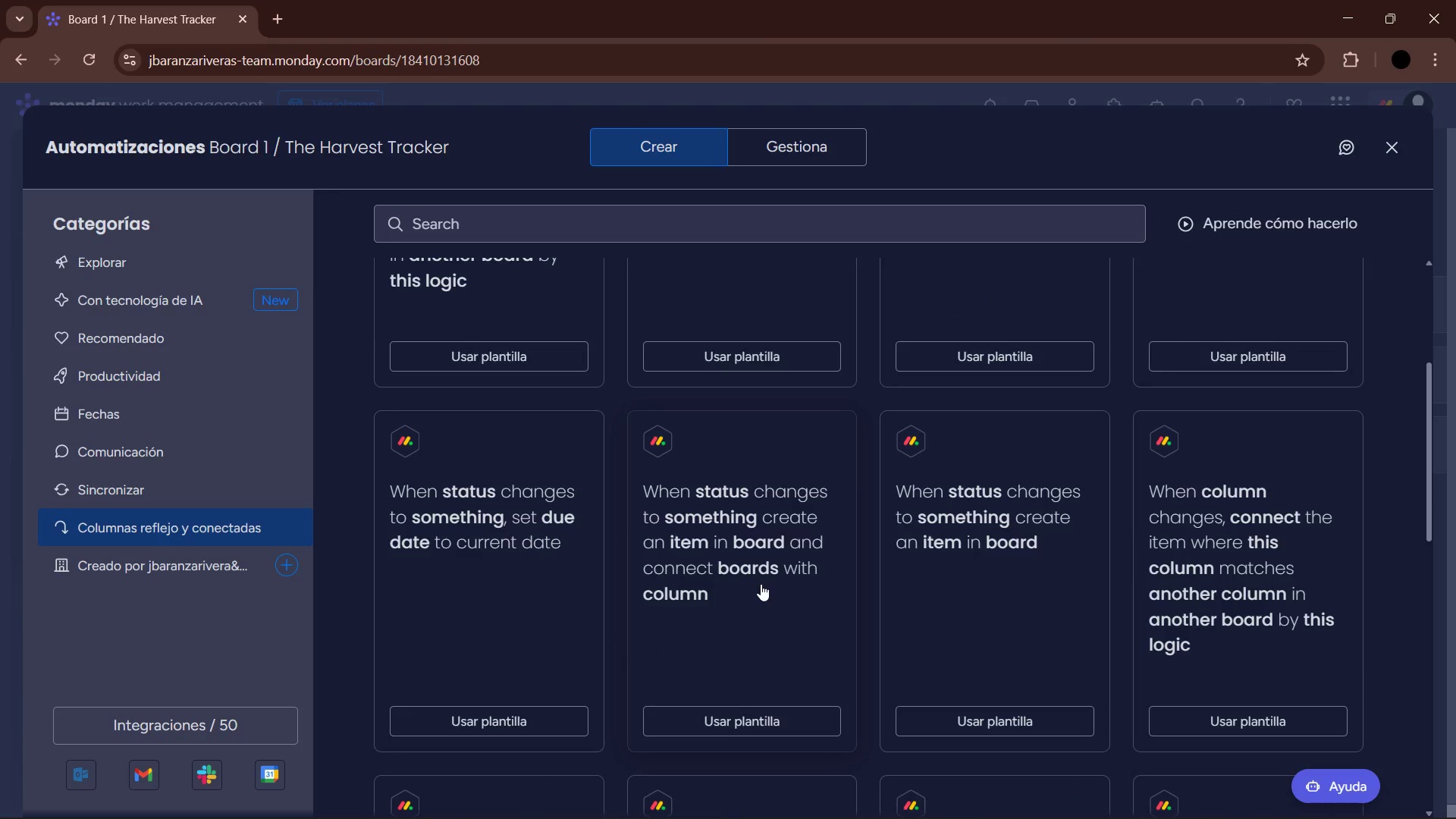 
scroll: coordinate [824, 548], scroll_direction: down, amount: 6.0
 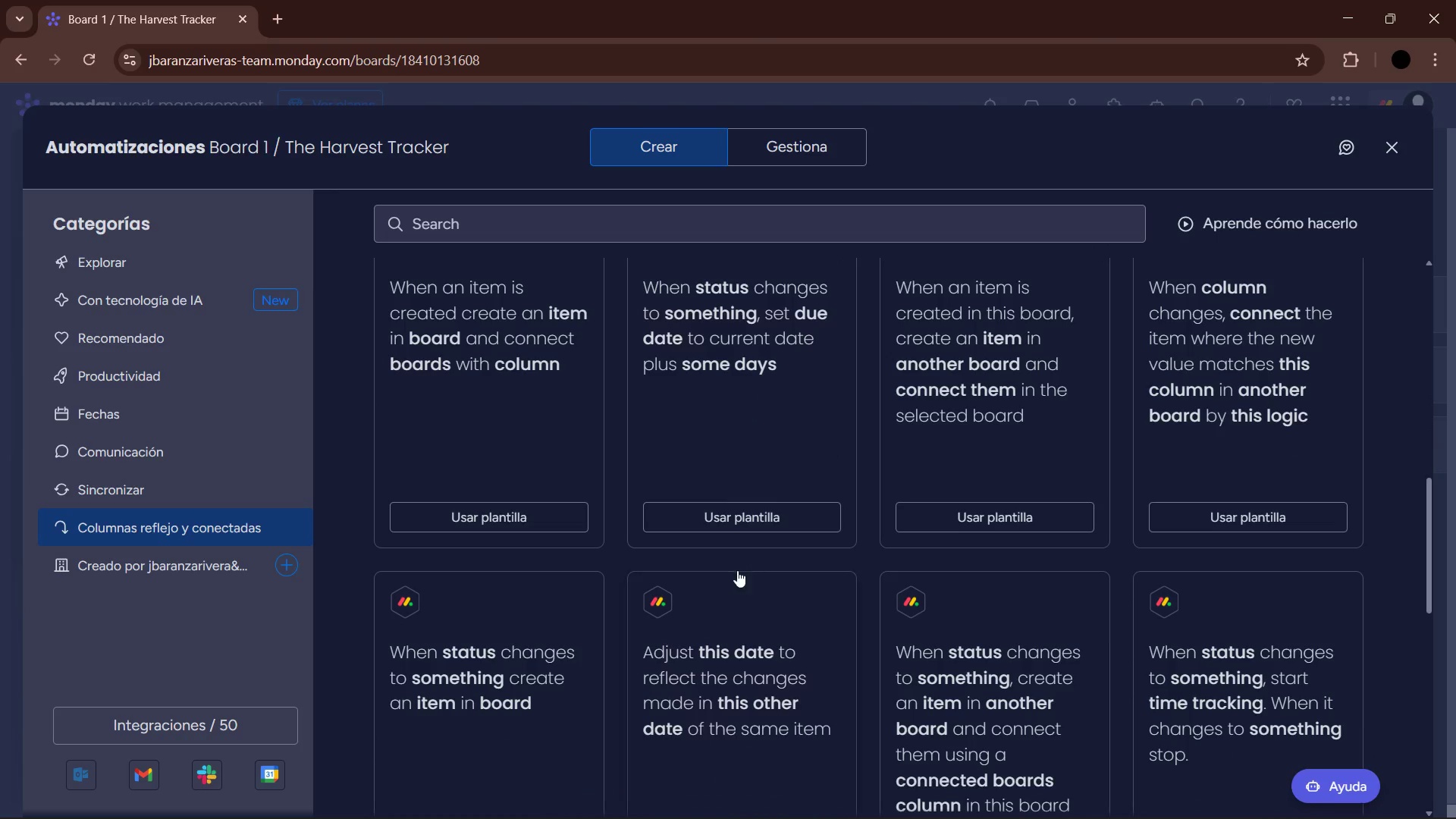 
scroll: coordinate [1257, 457], scroll_direction: down, amount: 5.0
 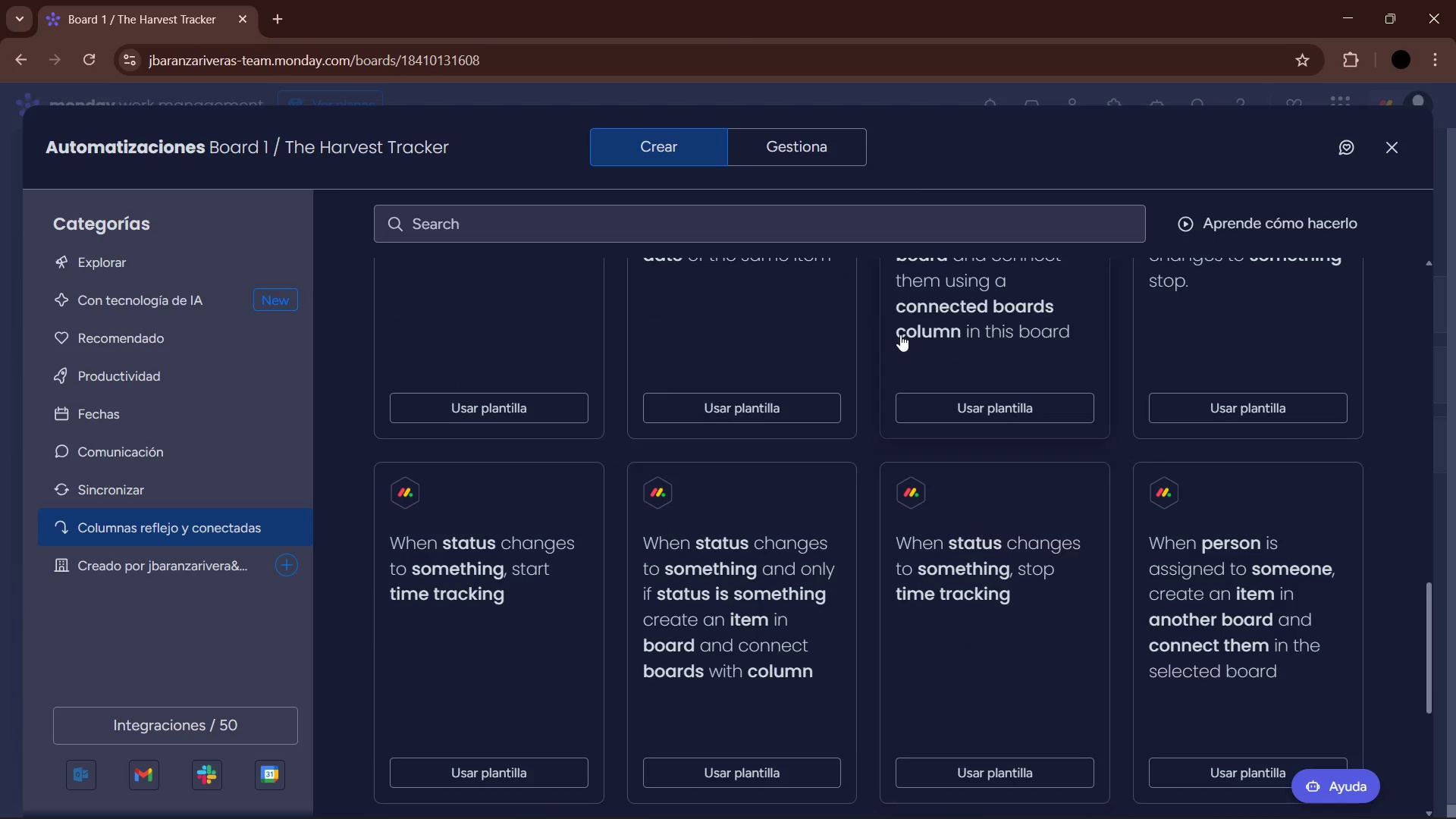 
left_click([844, 215])
 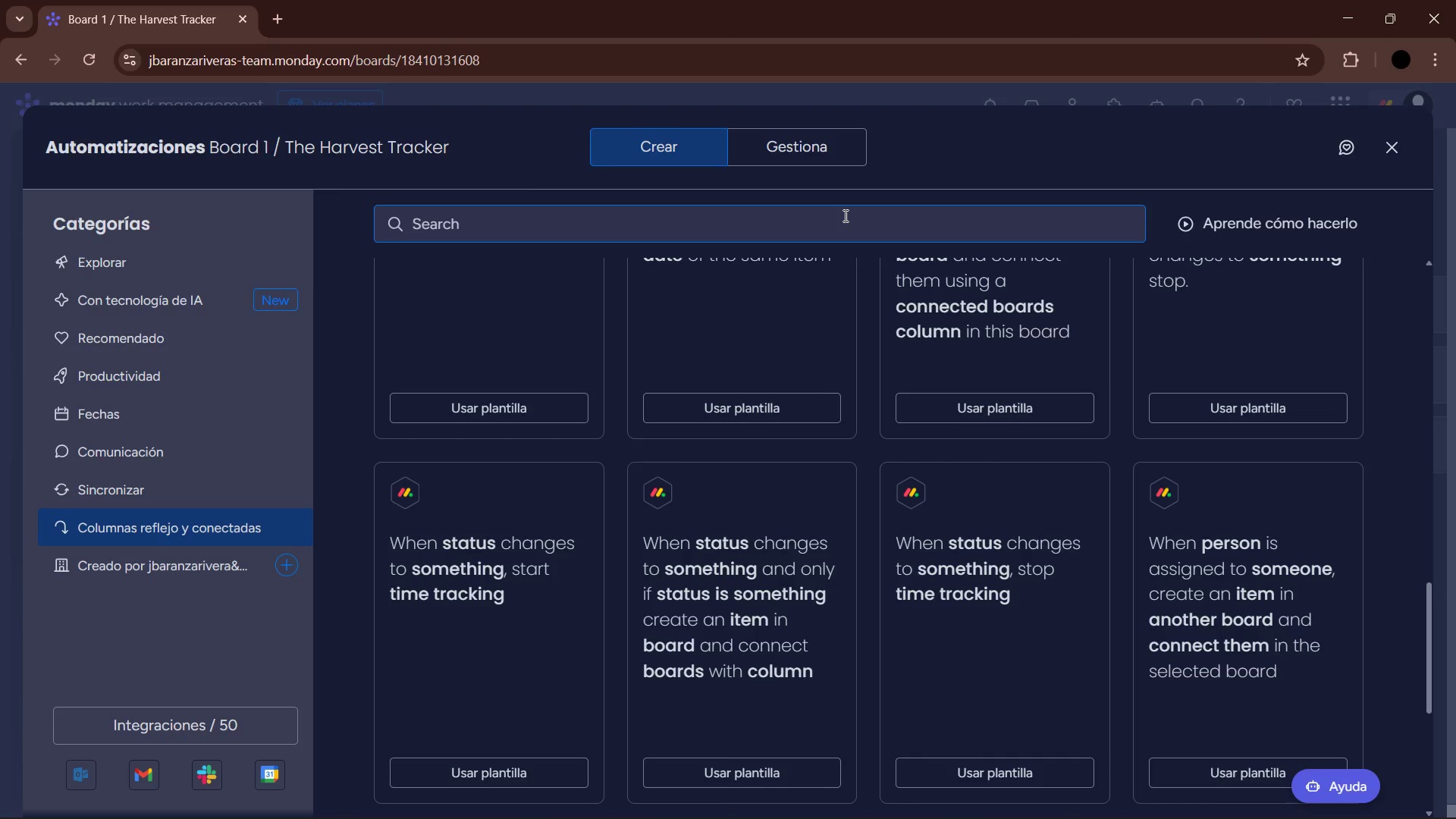 
type(noti)
 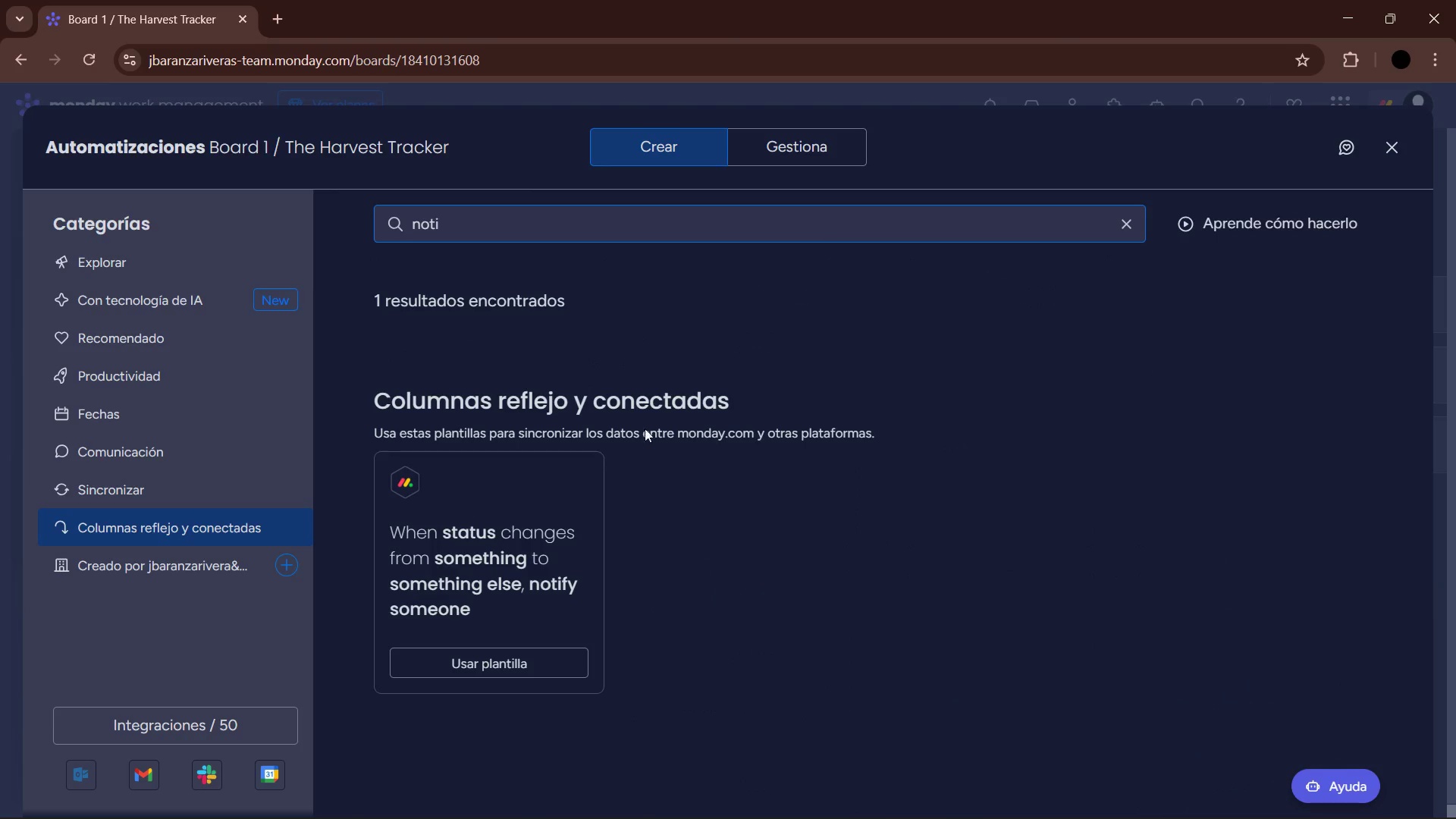 
wait(11.45)
 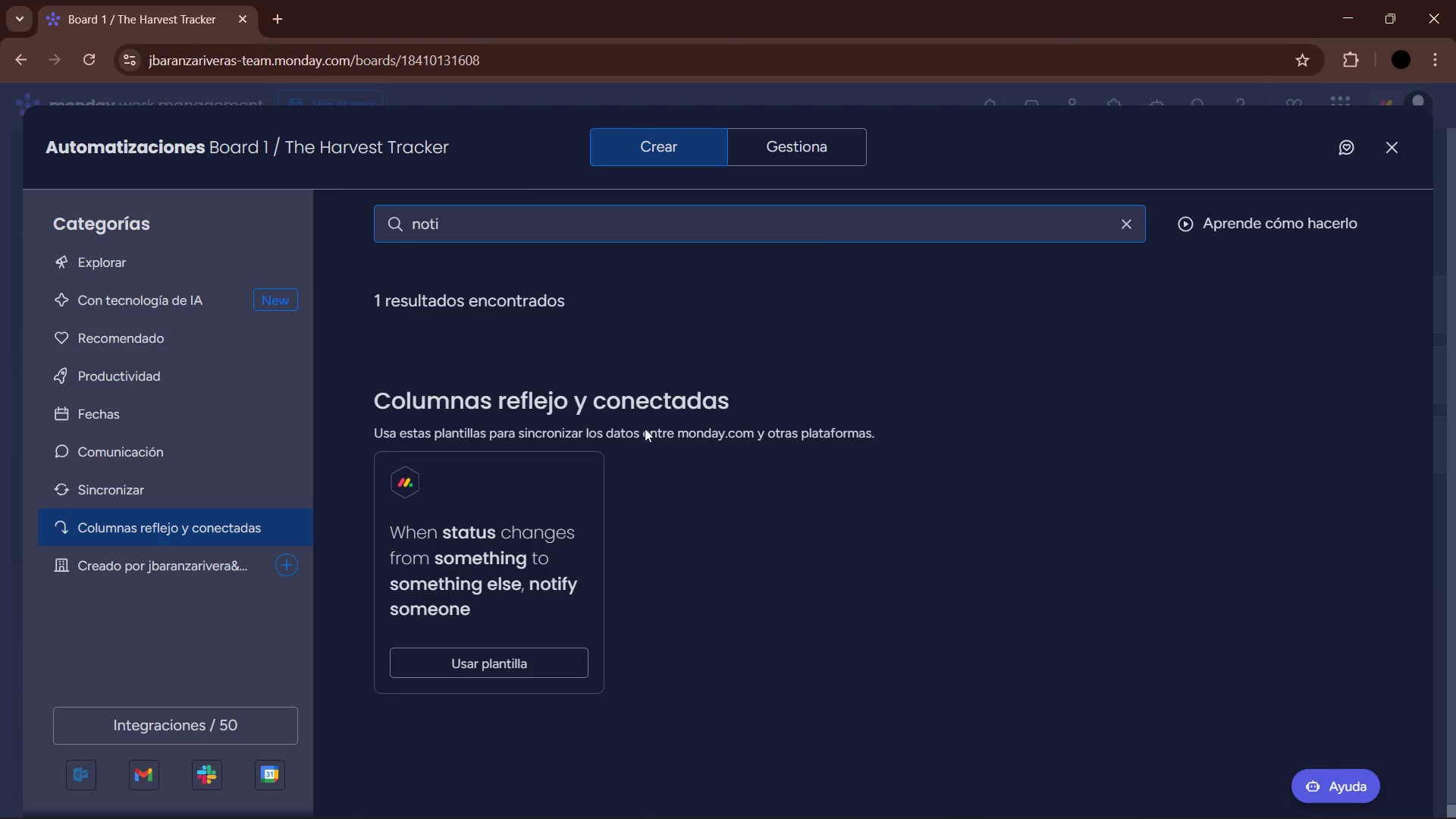 
left_click([546, 665])
 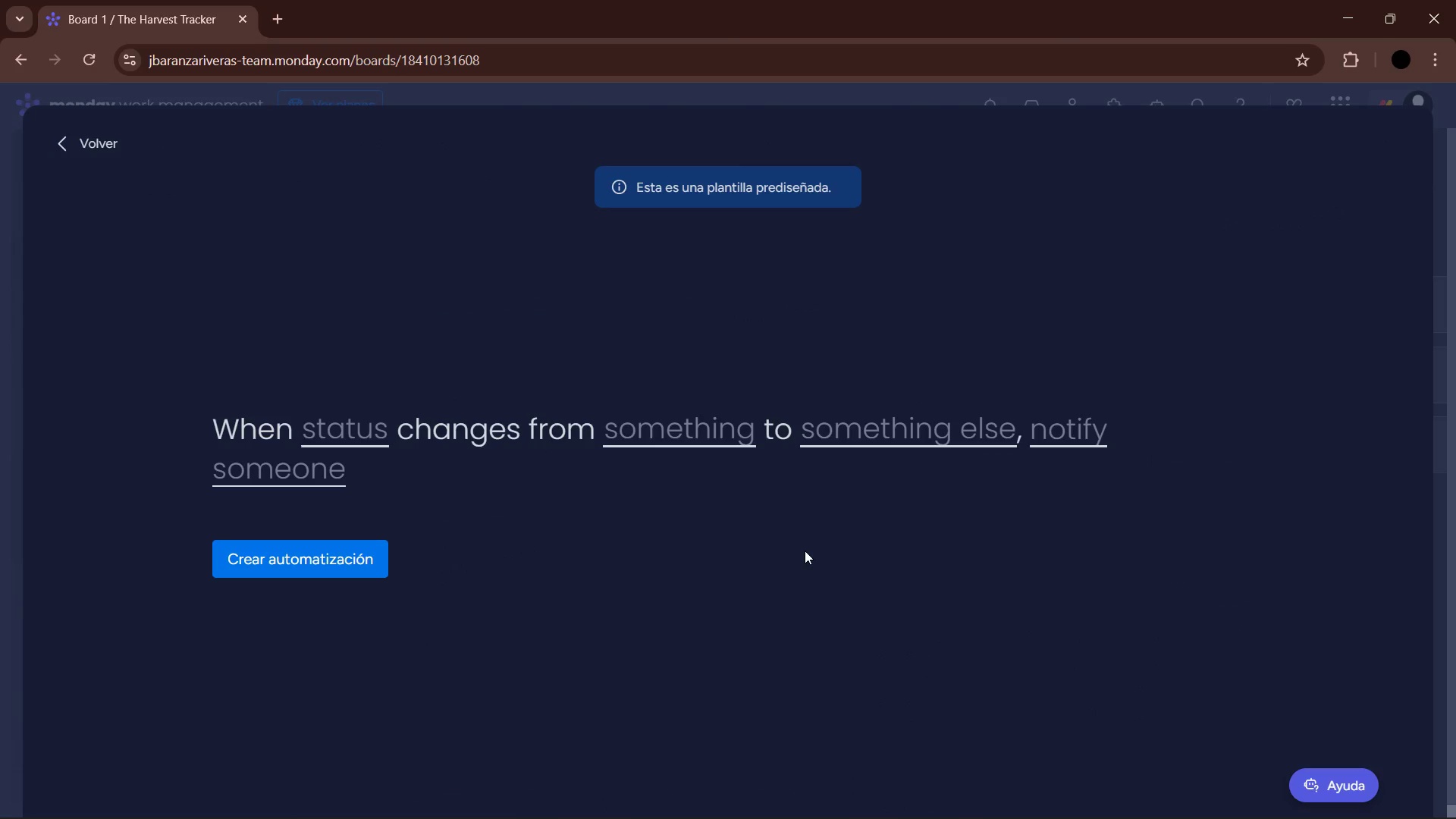 
left_click([315, 428])
 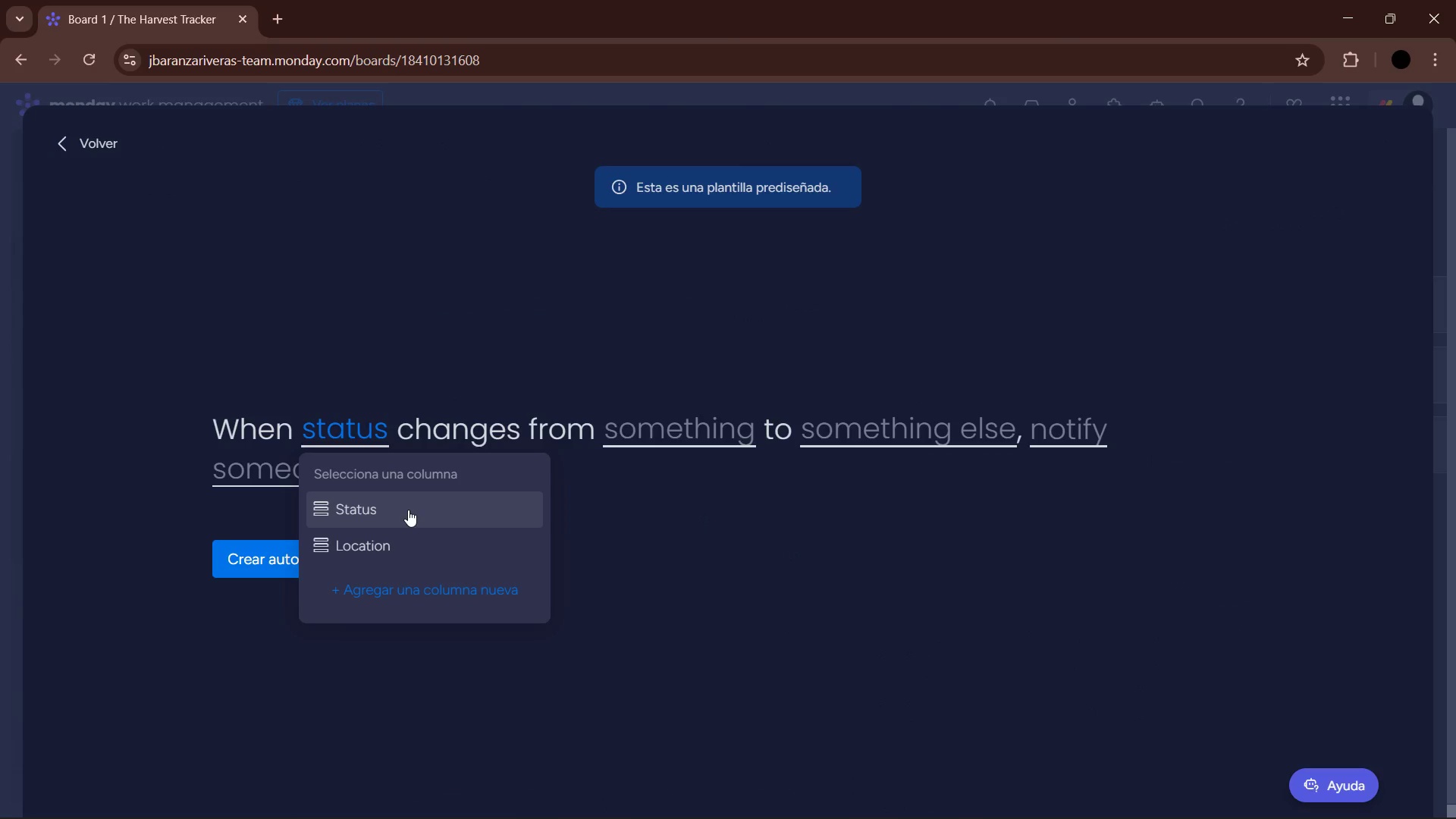 
left_click([408, 510])
 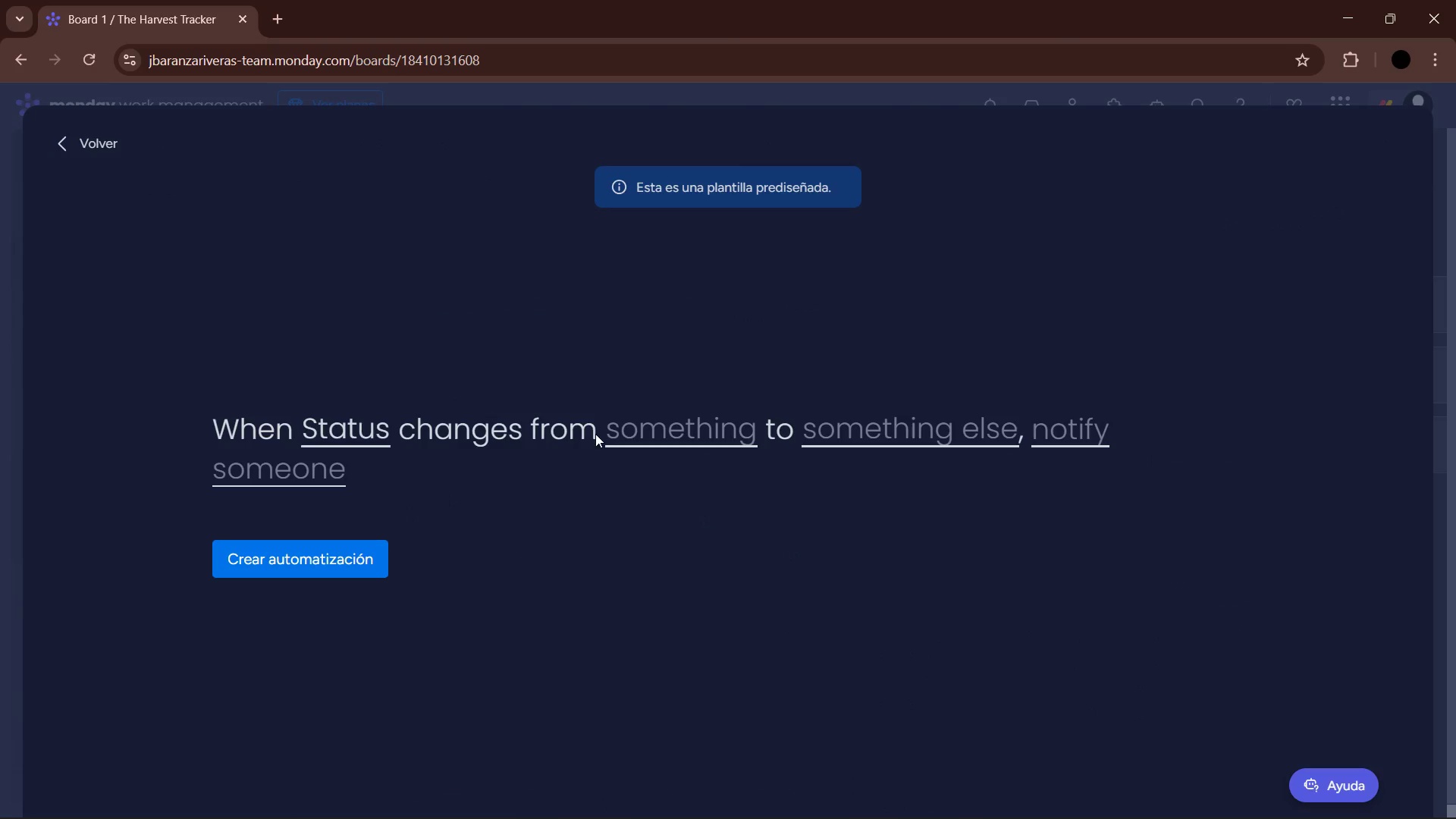 
left_click([641, 422])
 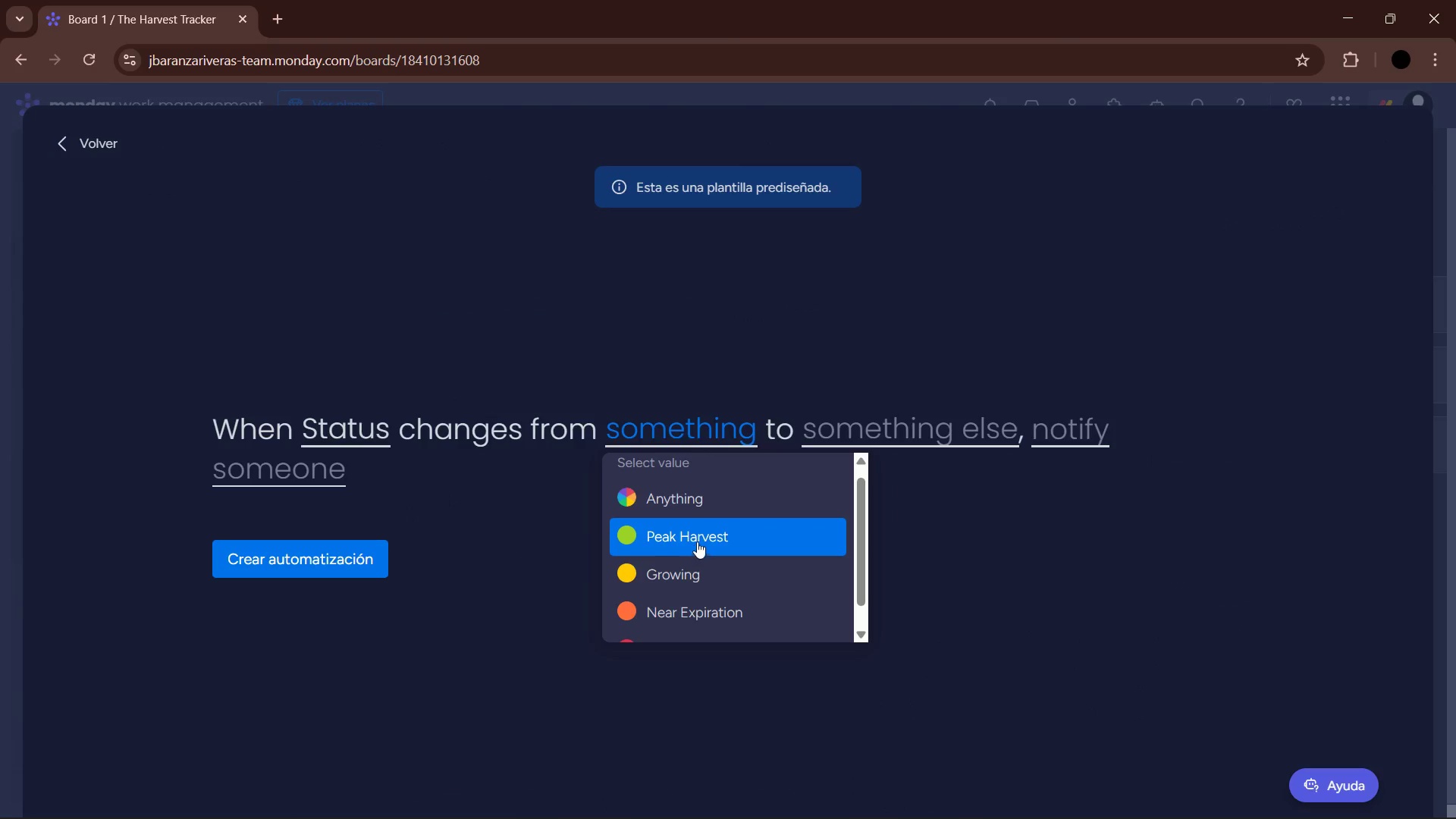 
double_click([920, 427])
 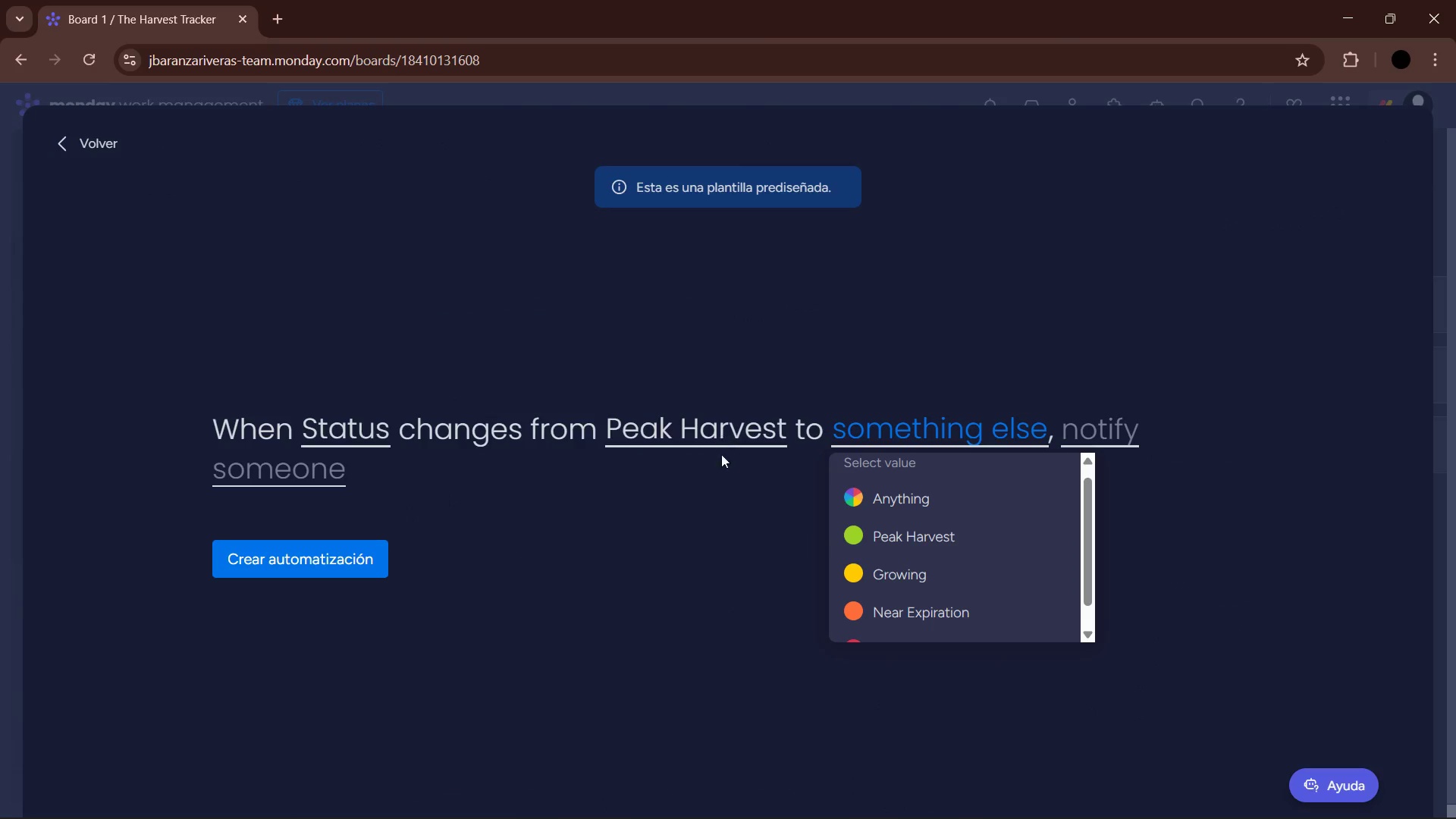 
double_click([730, 441])
 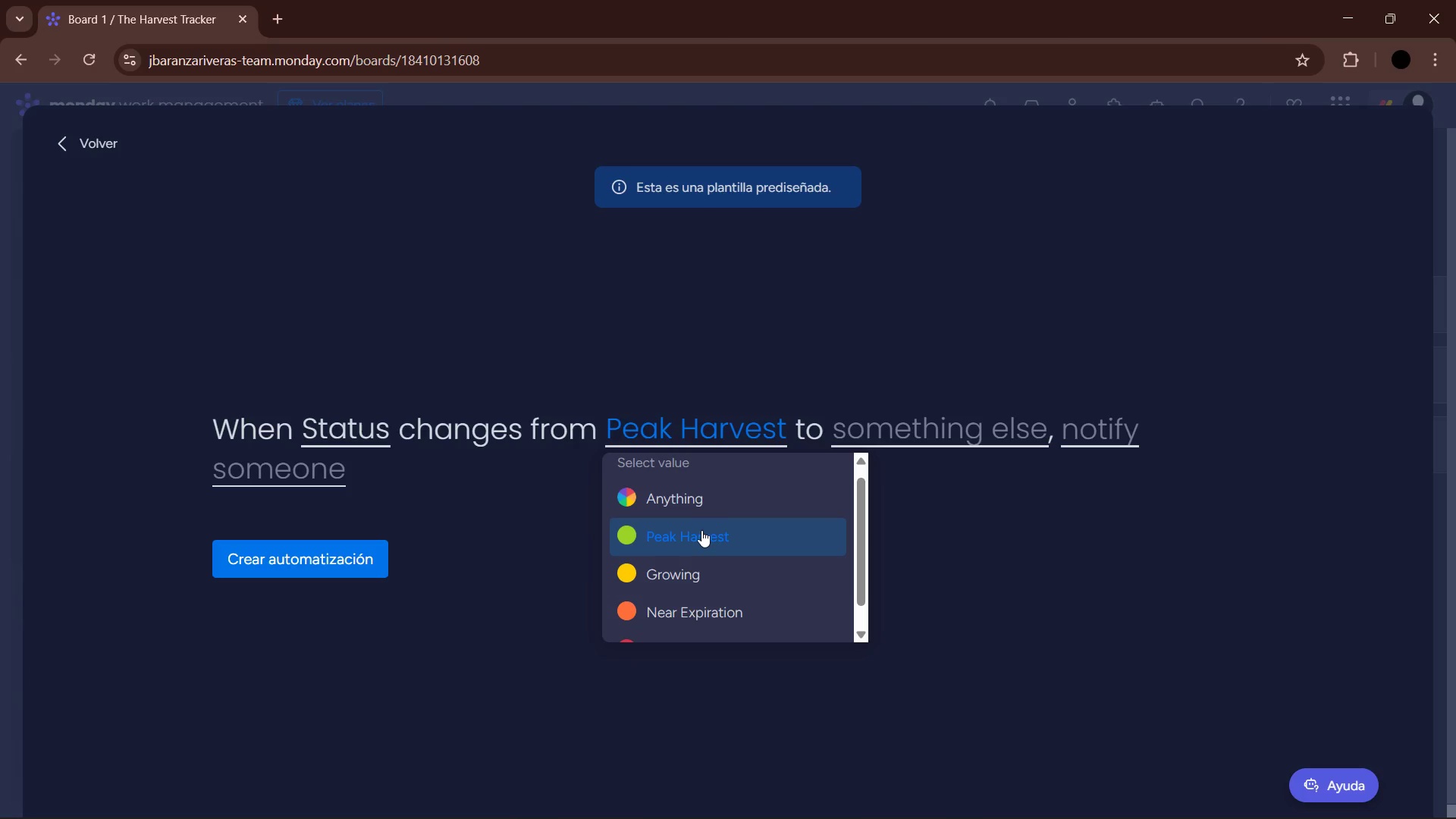 
left_click([704, 501])
 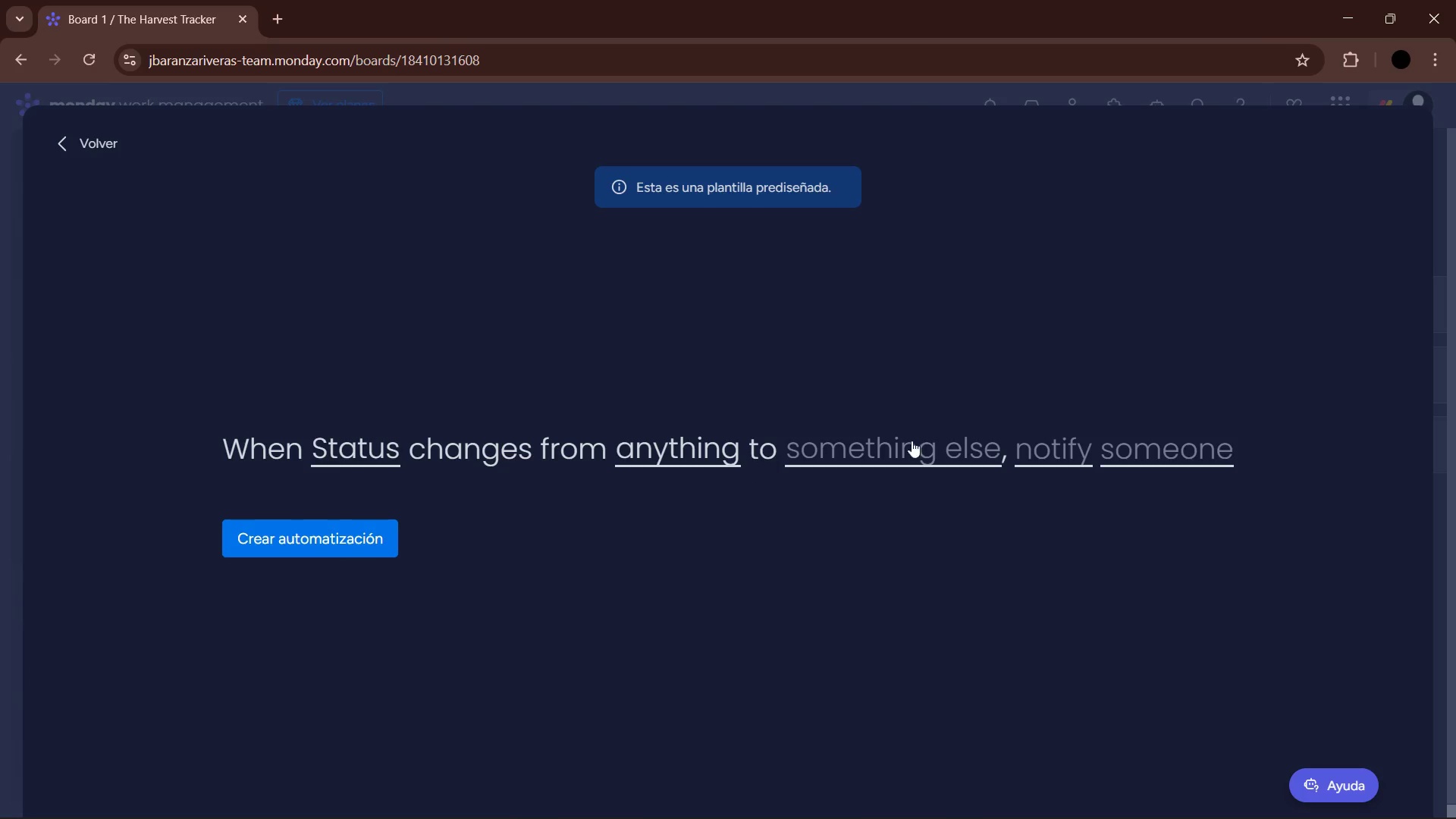 
left_click([905, 460])
 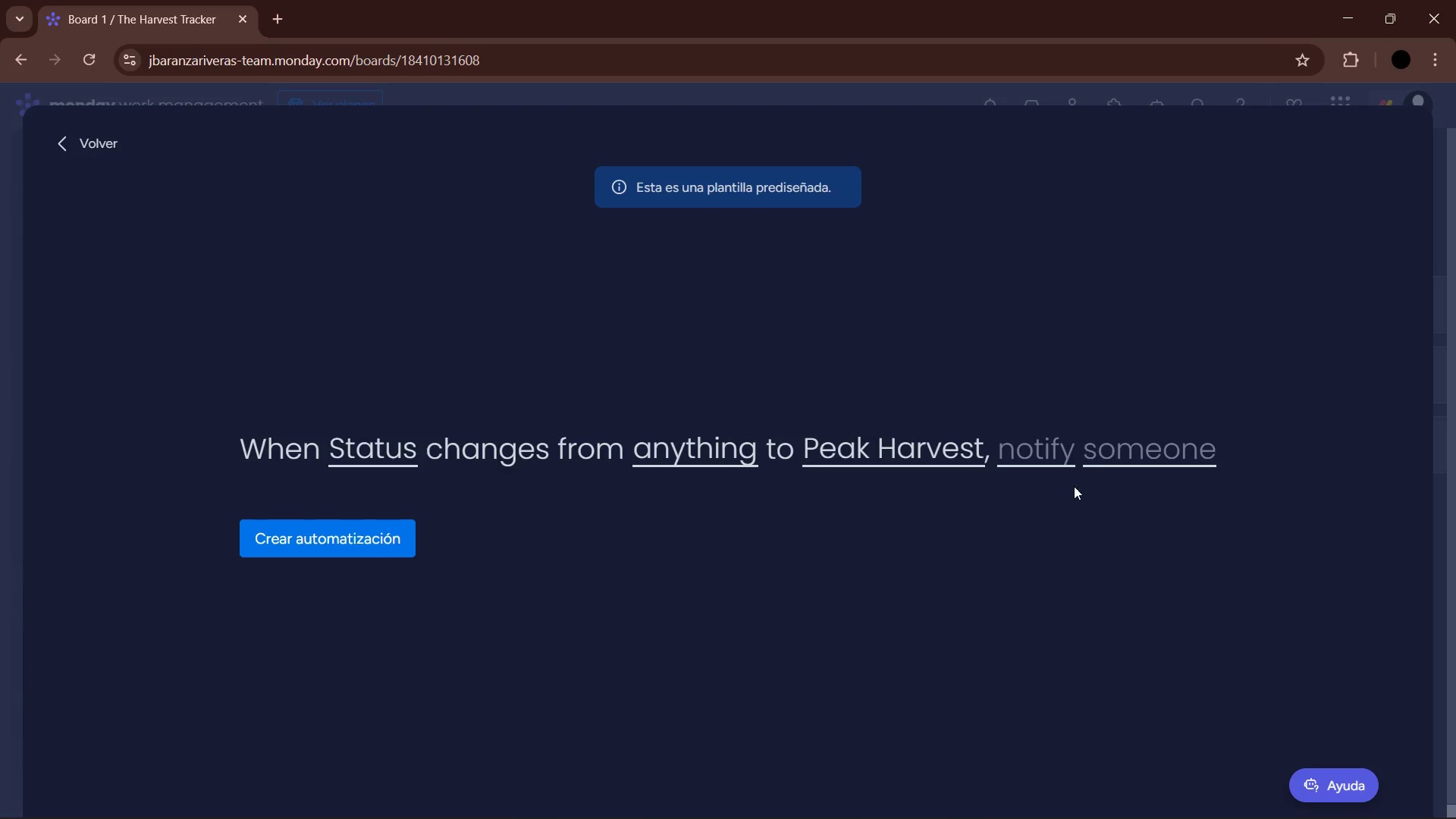 
left_click([1050, 457])
 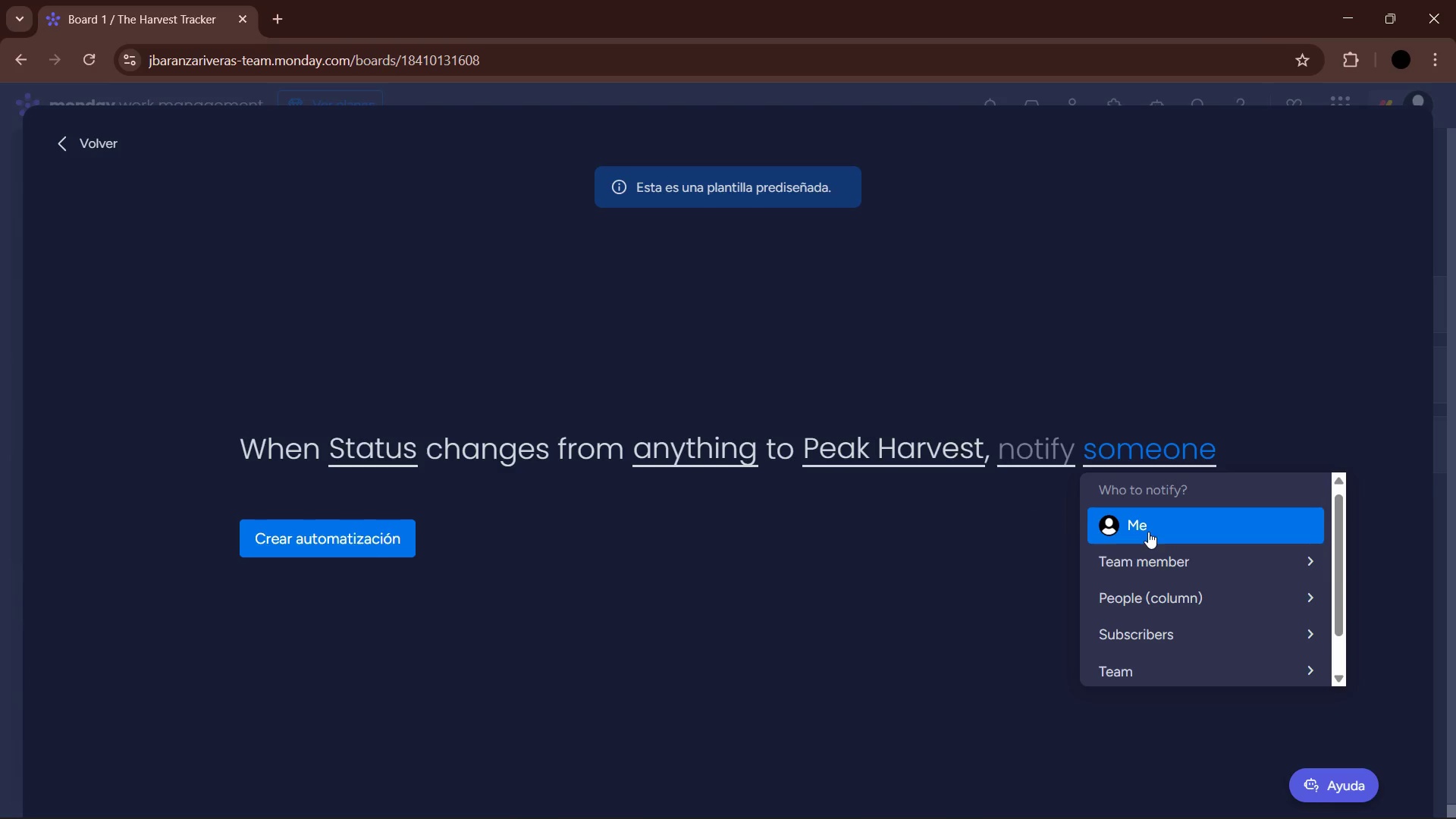 
left_click([1151, 555])
 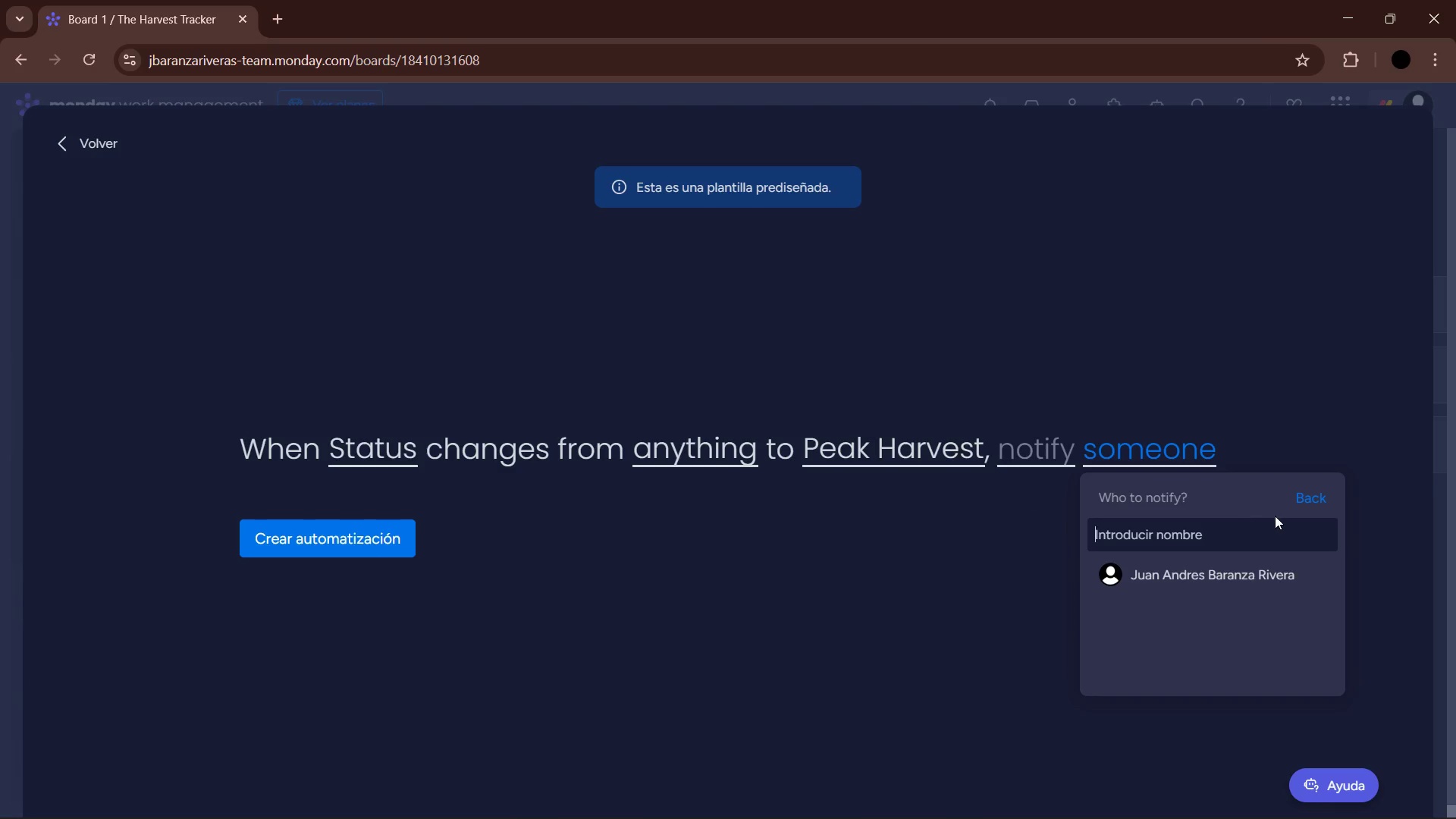 
left_click([1311, 502])
 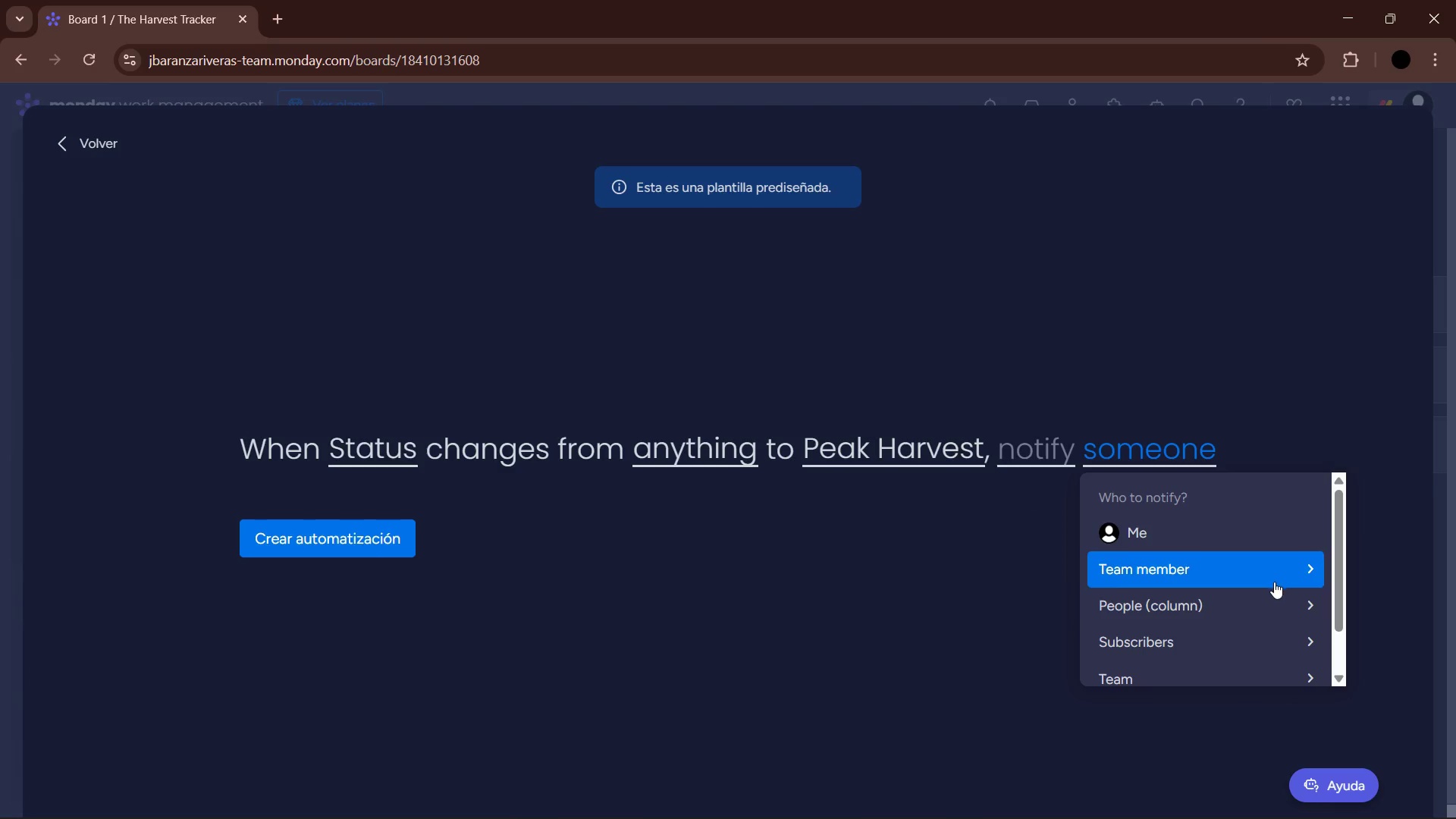 
left_click([1260, 601])
 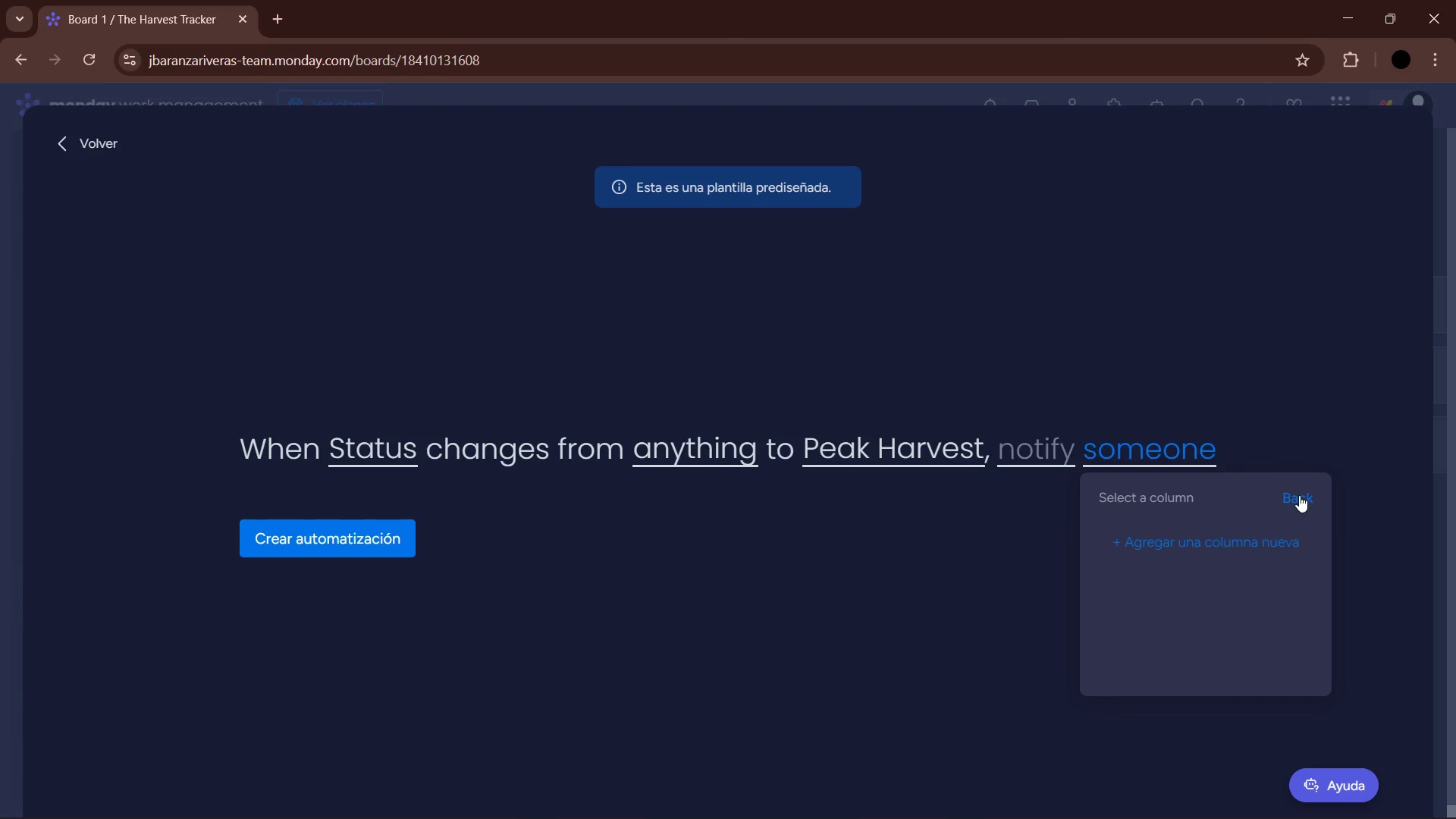 
left_click([1299, 495])
 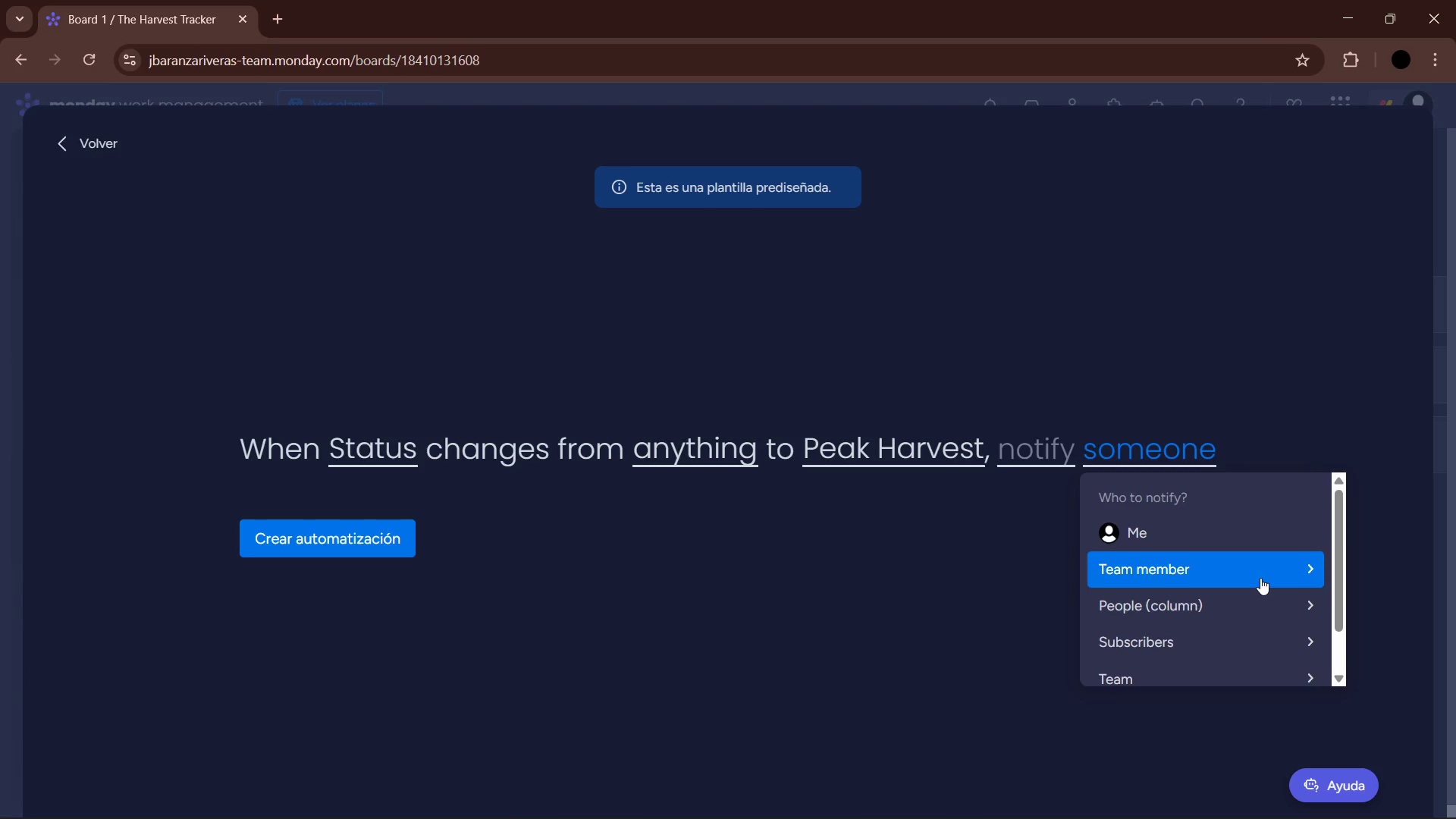 
scroll: coordinate [1250, 601], scroll_direction: down, amount: 2.0
 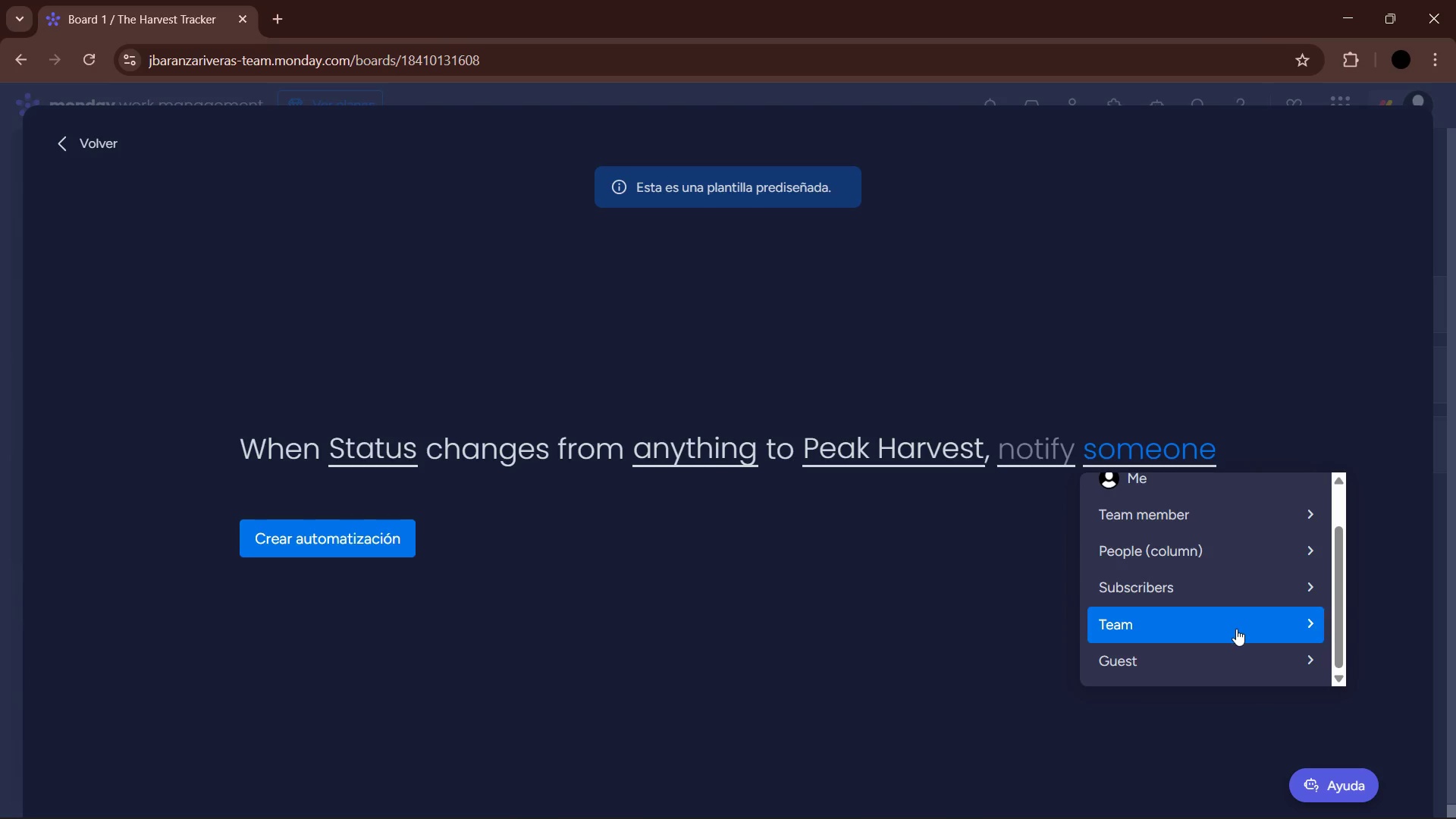 
left_click([1236, 629])
 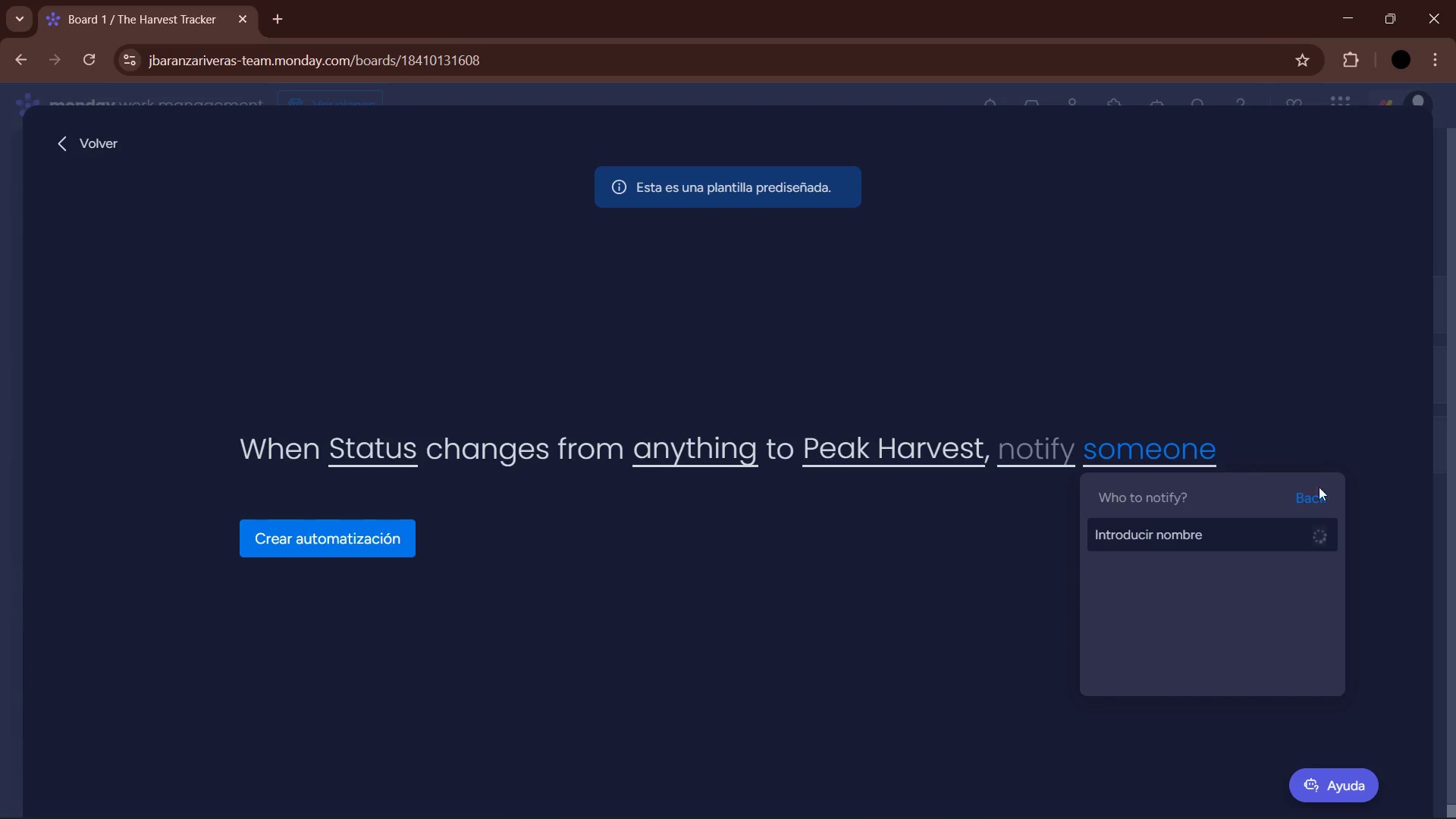 
left_click_drag(start_coordinate=[1320, 498], to_coordinate=[1320, 502])
 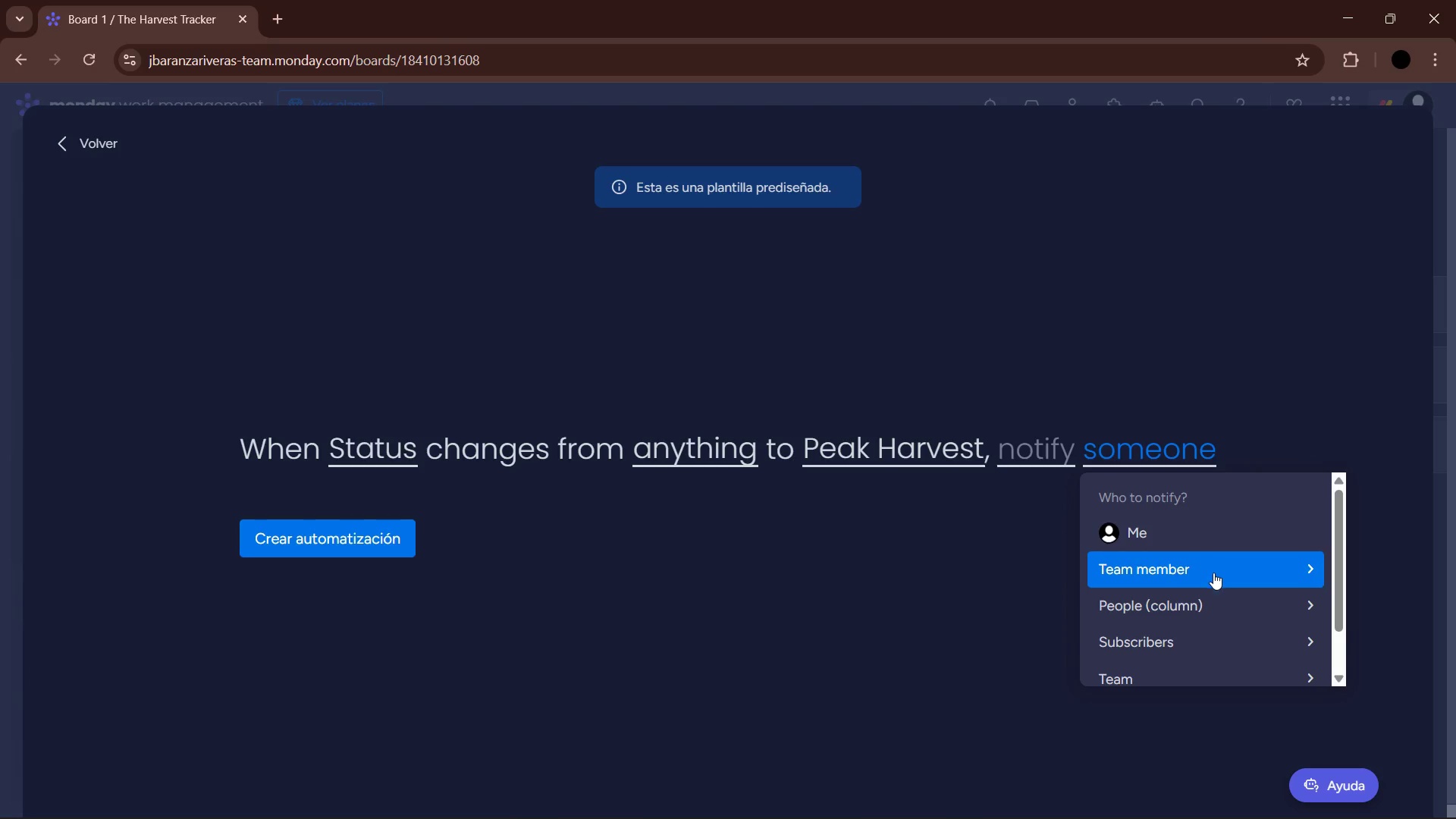 
left_click([1216, 581])
 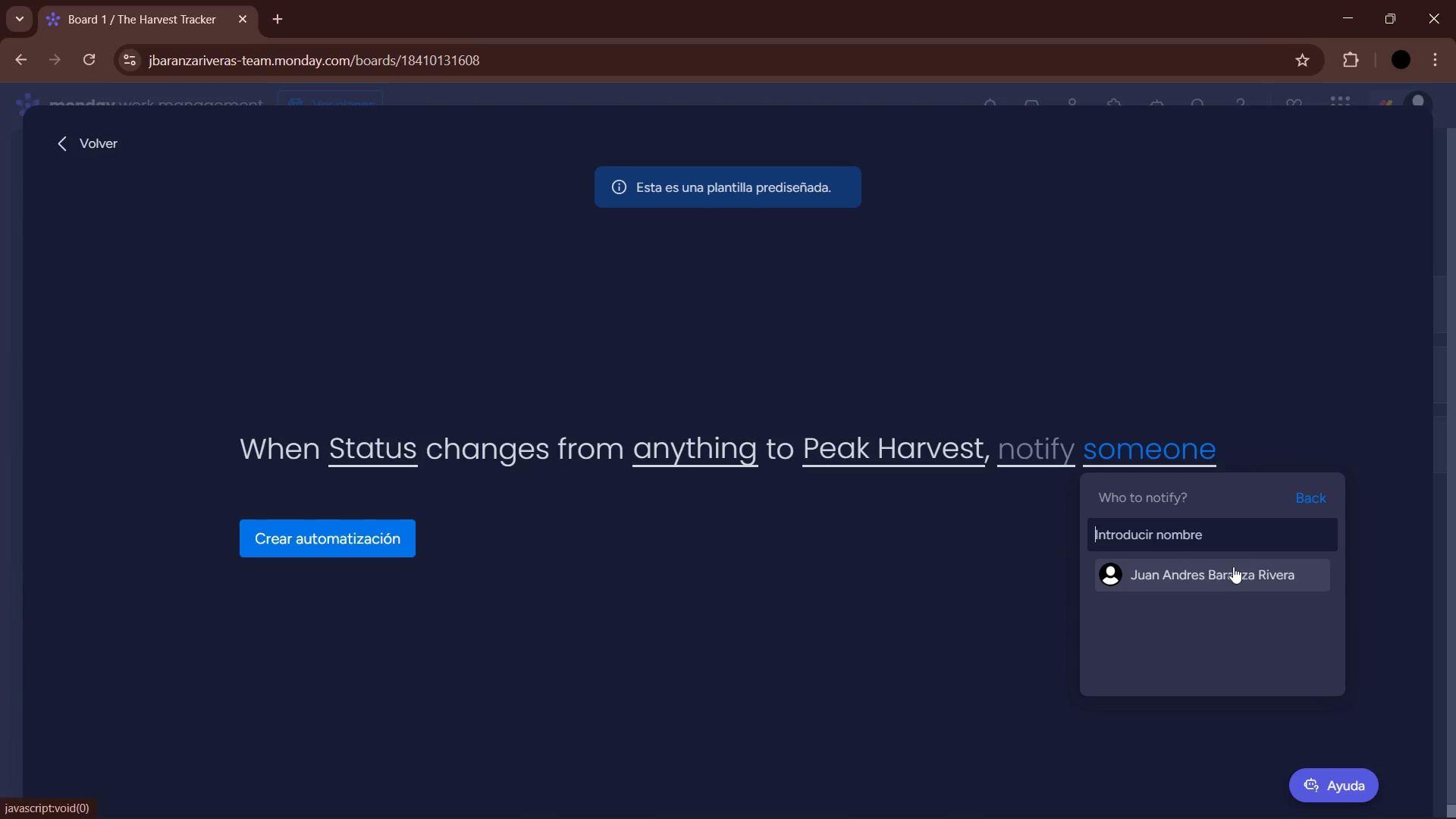 
left_click([1233, 566])
 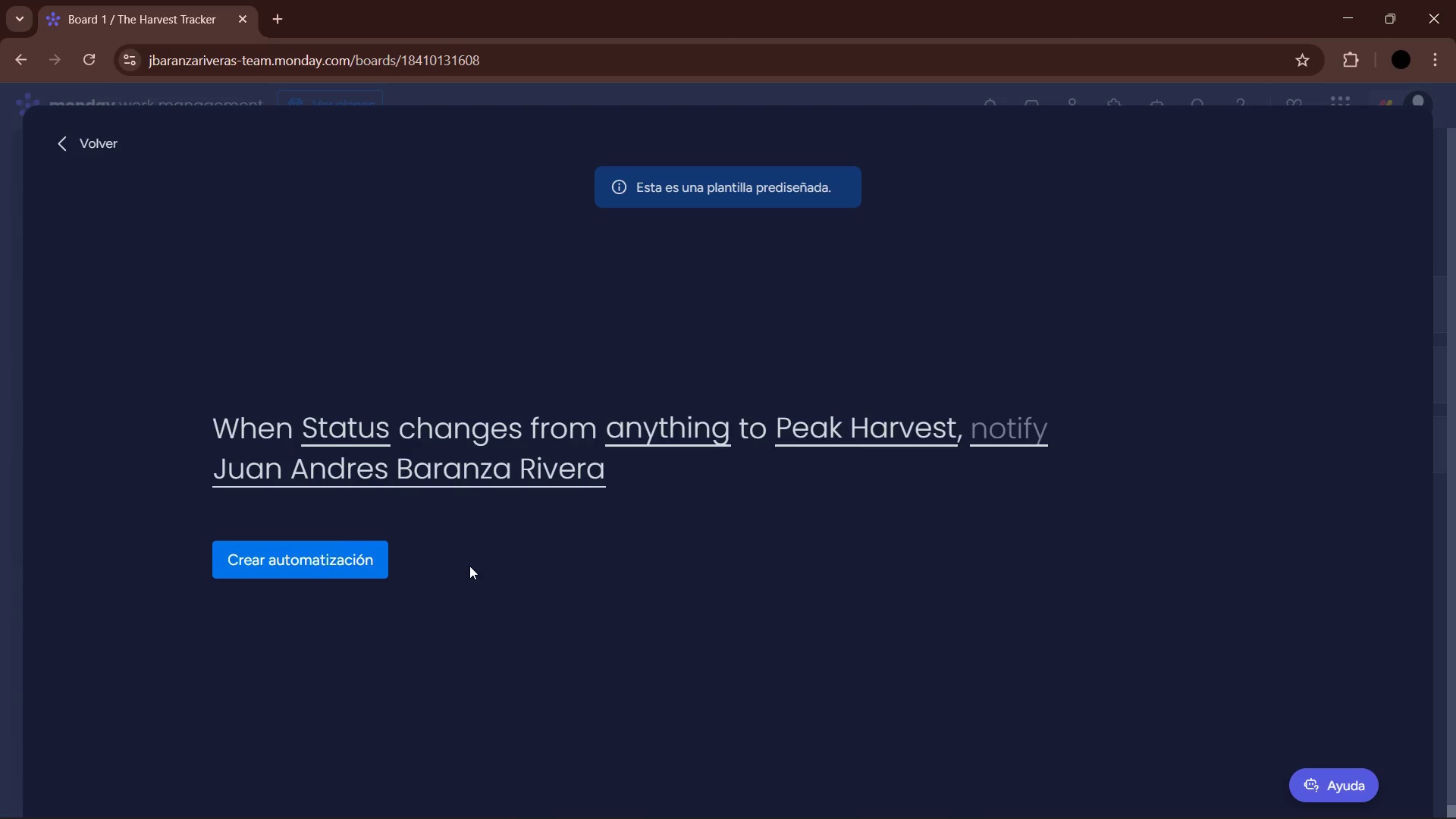 
wait(28.83)
 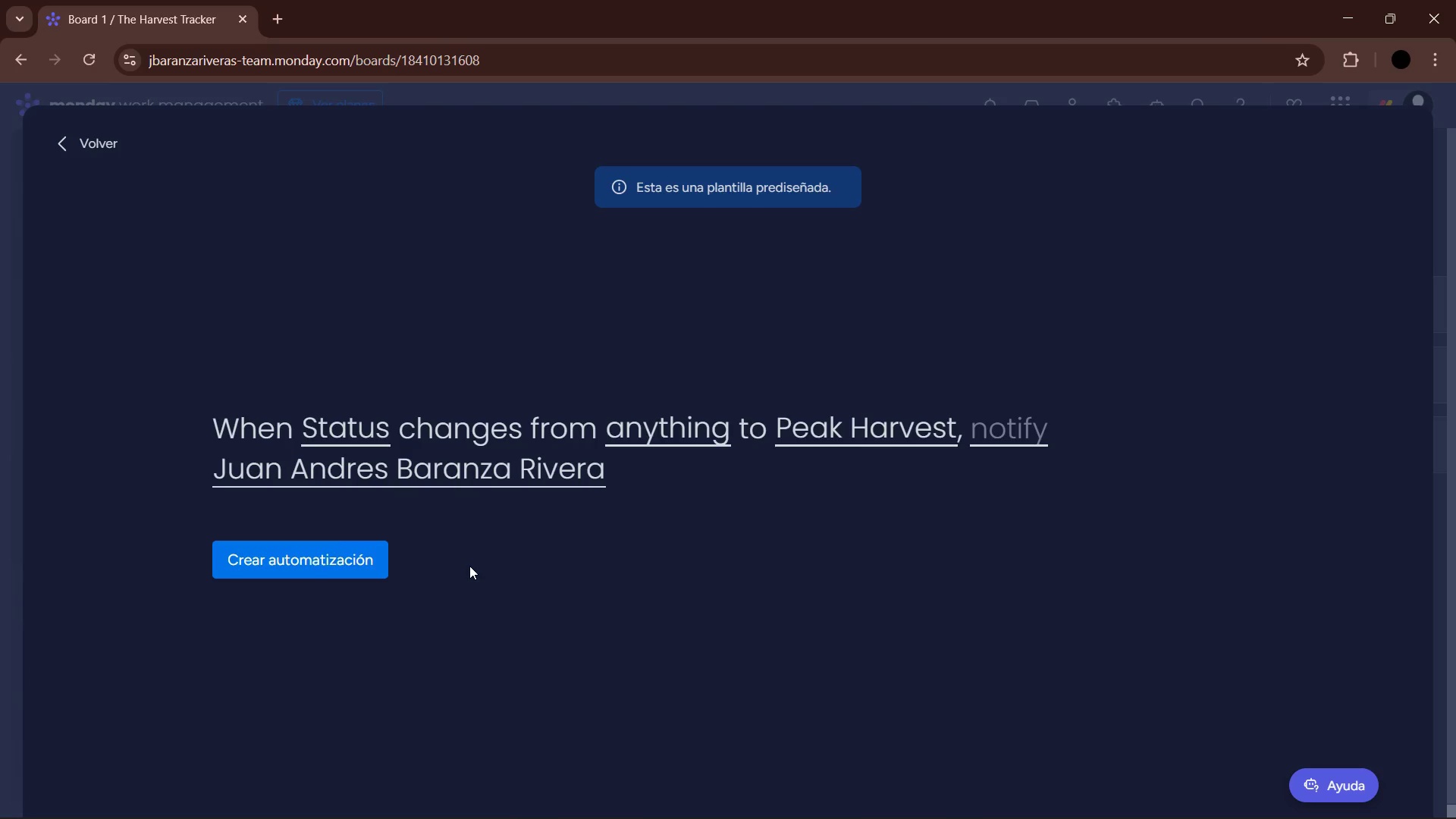 
left_click([1042, 555])
 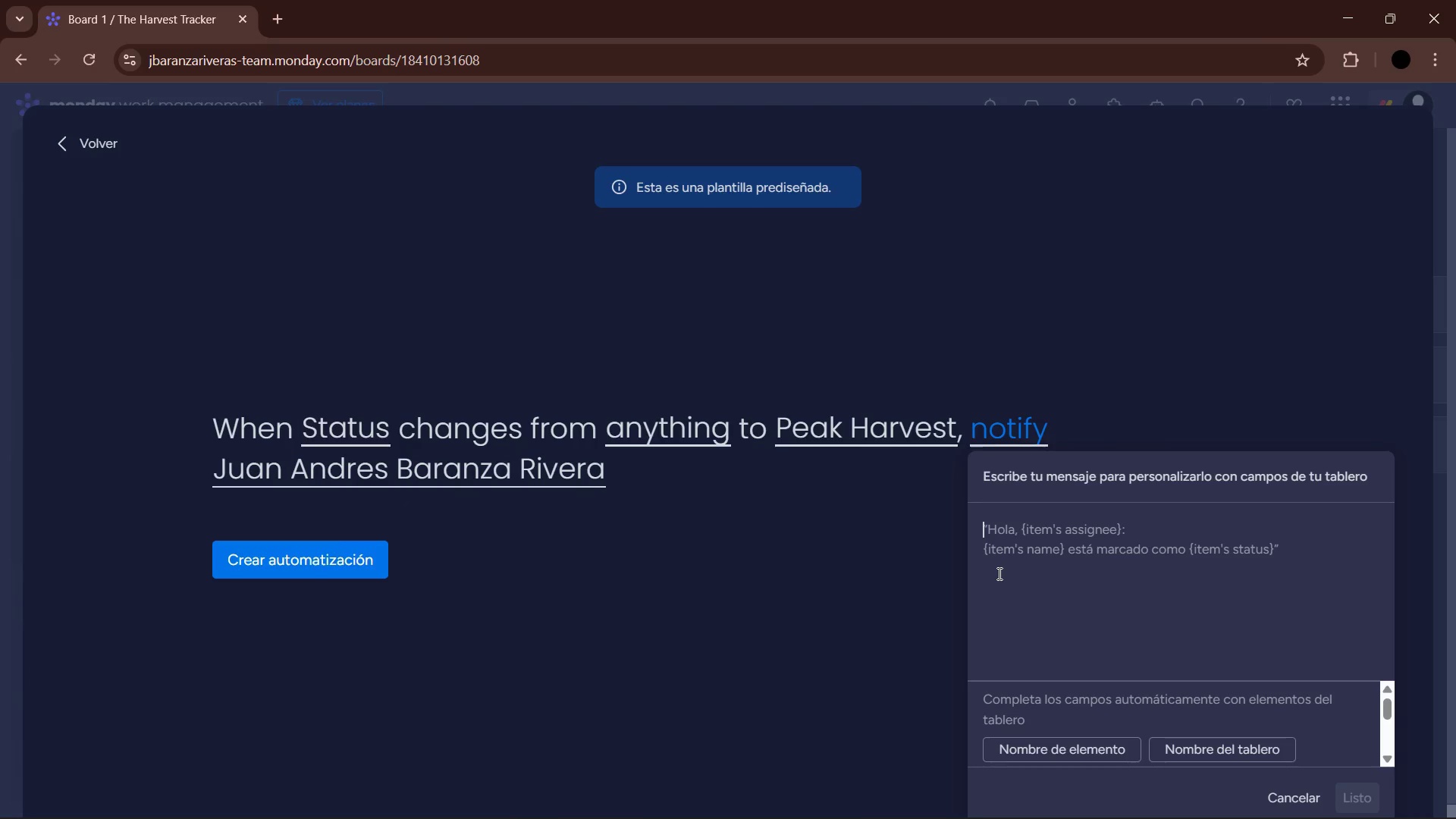 
wait(6.67)
 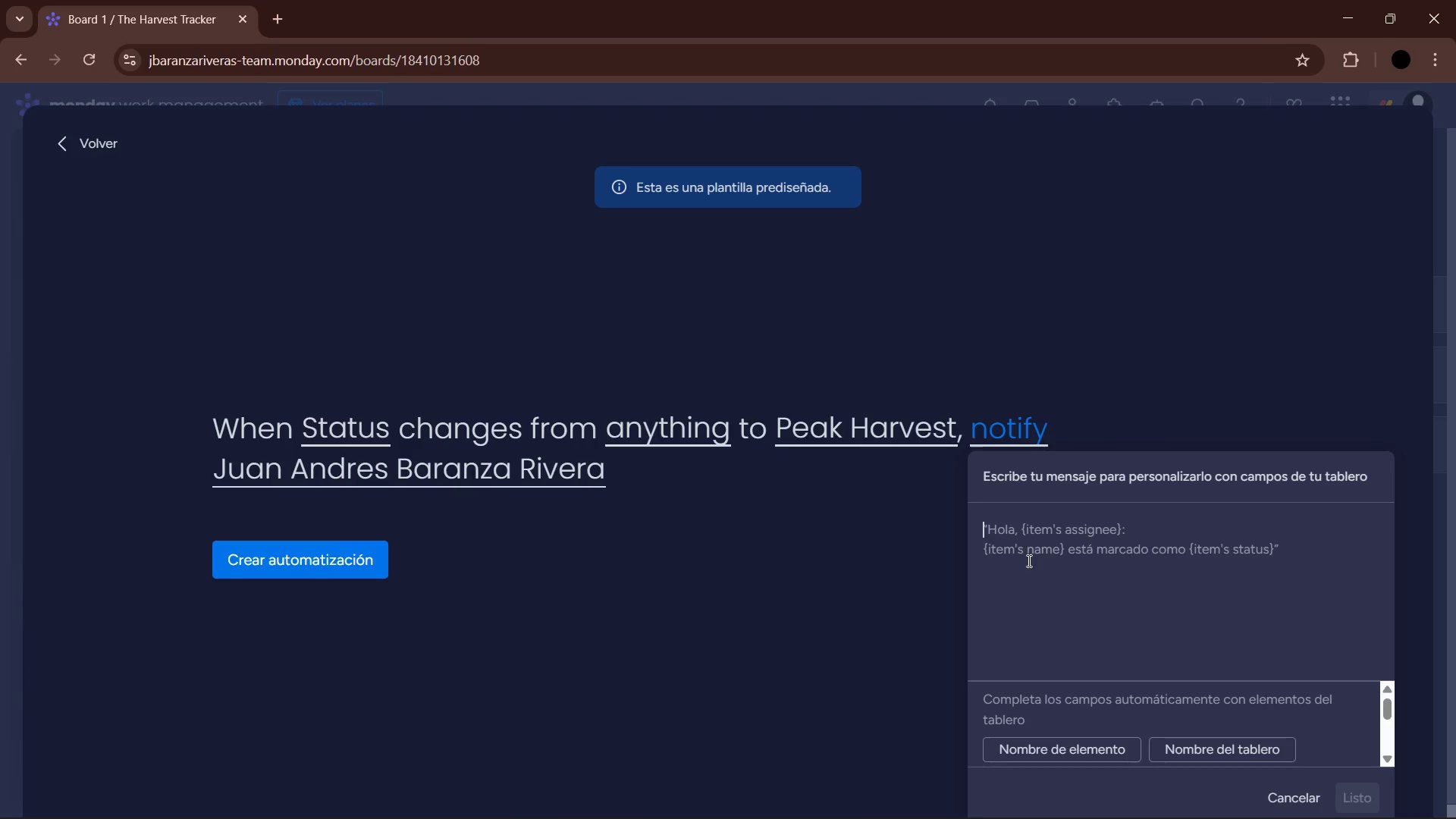 
type(@The ingresient )
key(Backspace)
key(Backspace)
key(Backspace)
key(Backspace)
key(Backspace)
key(Backspace)
type(dient )
 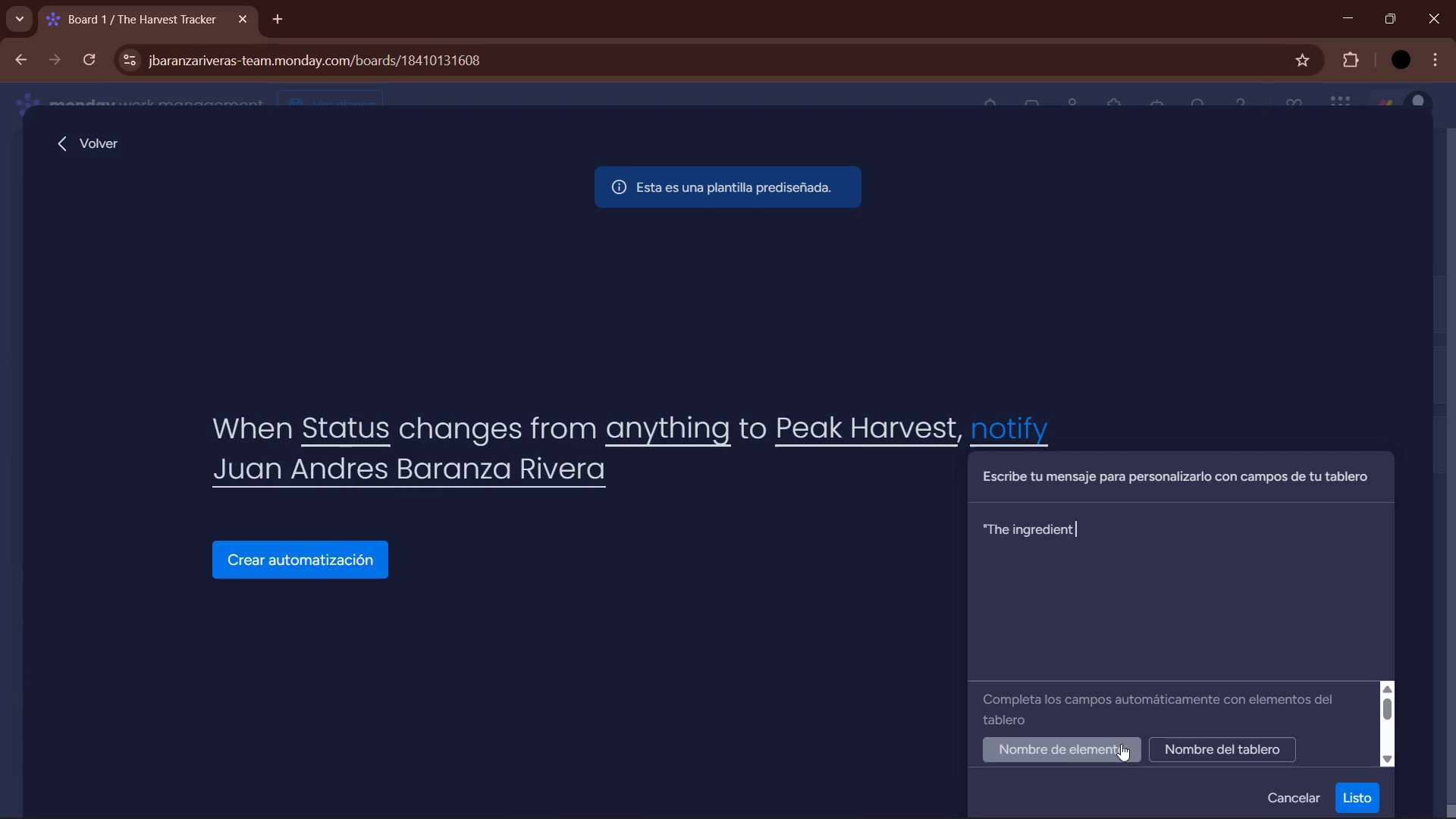 
left_click([1120, 752])
 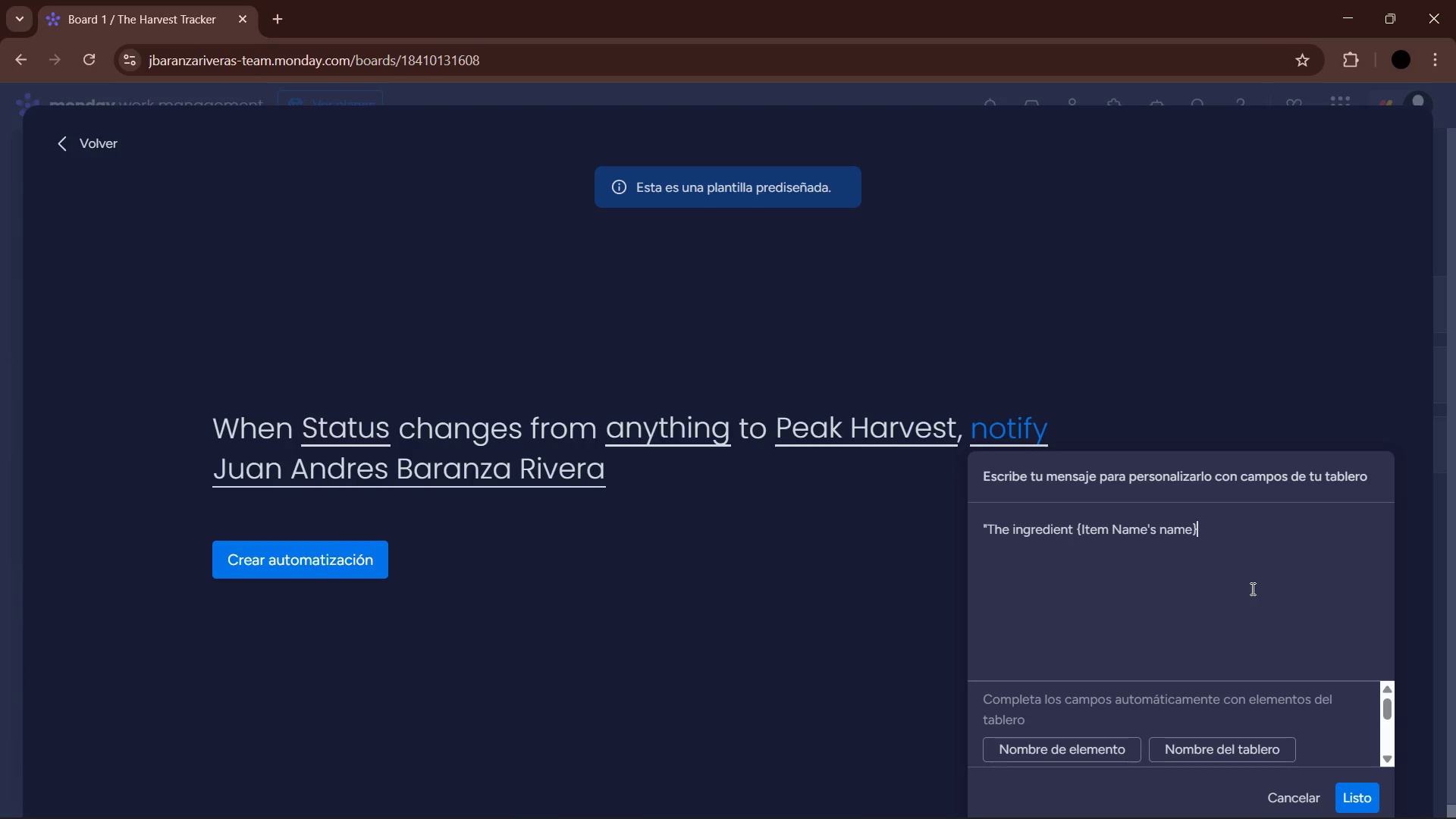 
type( ha])
key(Backspace)
type(s been )
 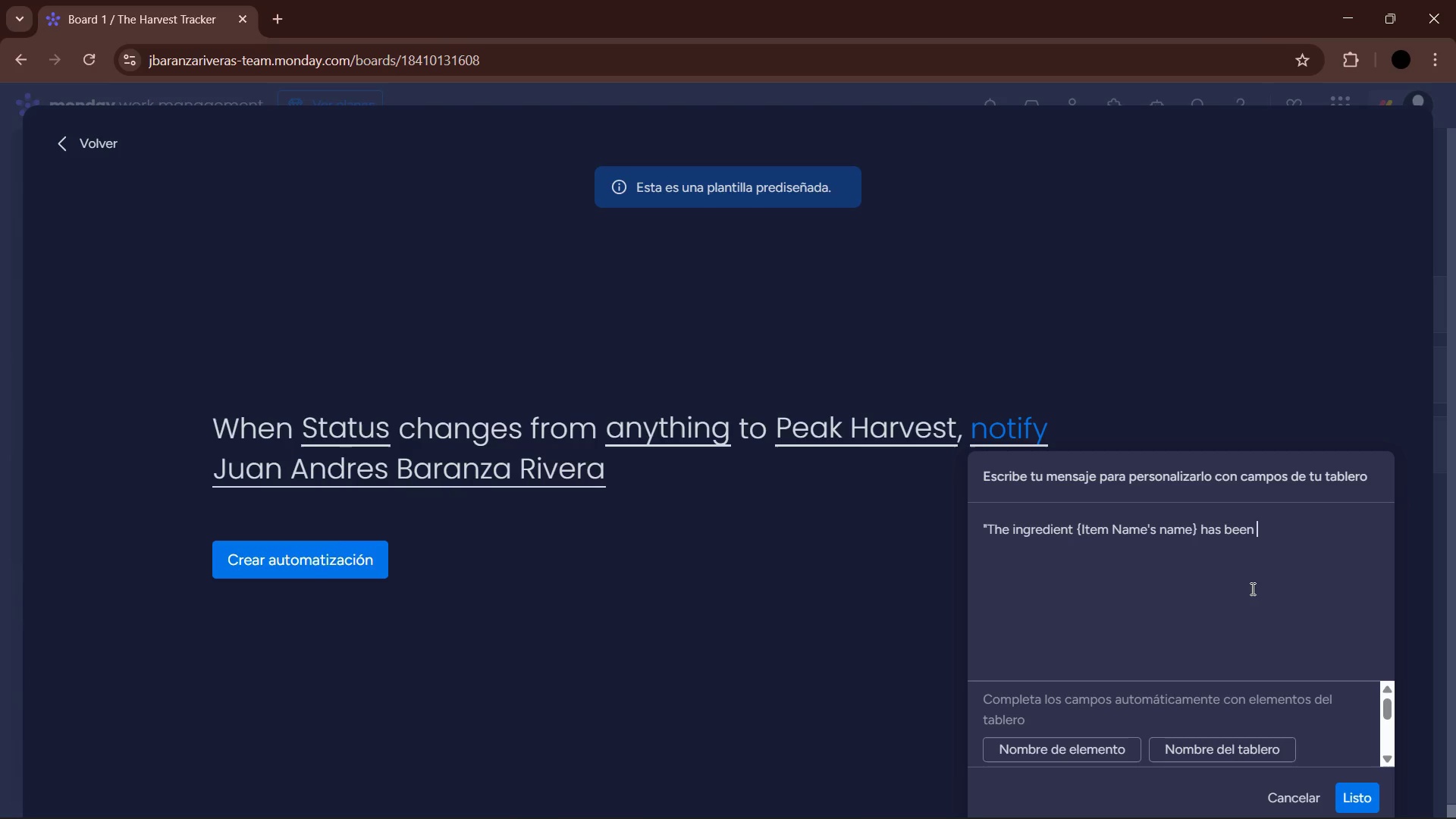 
wait(23.16)
 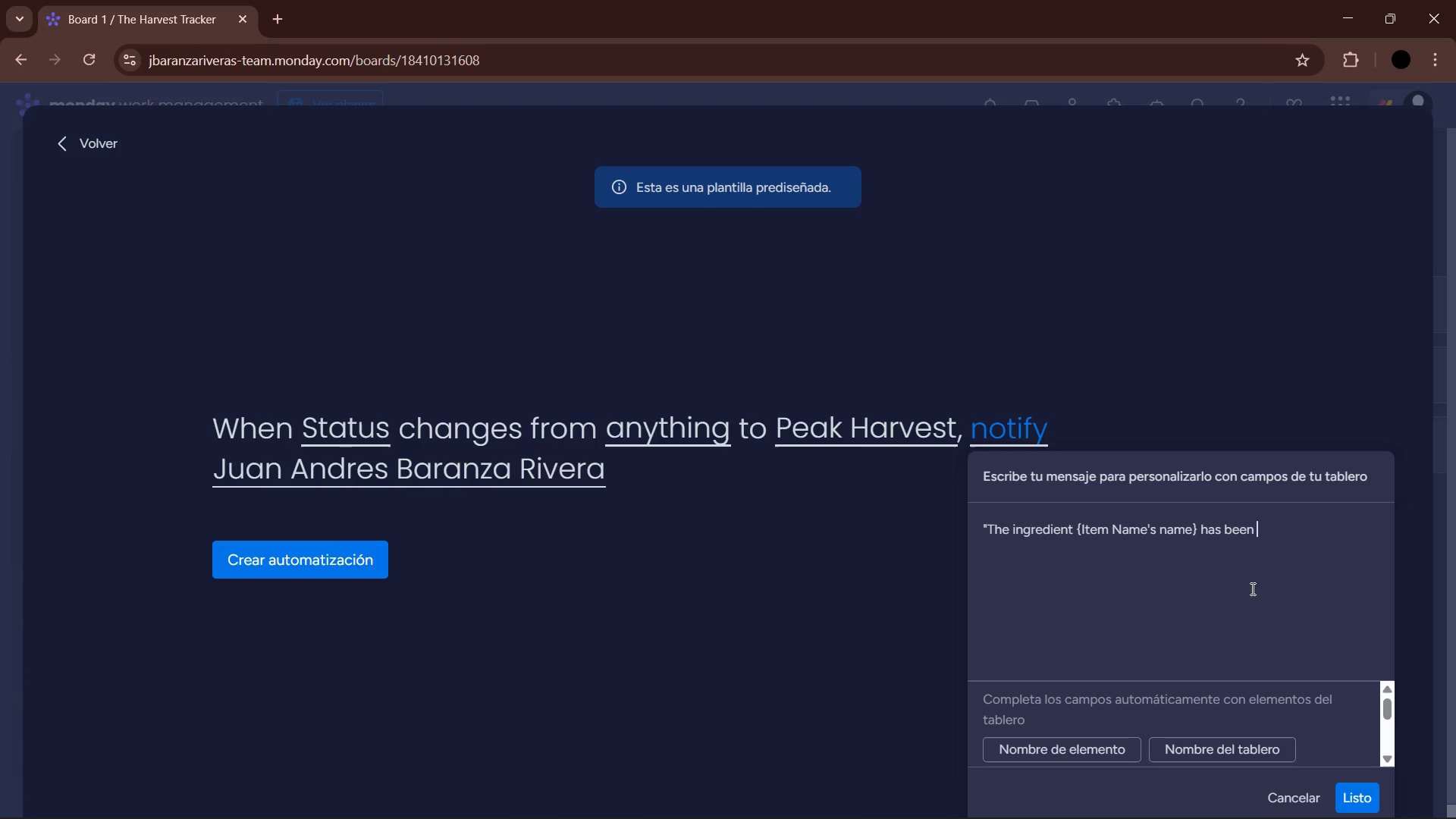 
key(Backspace)
type(])
key(Backspace)
key(Backspace)
key(Backspace)
key(Backspace)
key(Backspace)
type(rechead )
 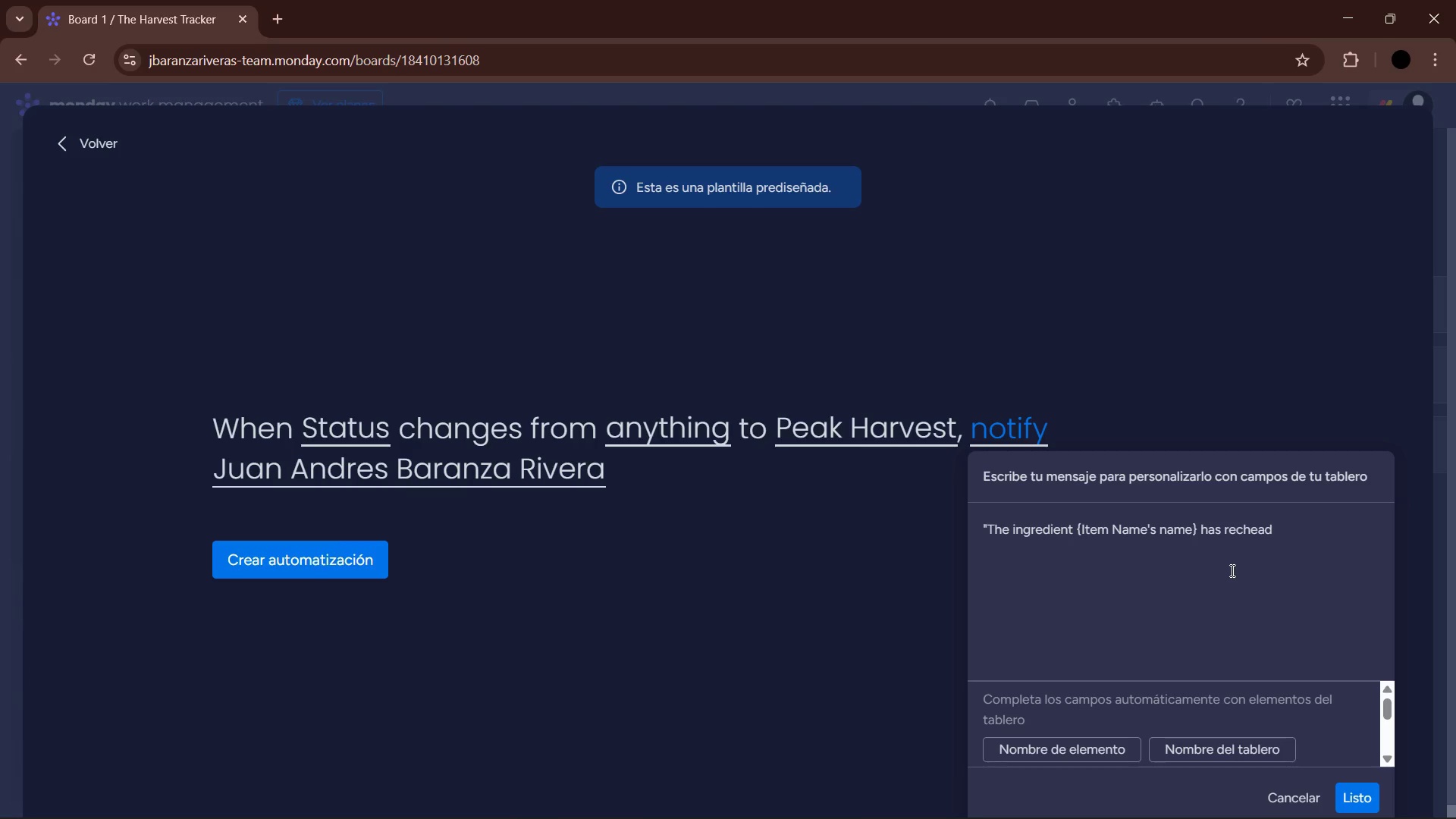 
wait(15.36)
 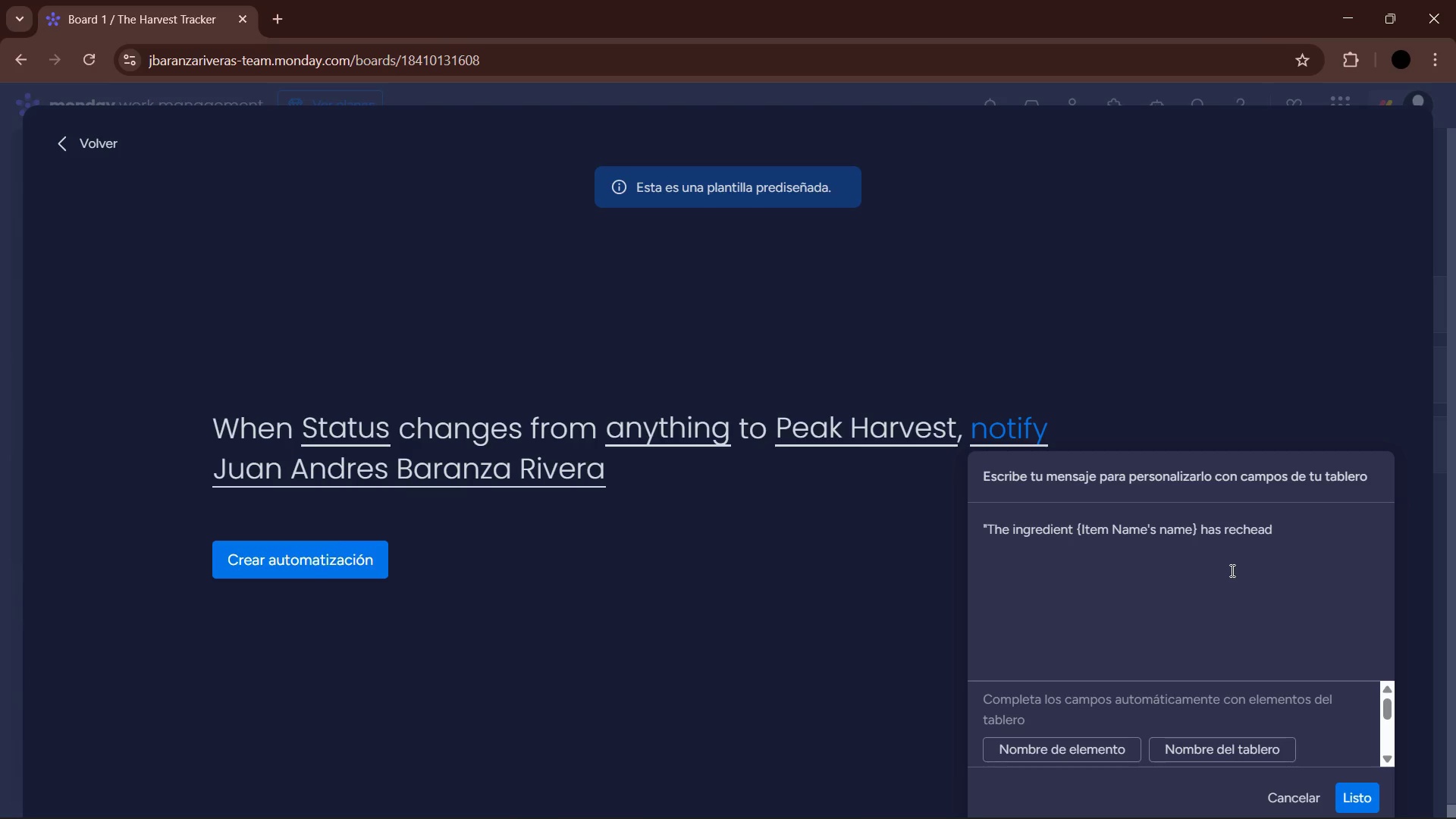 
type(Peak Harvest. Please )
 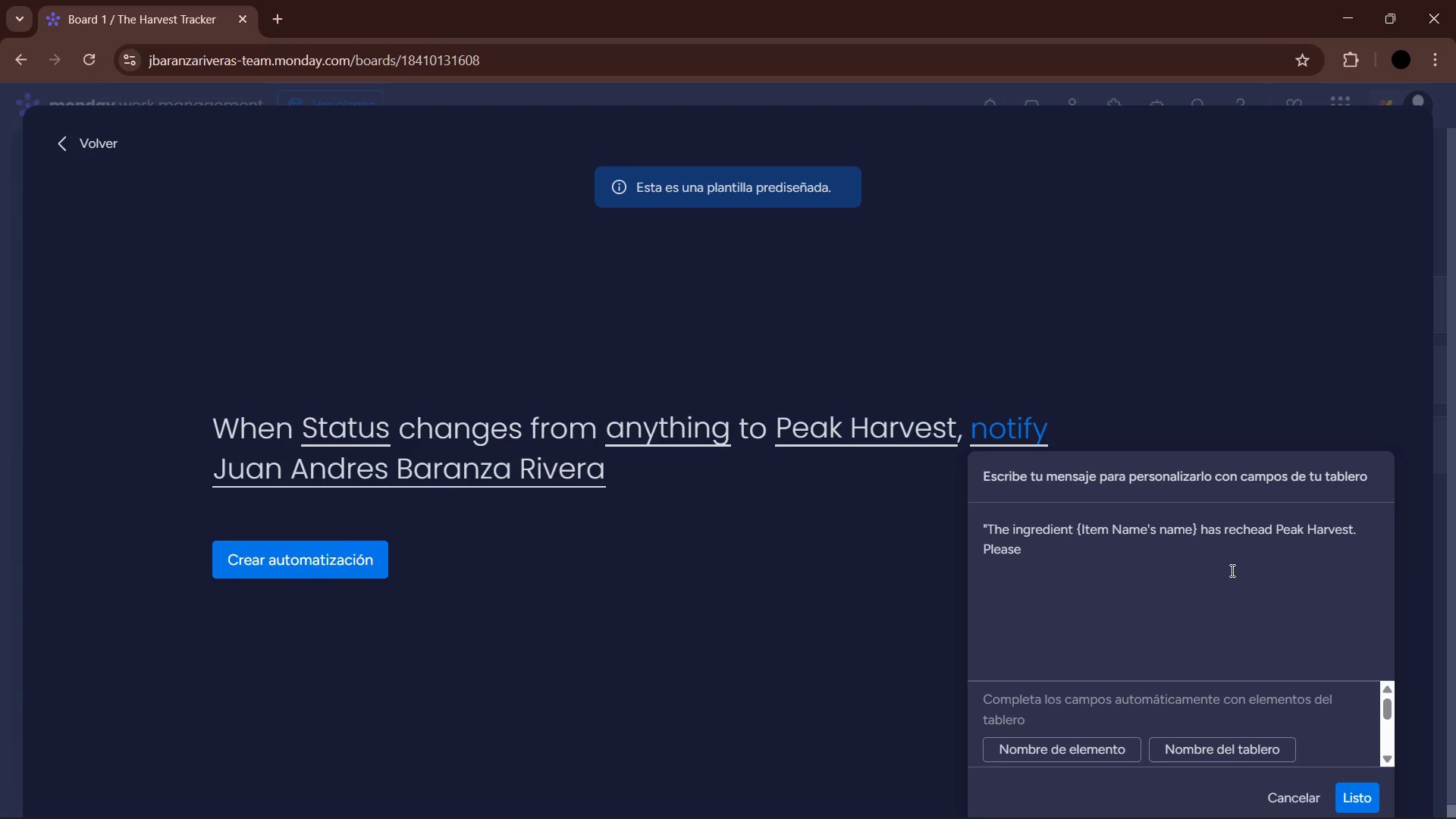 
type(finalize recipies in the Menu R^D board)
 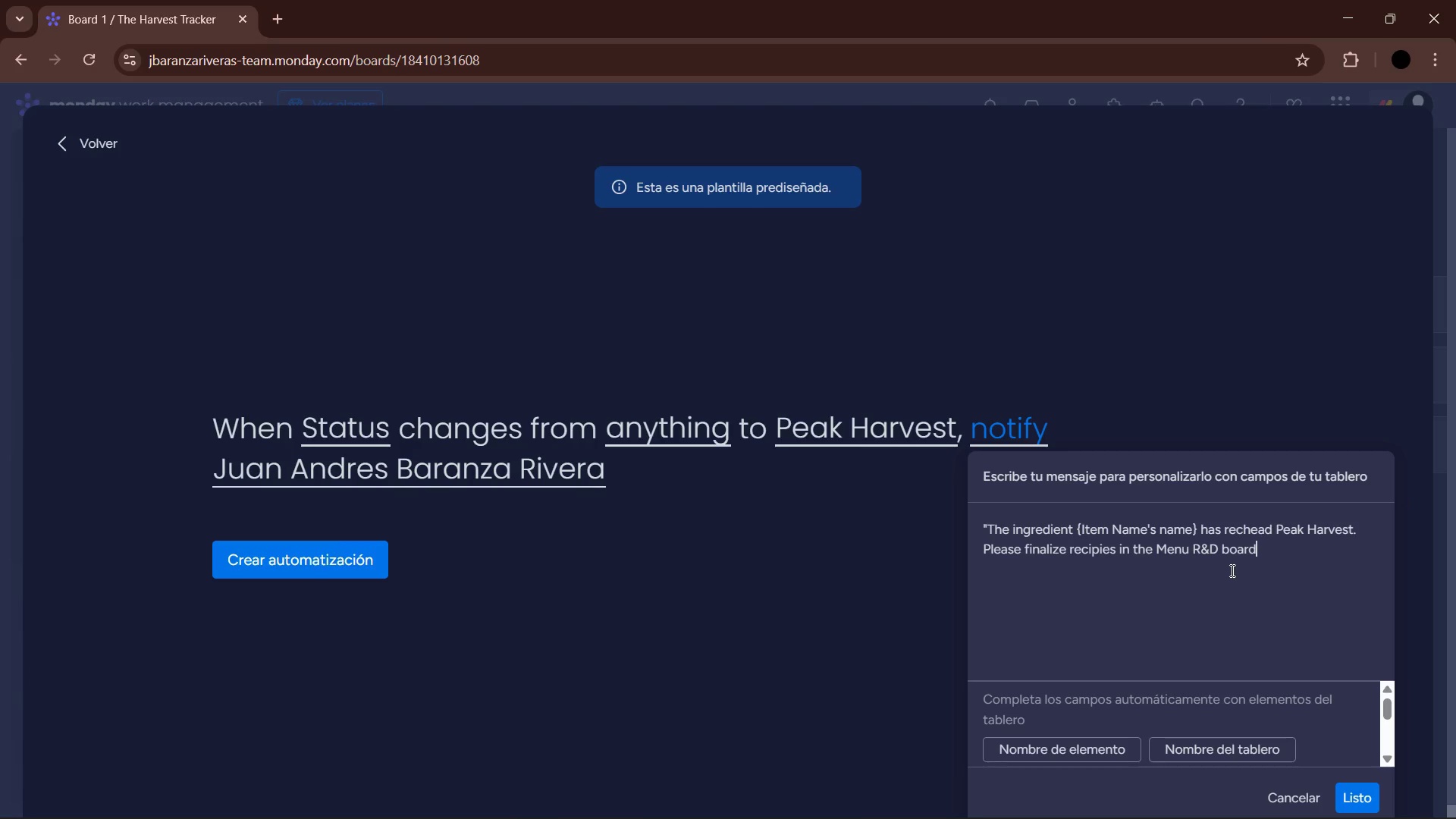 
left_click([356, 557])
 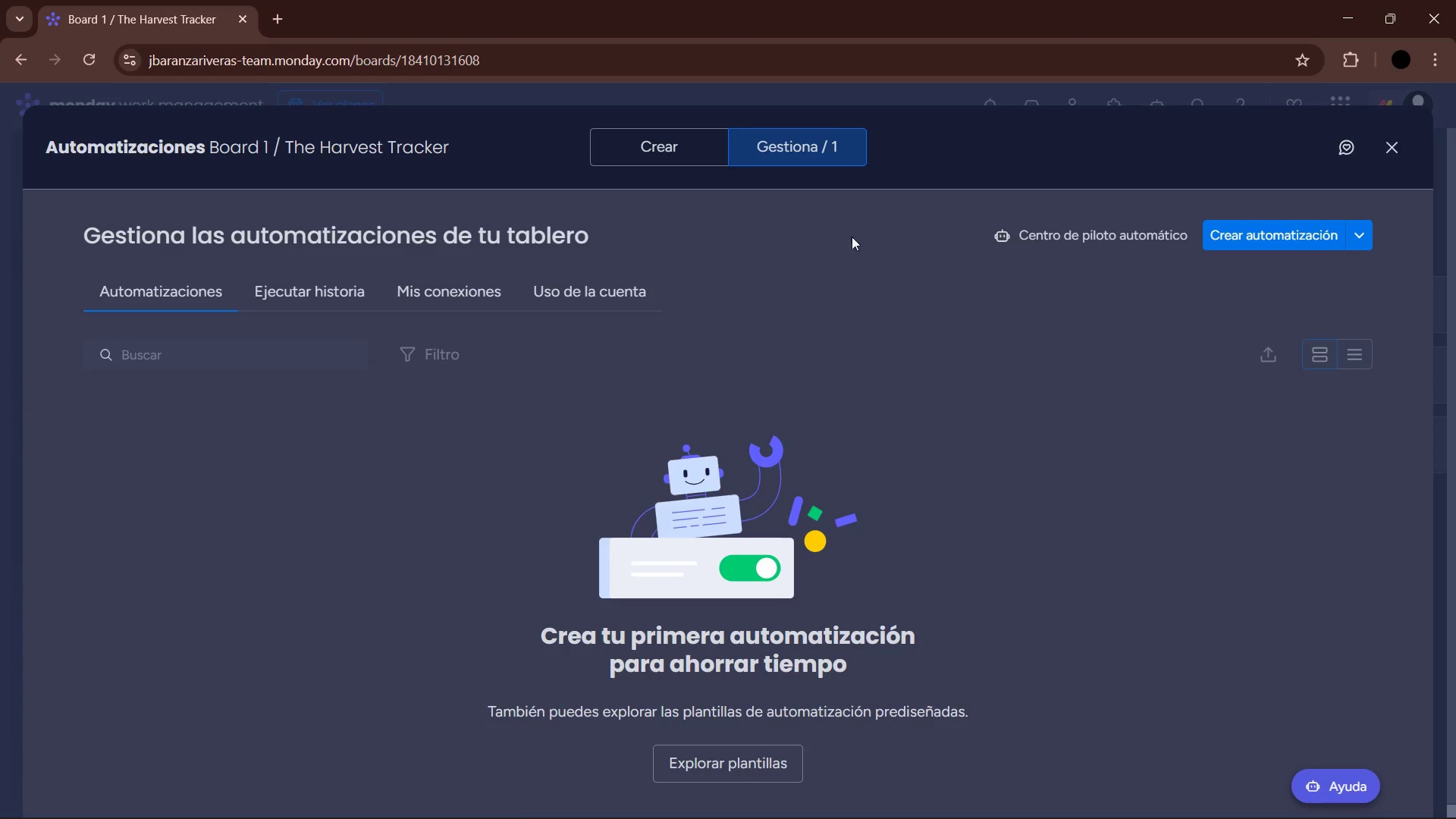 
left_click([667, 161])
 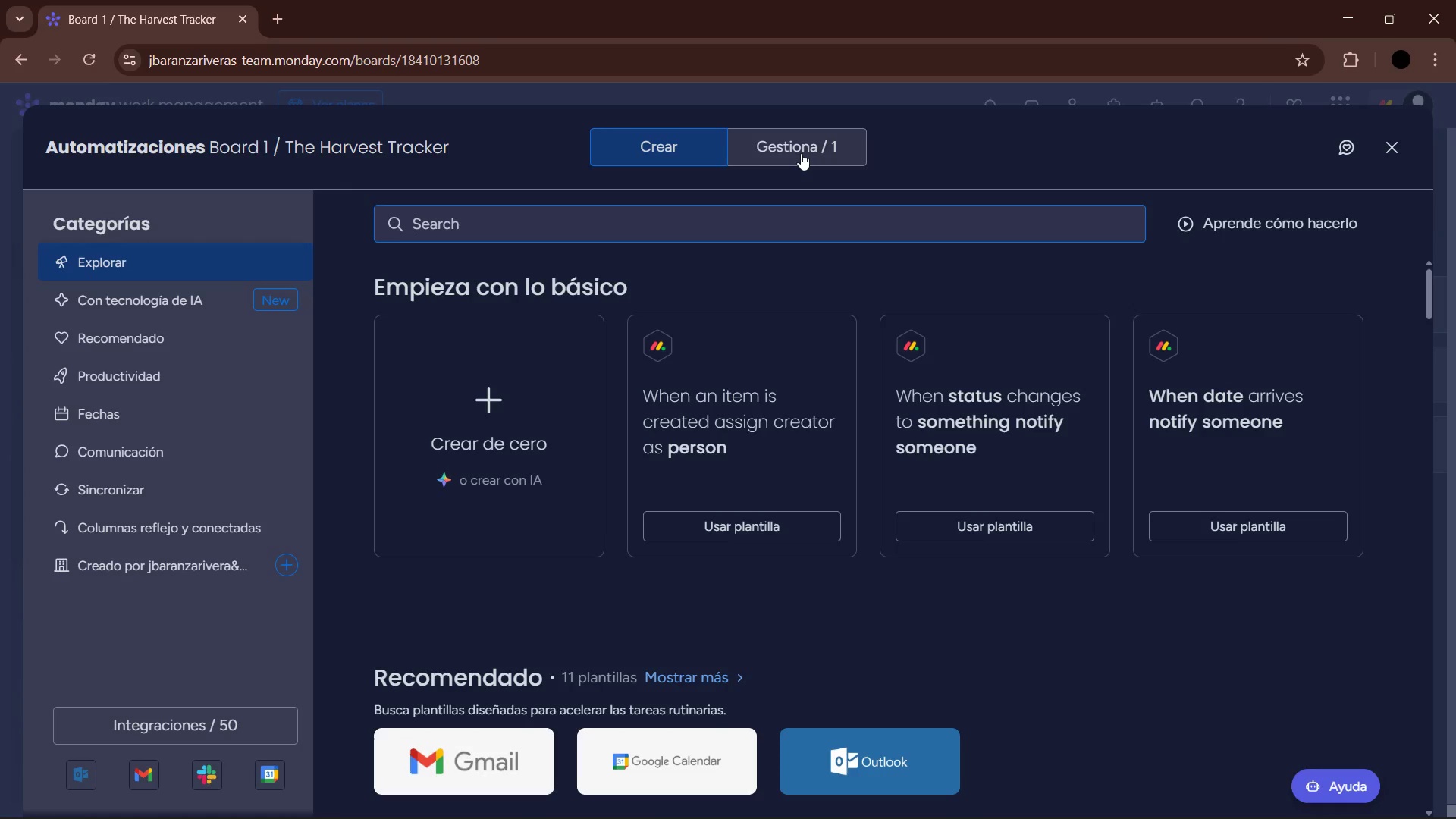 
left_click([801, 153])
 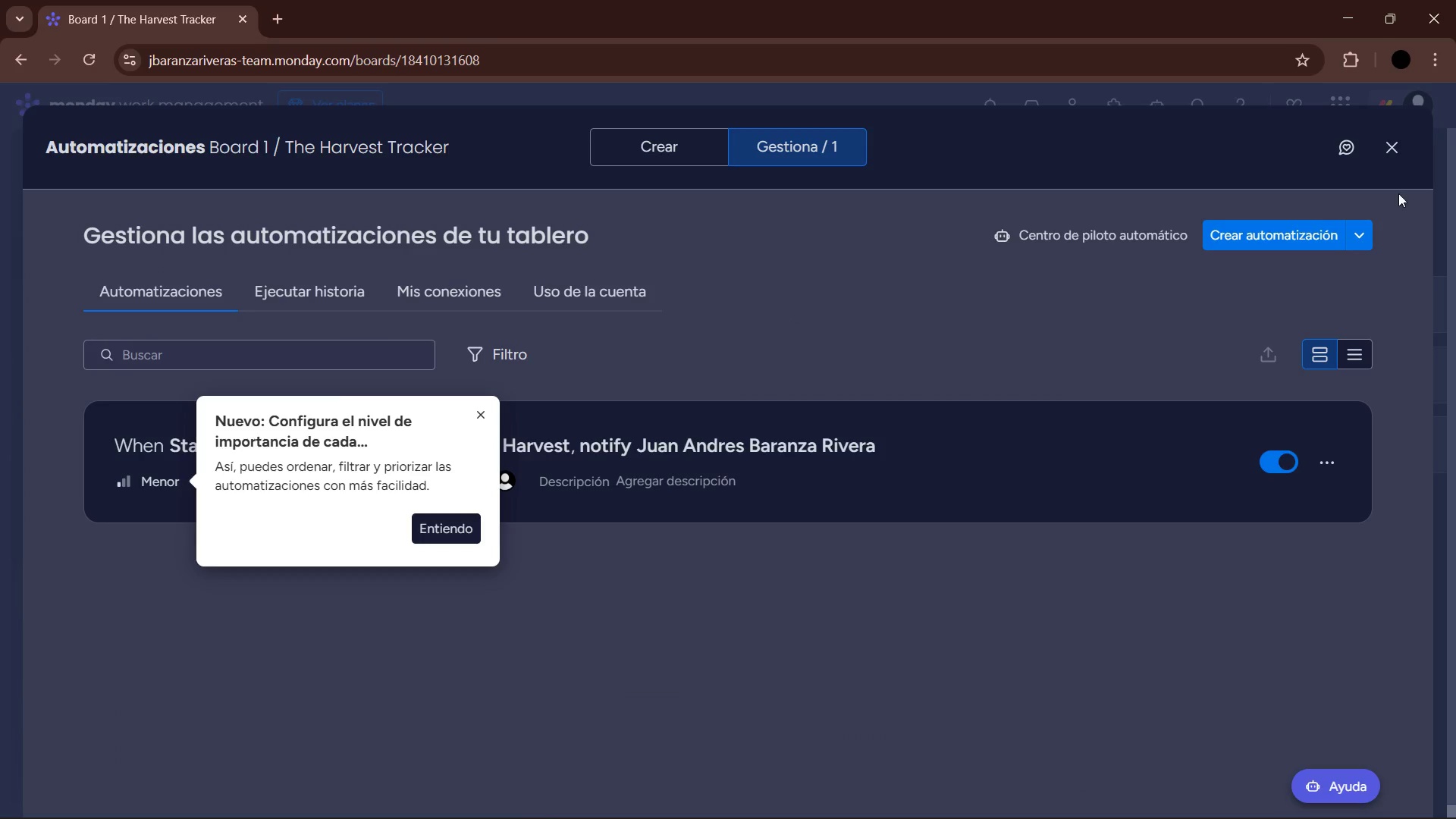 
left_click([438, 534])
 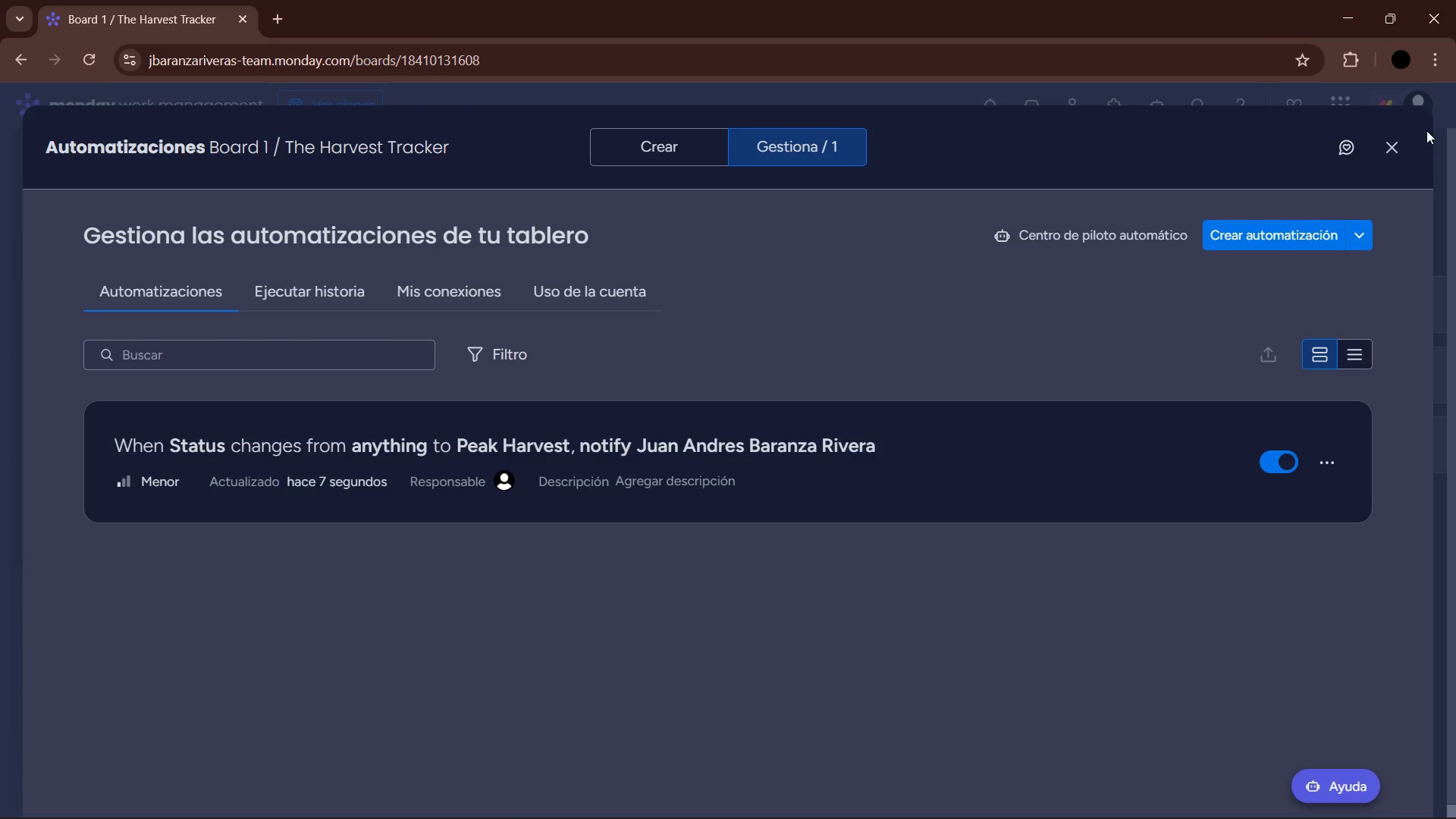 
left_click([1381, 158])
 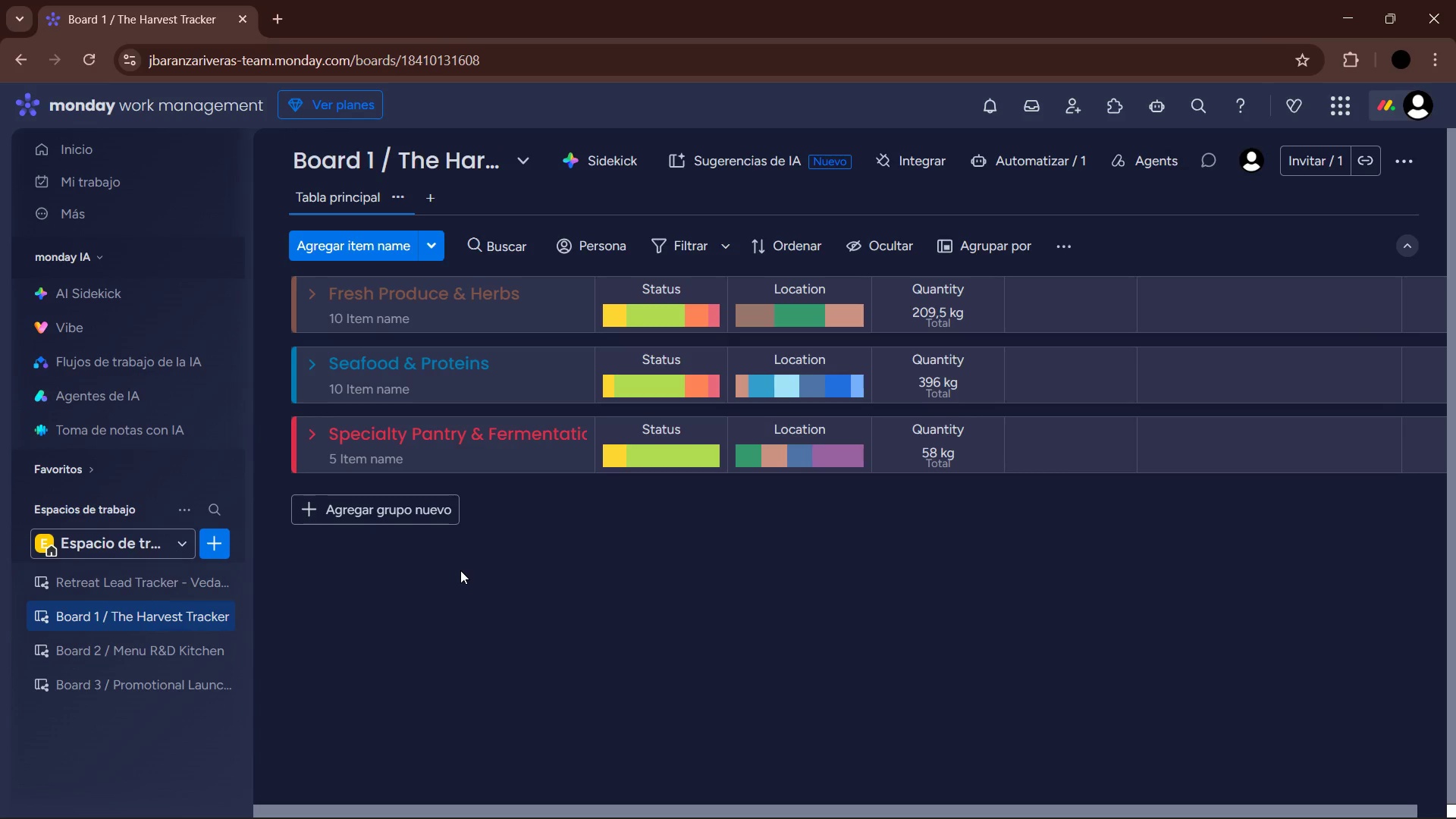 
wait(31.06)
 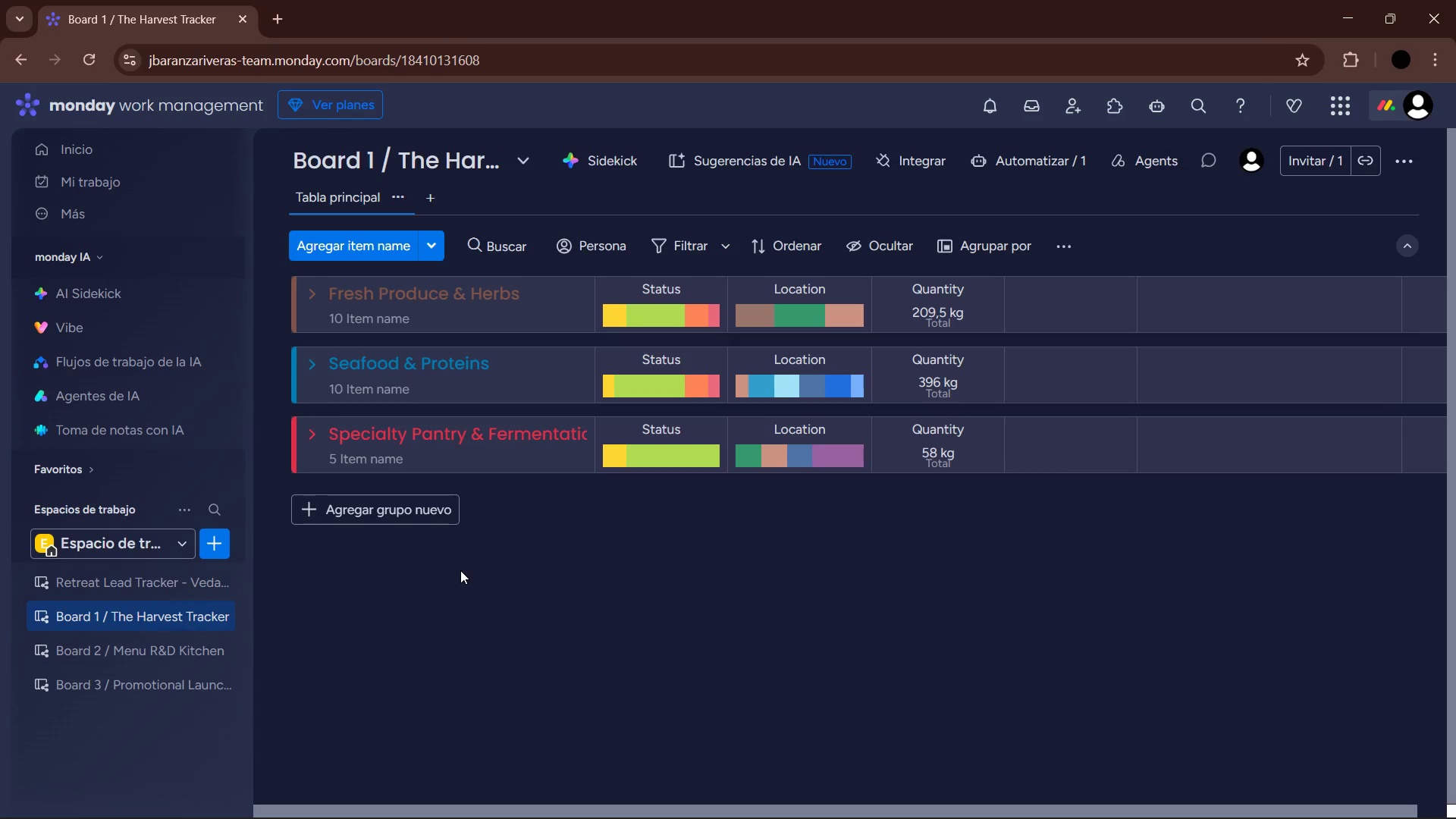 
left_click([610, 142])
 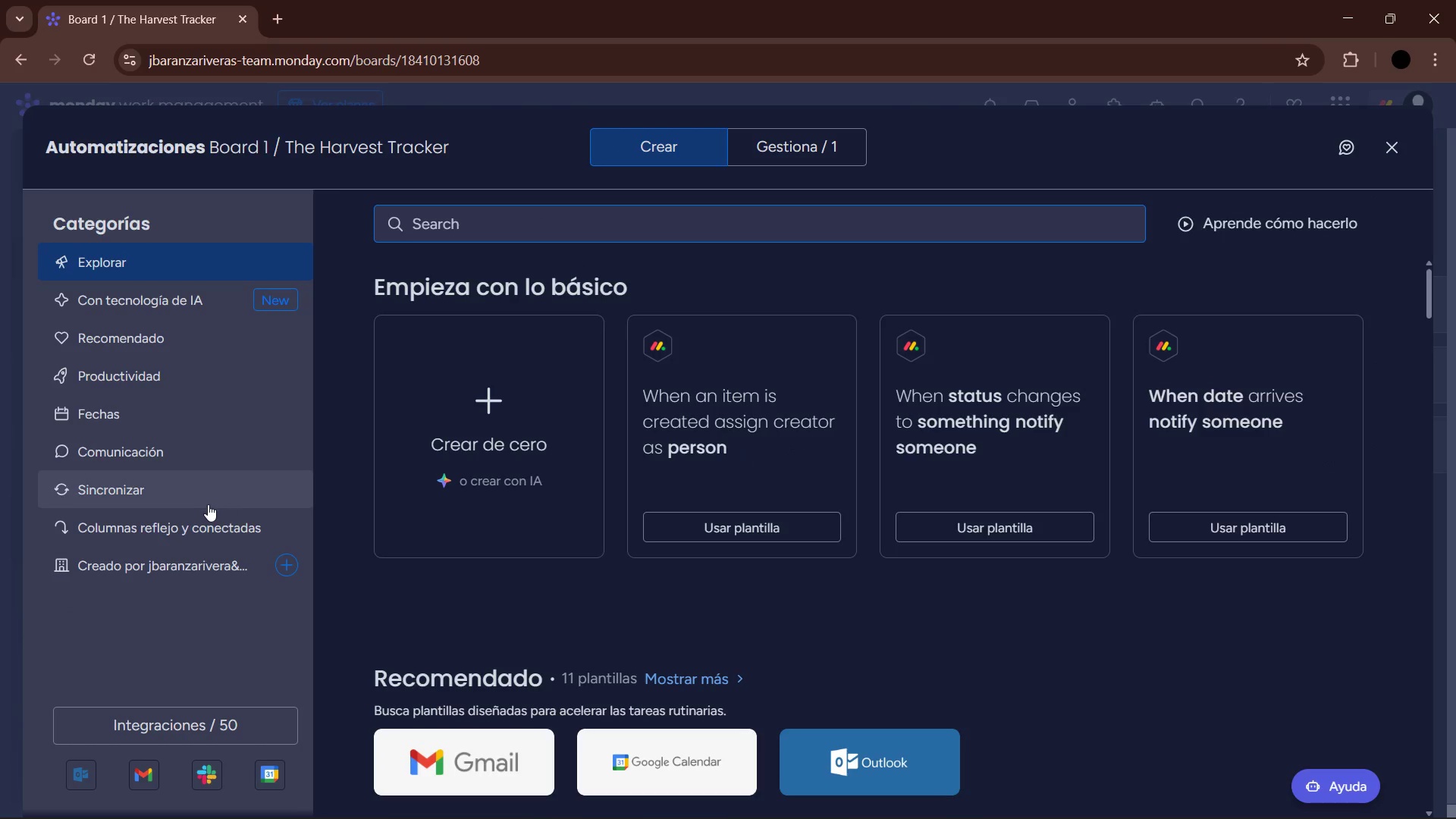 
left_click([212, 535])
 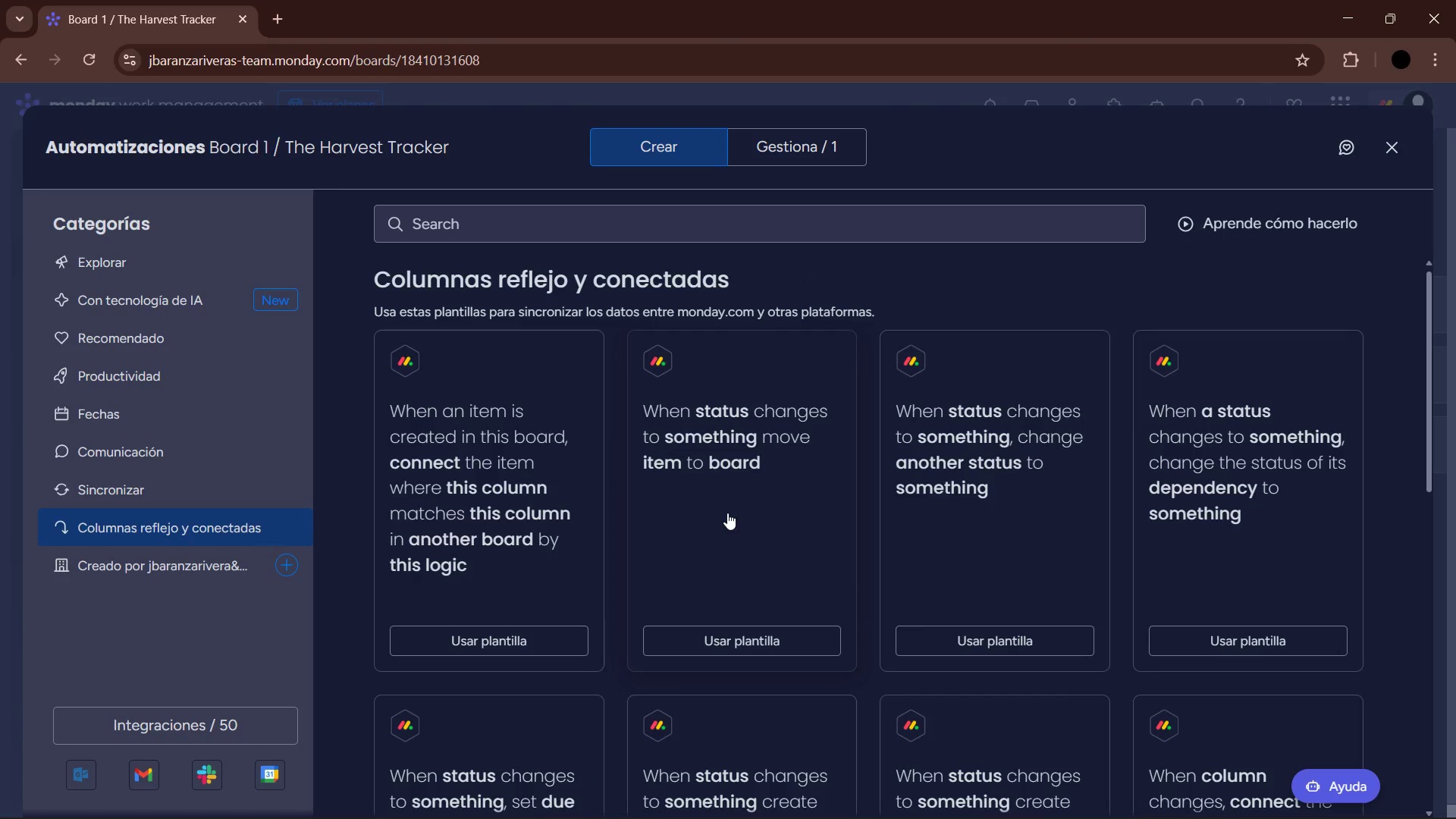 
wait(7.62)
 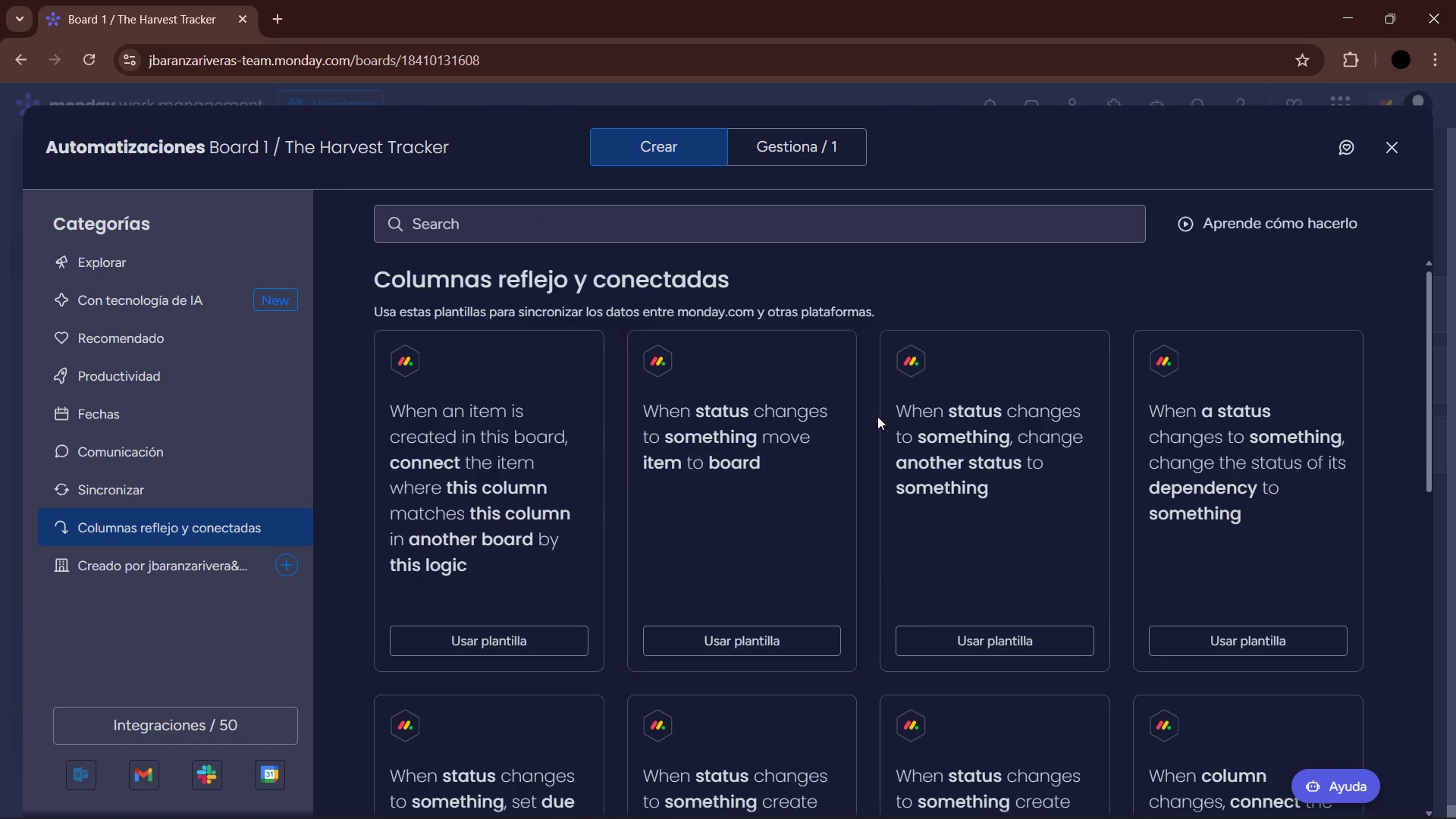 
scroll: coordinate [521, 574], scroll_direction: down, amount: 3.0
 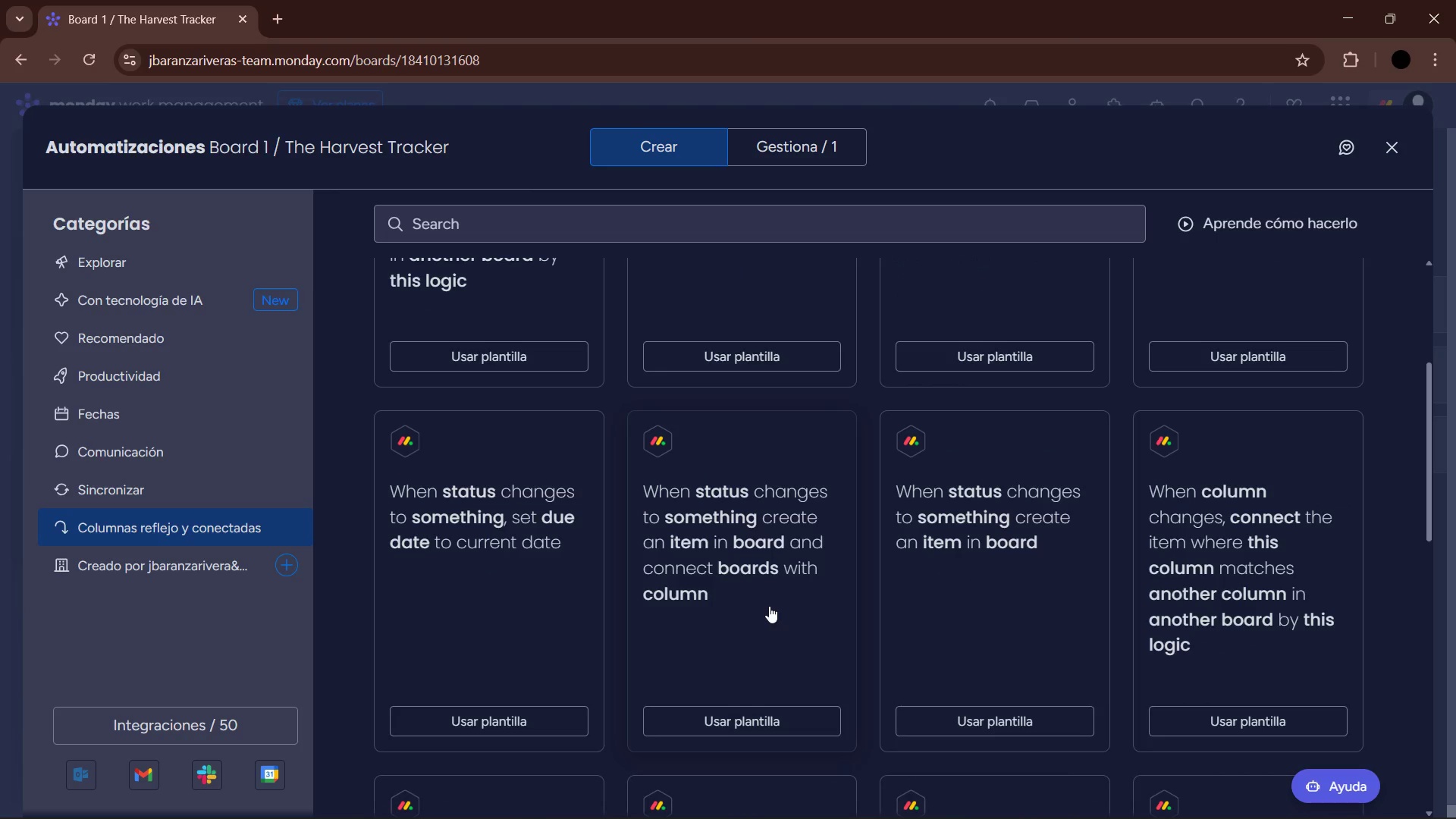 
wait(7.64)
 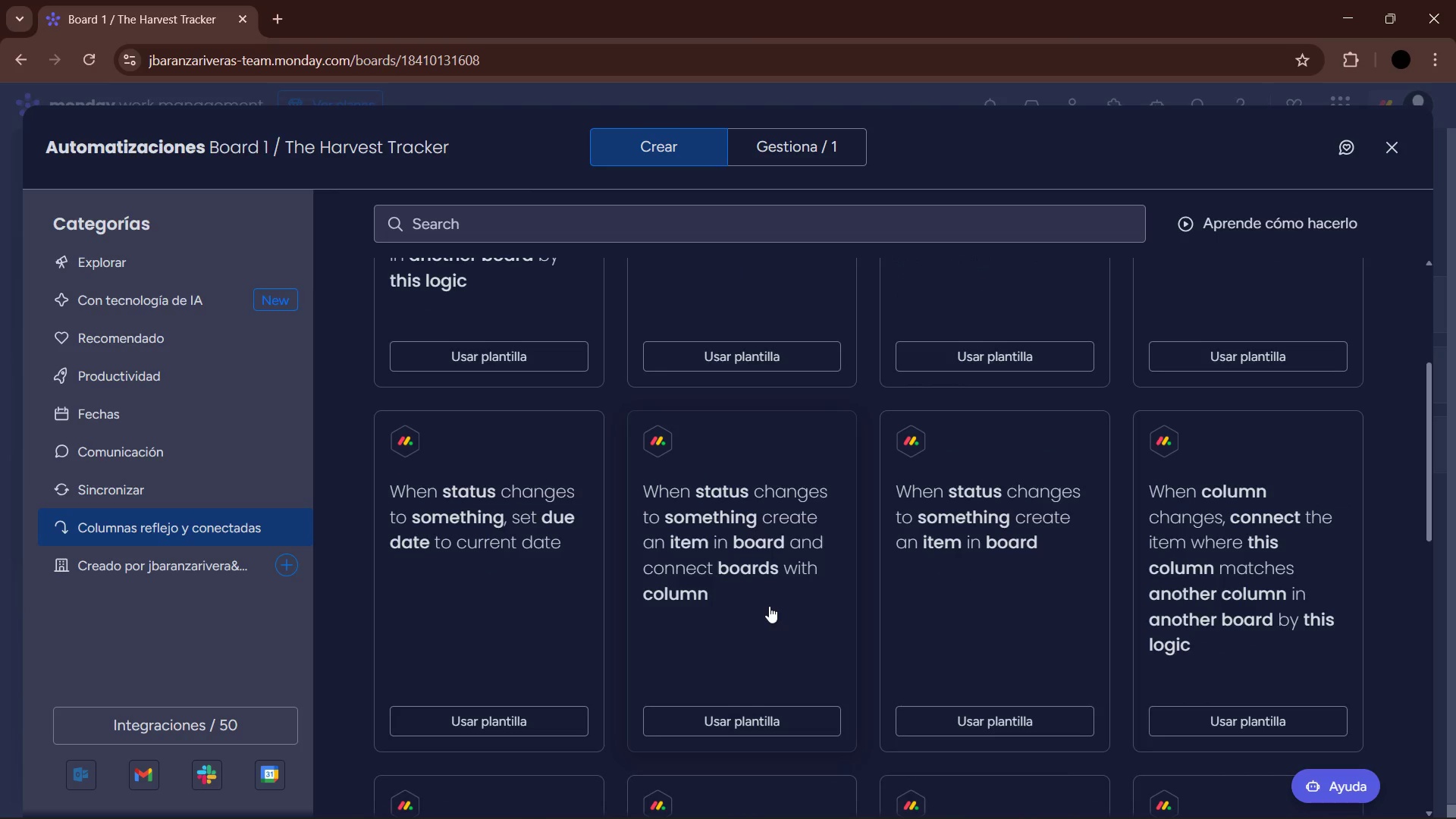 
left_click([1012, 725])
 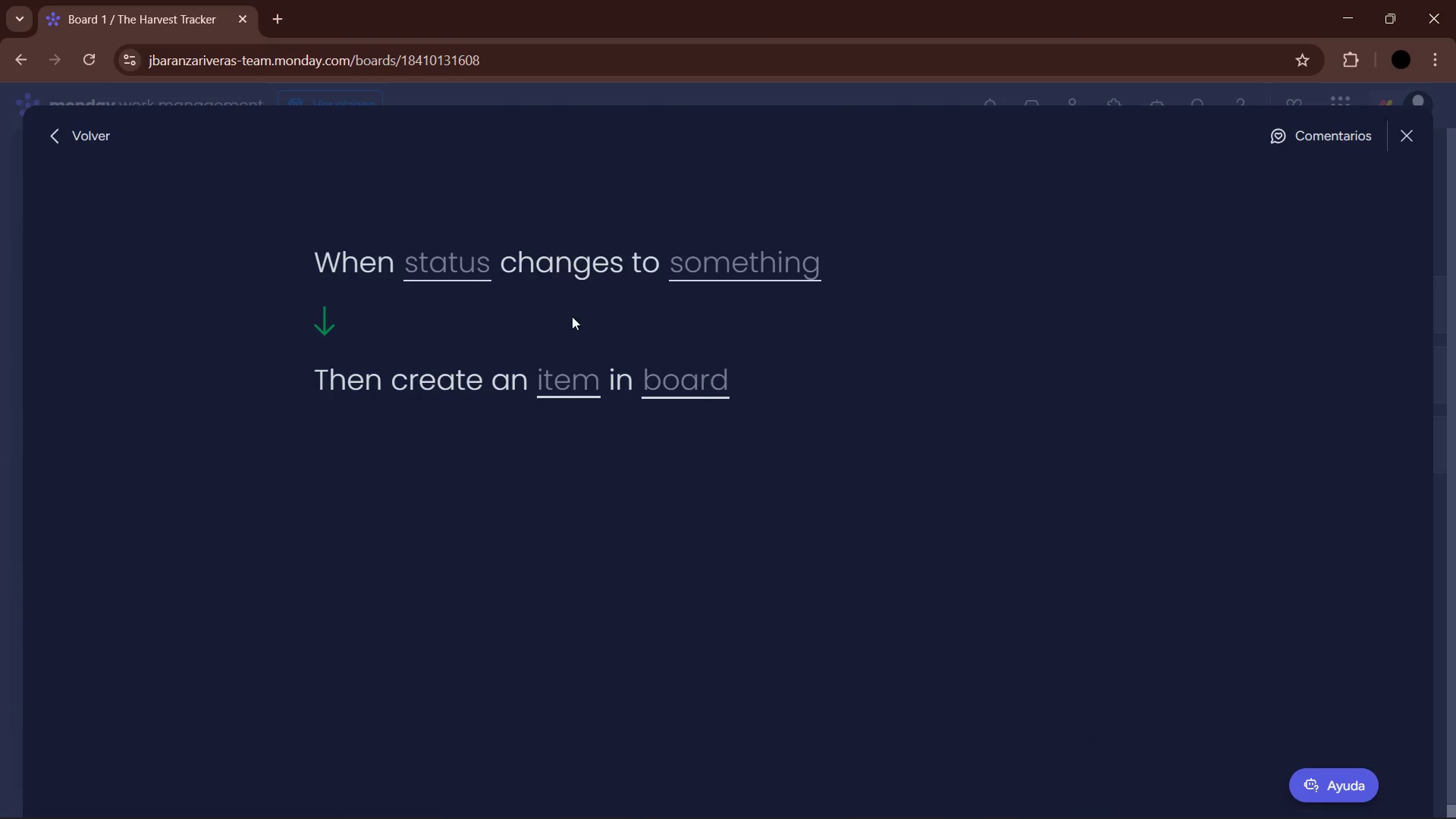 
left_click([467, 268])
 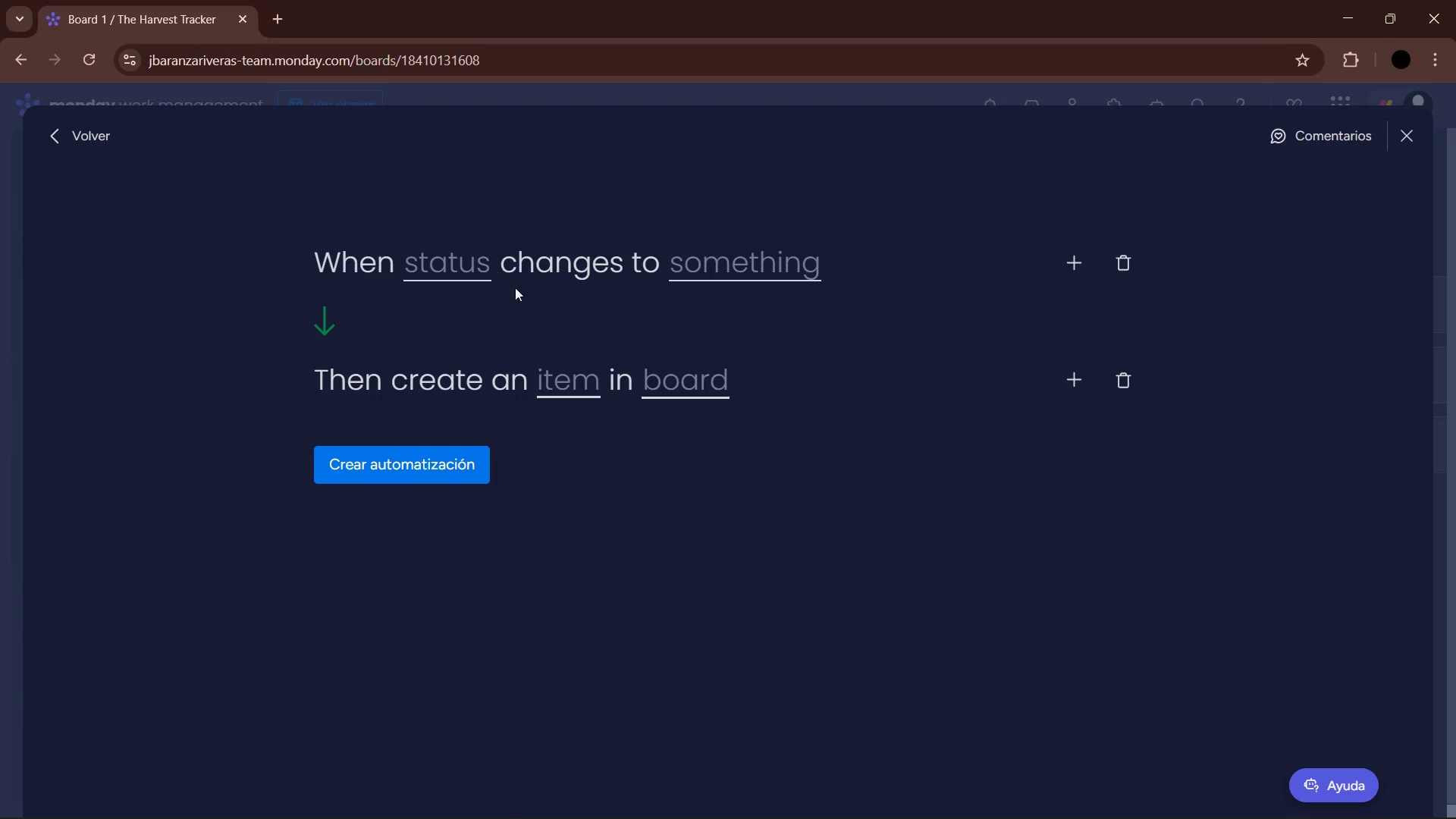 
left_click([438, 276])
 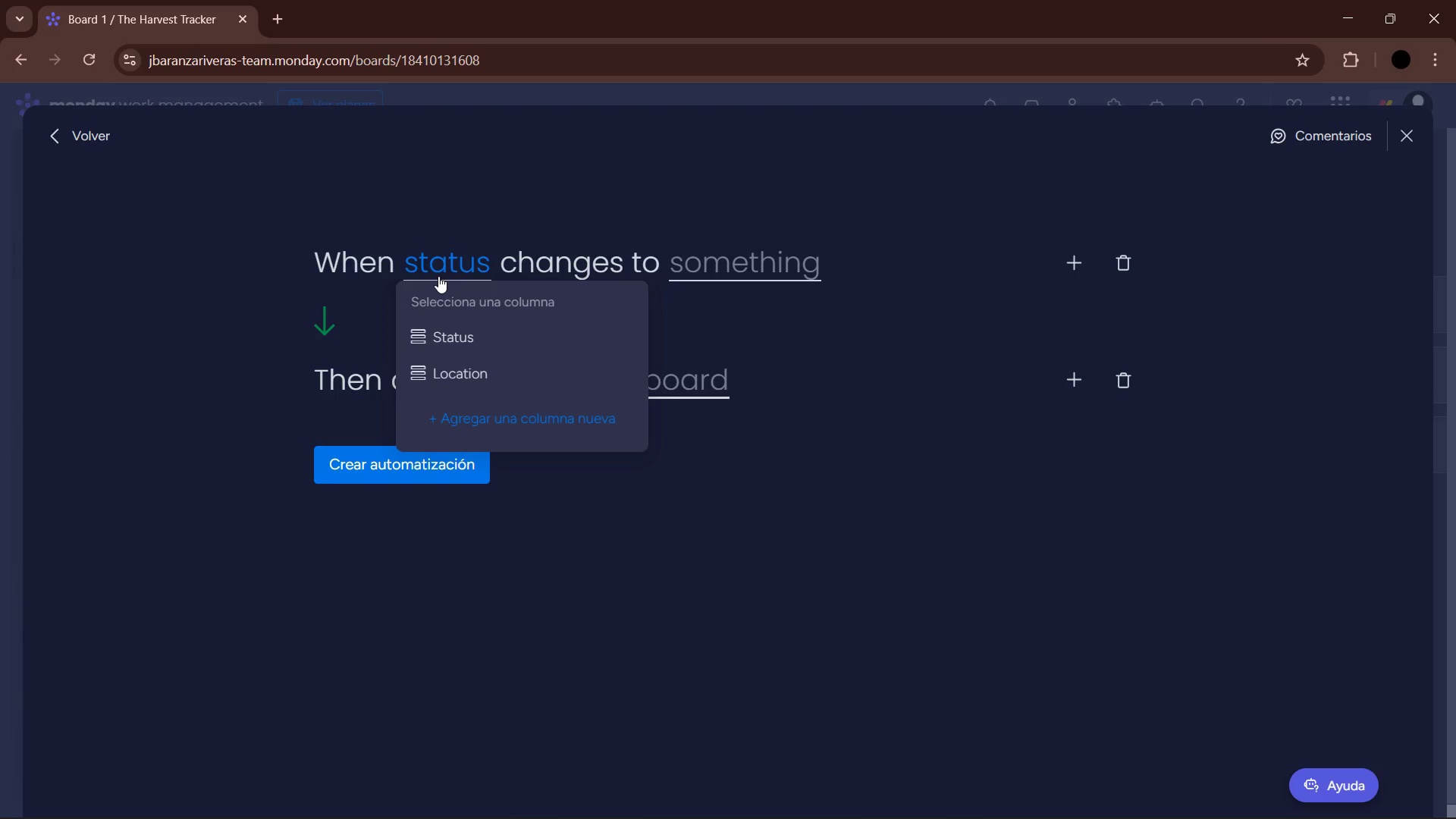 
left_click([457, 347])
 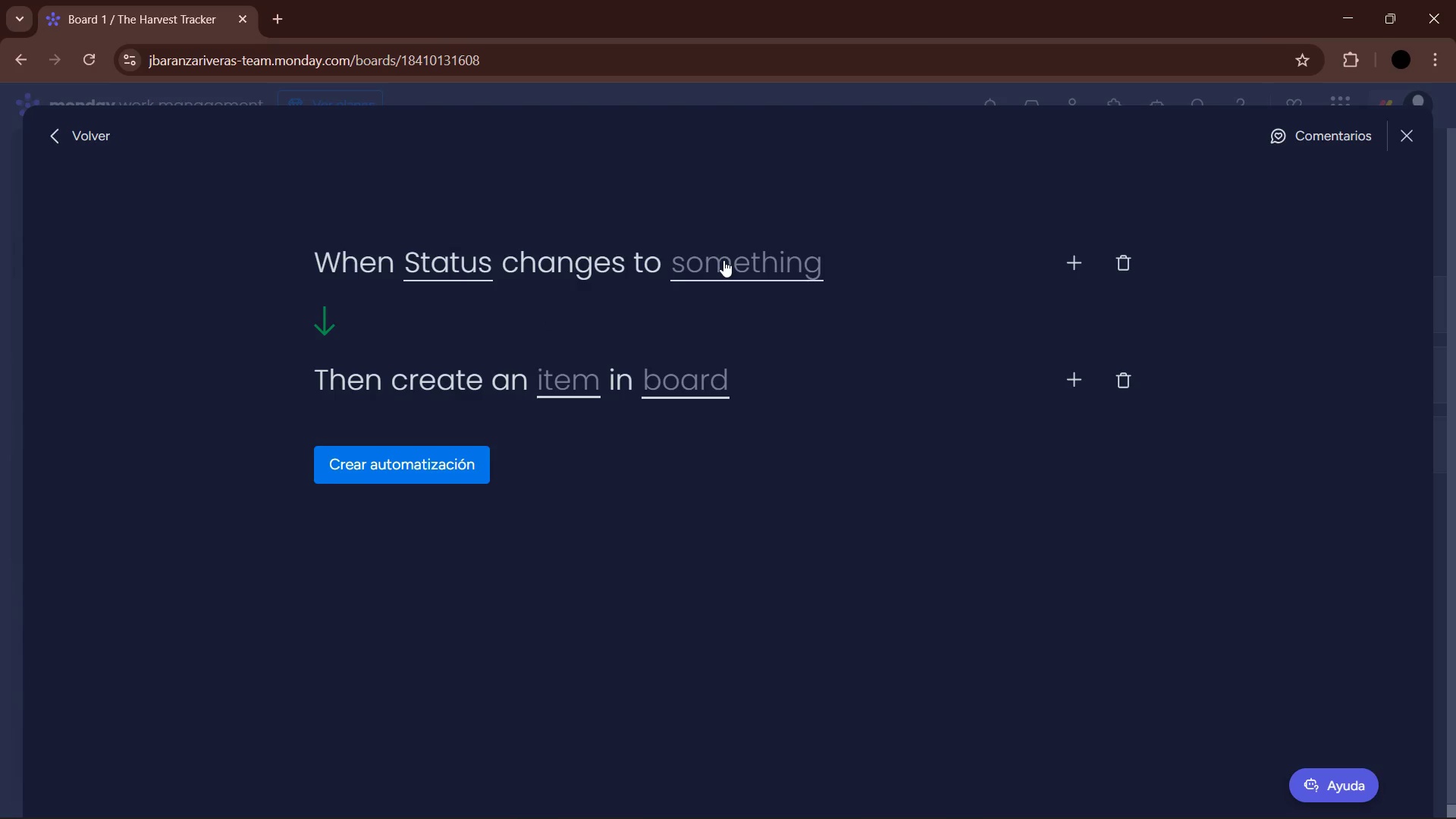 
left_click([723, 260])
 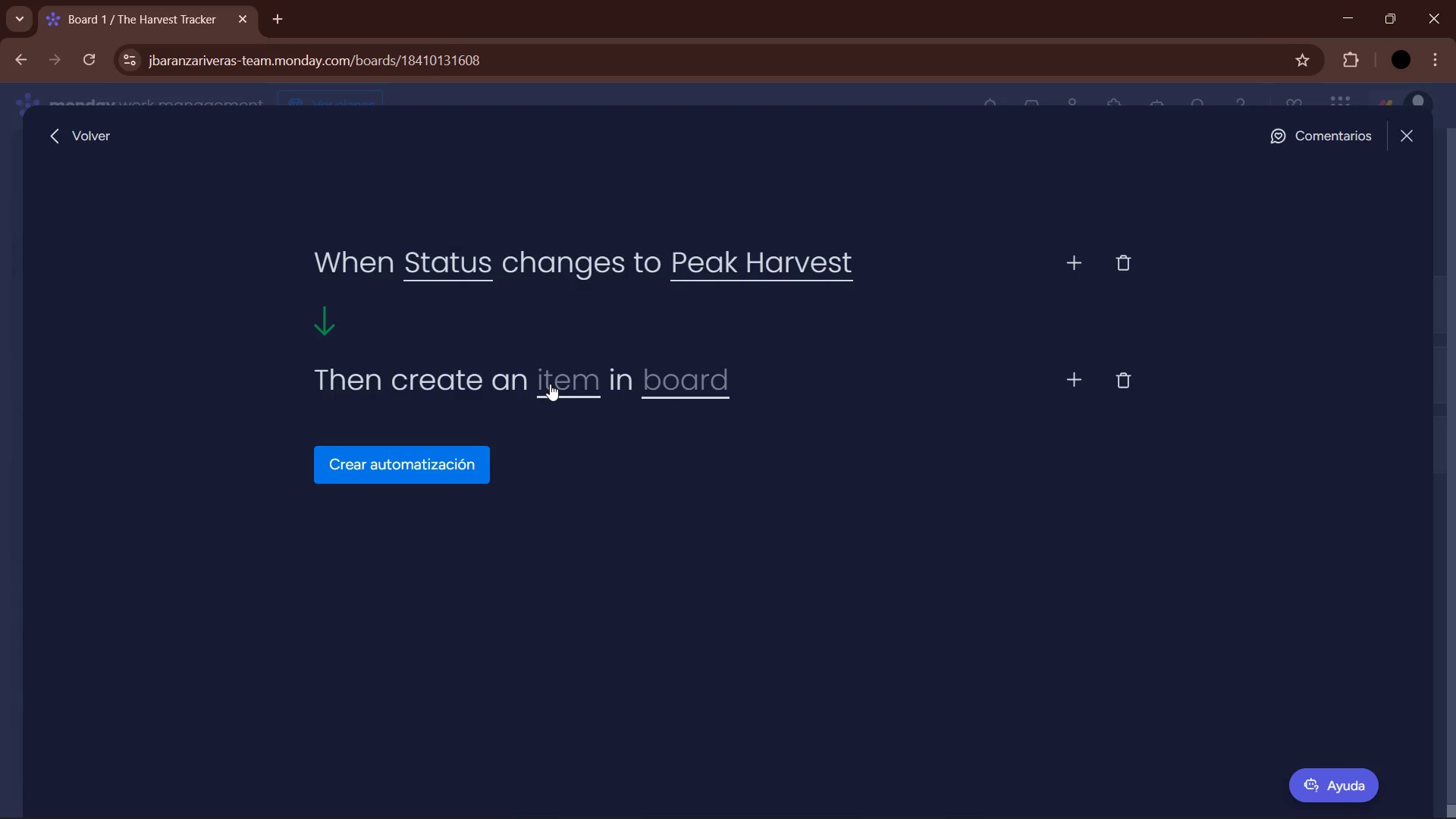 
left_click([550, 384])
 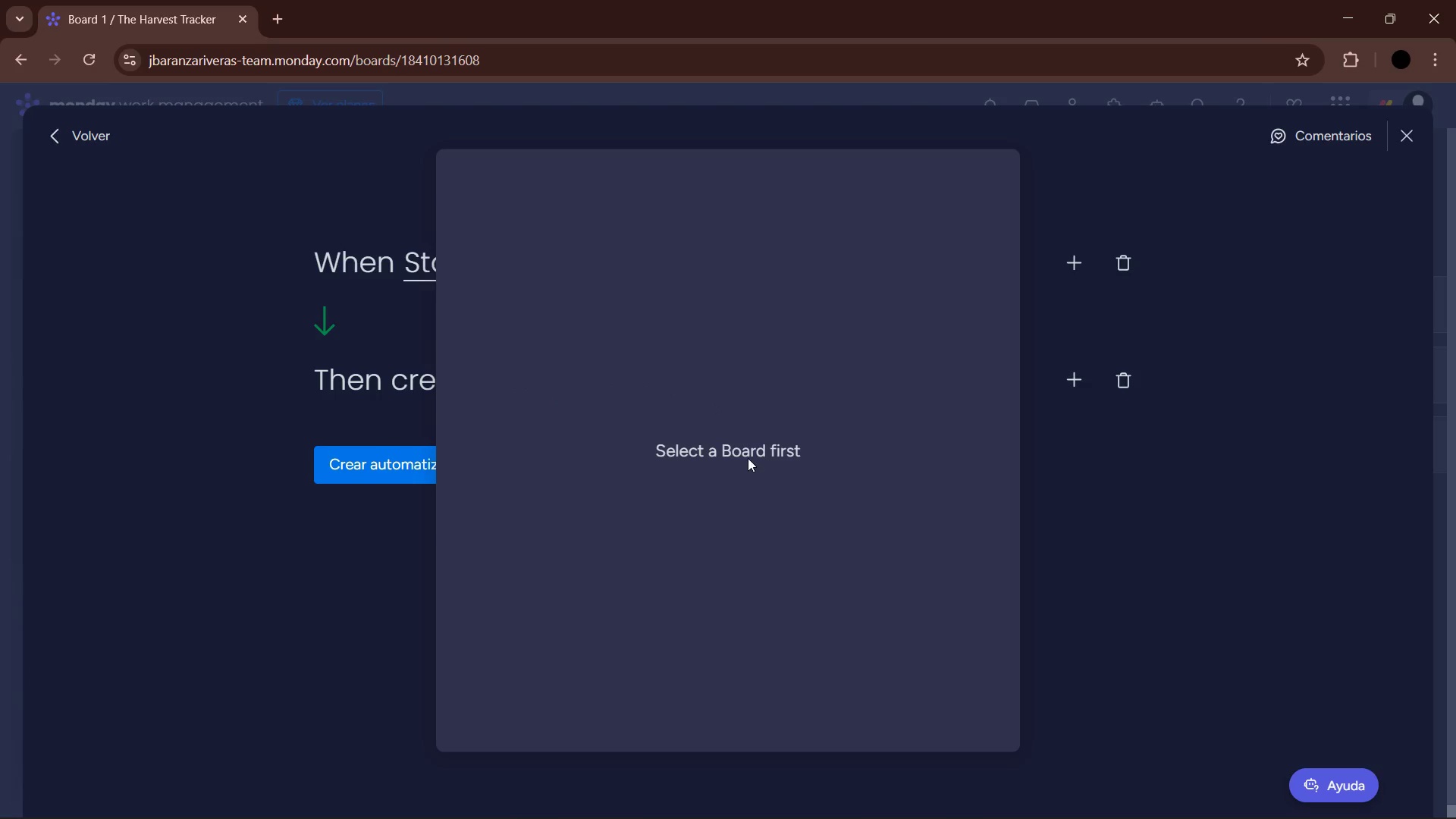 
double_click([286, 541])
 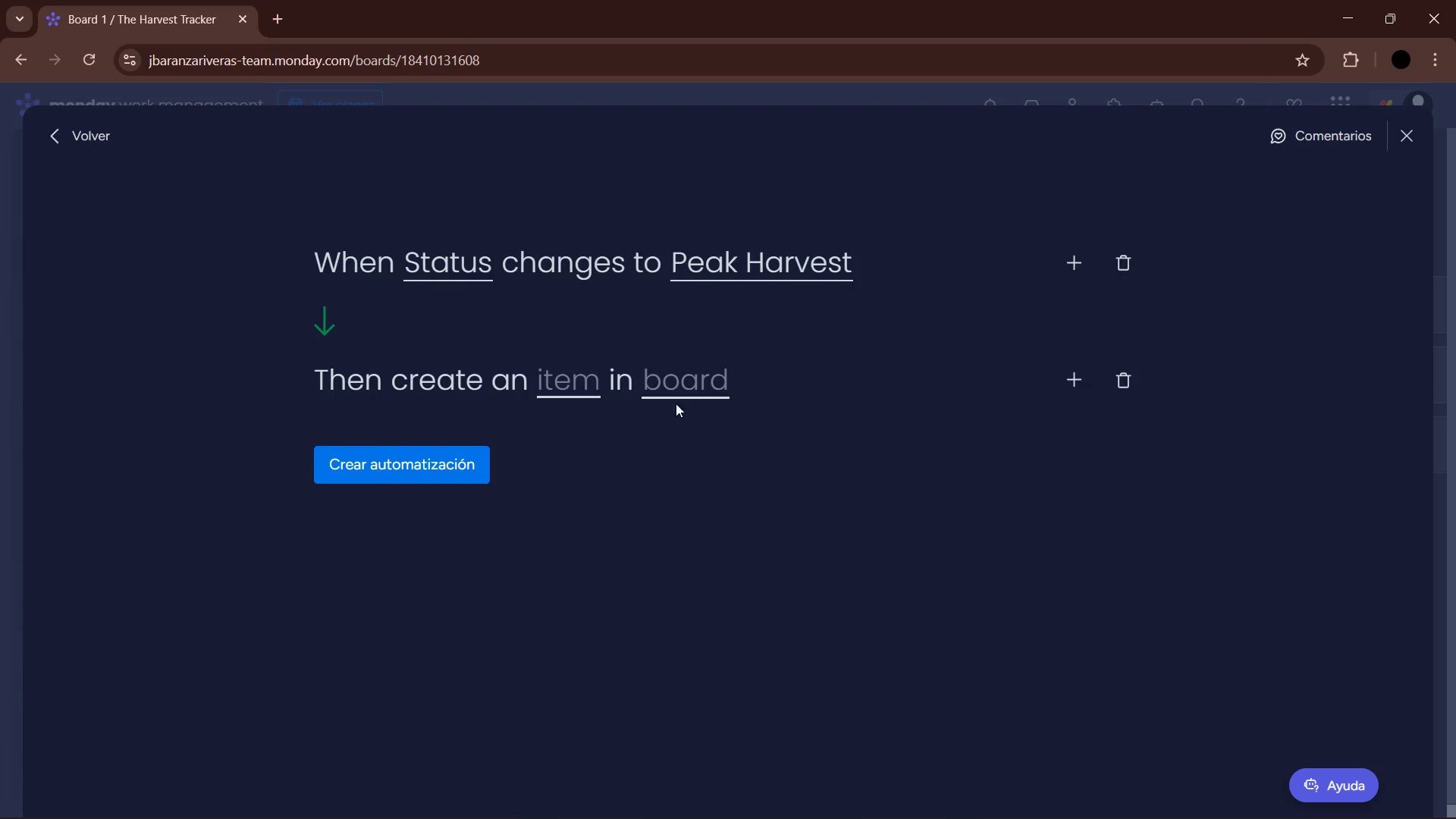 
left_click([689, 388])
 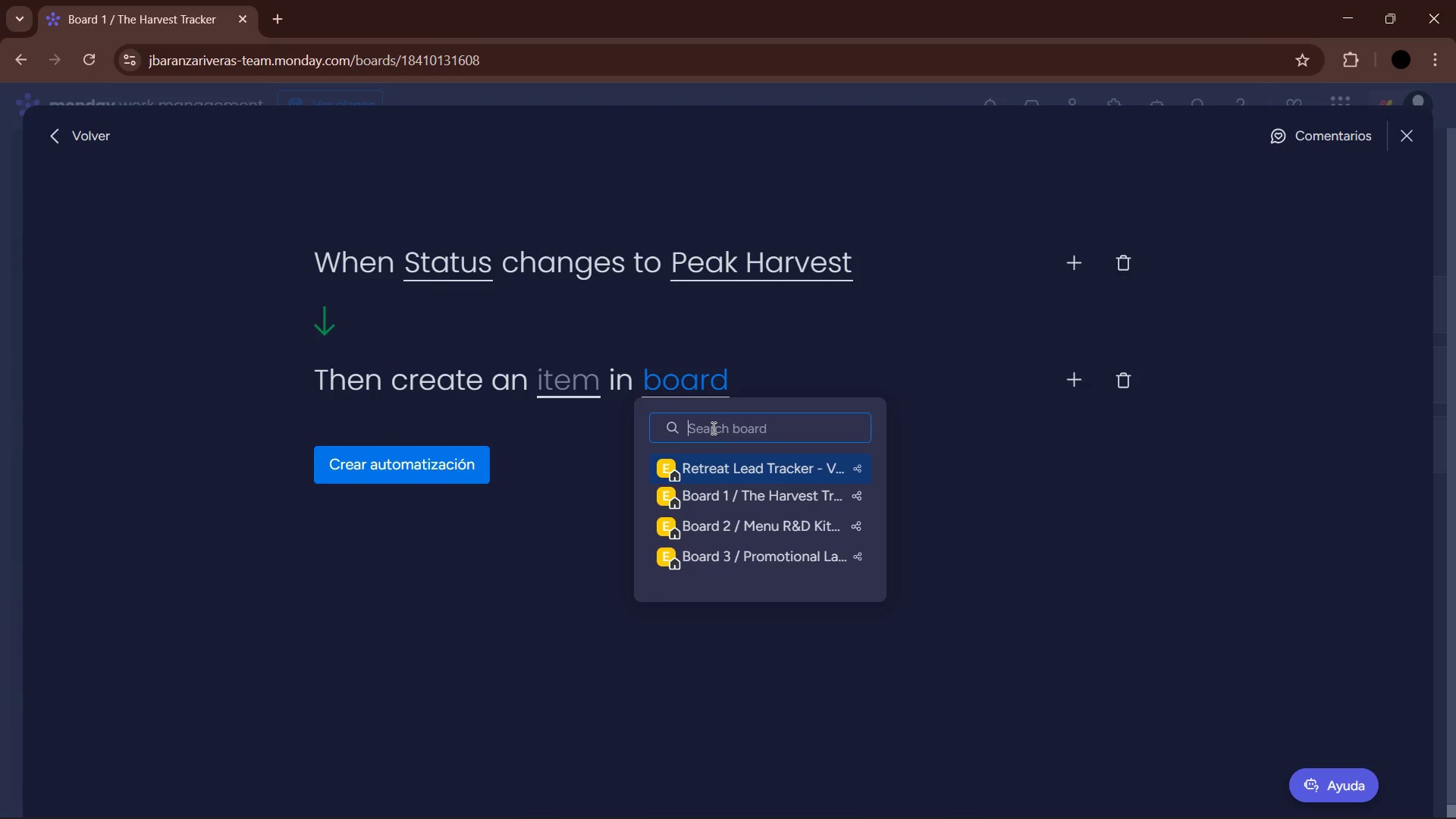 
left_click([741, 530])
 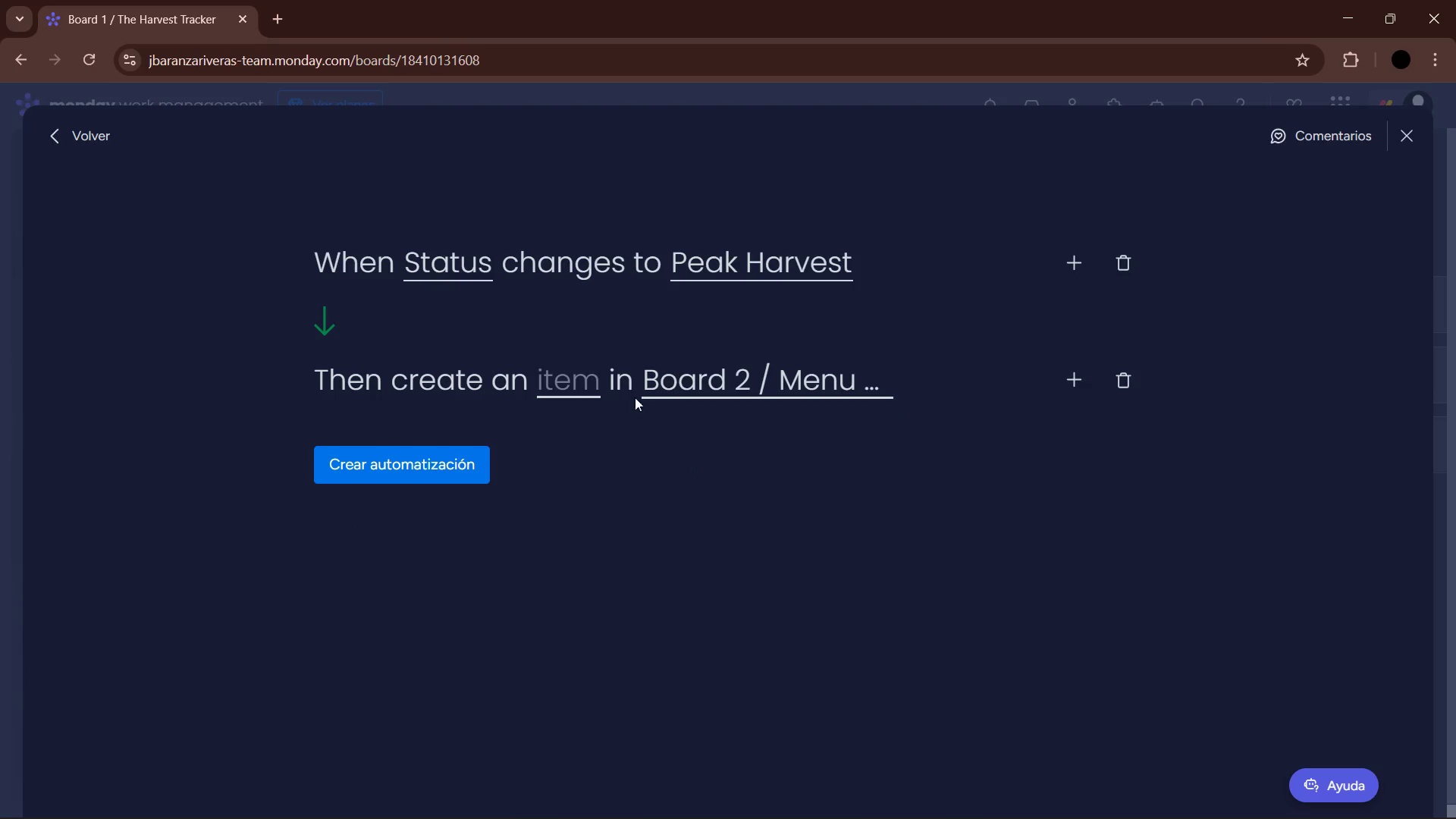 
left_click([582, 381])
 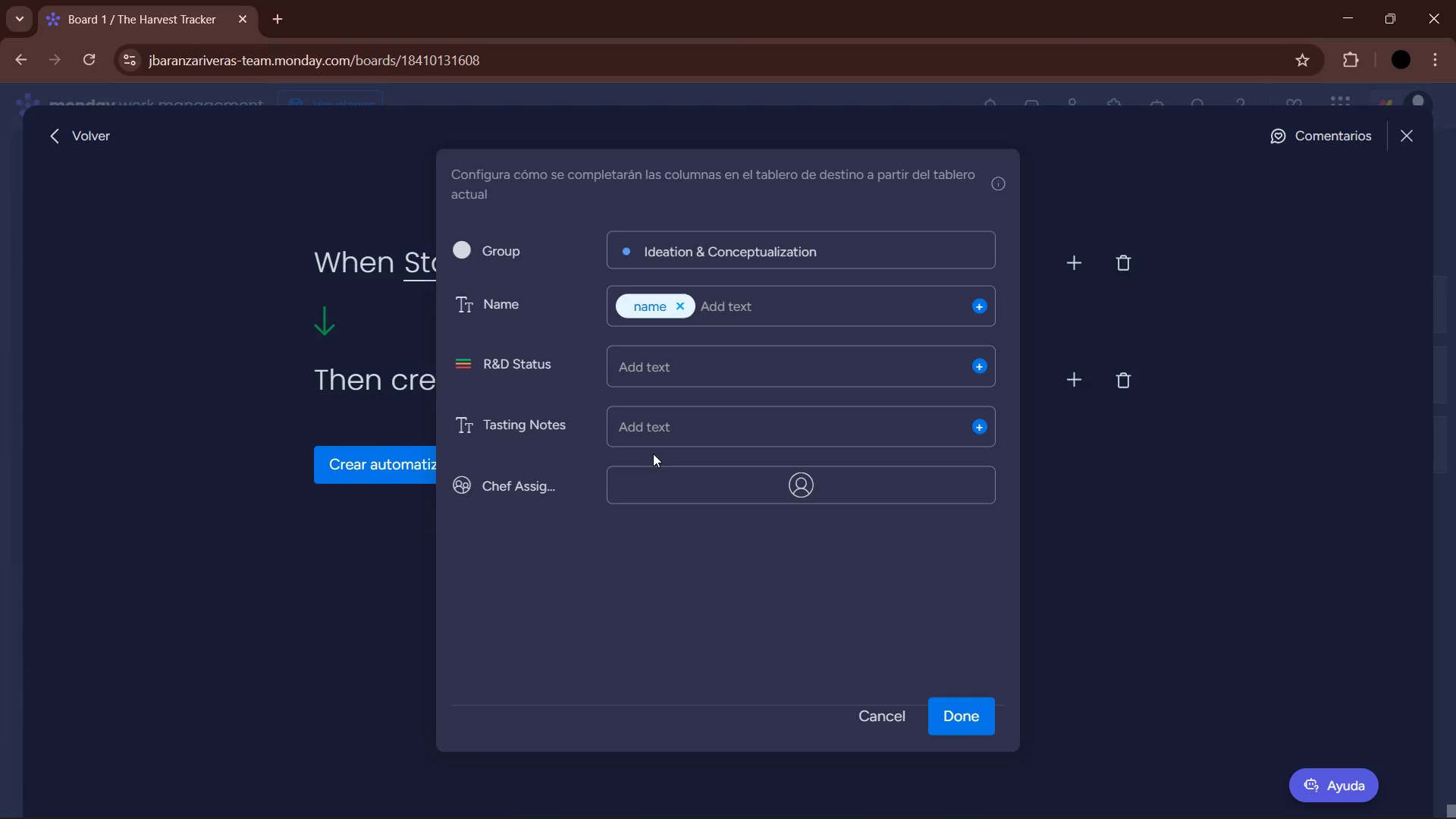 
wait(8.25)
 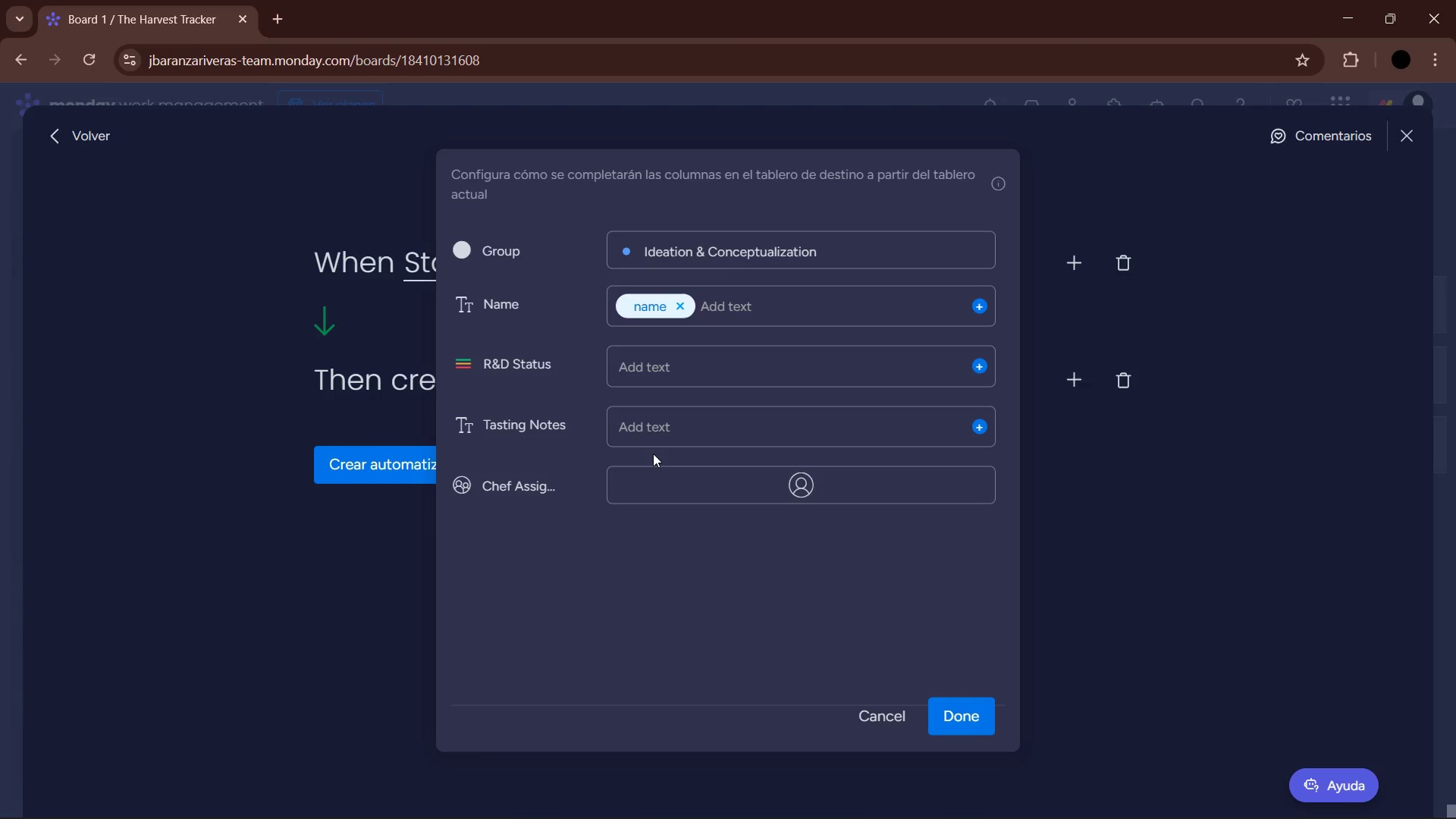 
left_click([877, 716])
 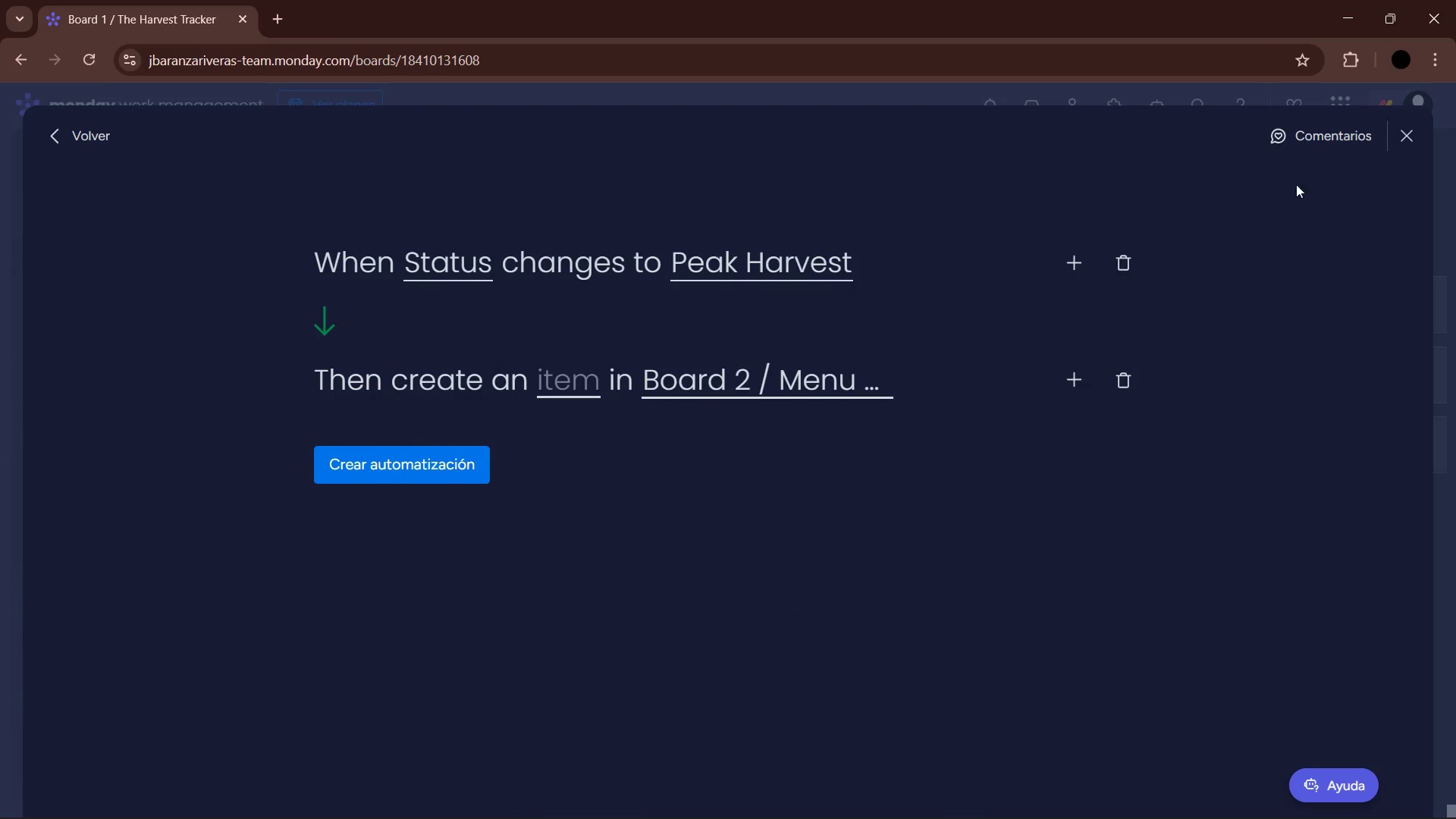 
left_click([1404, 131])
 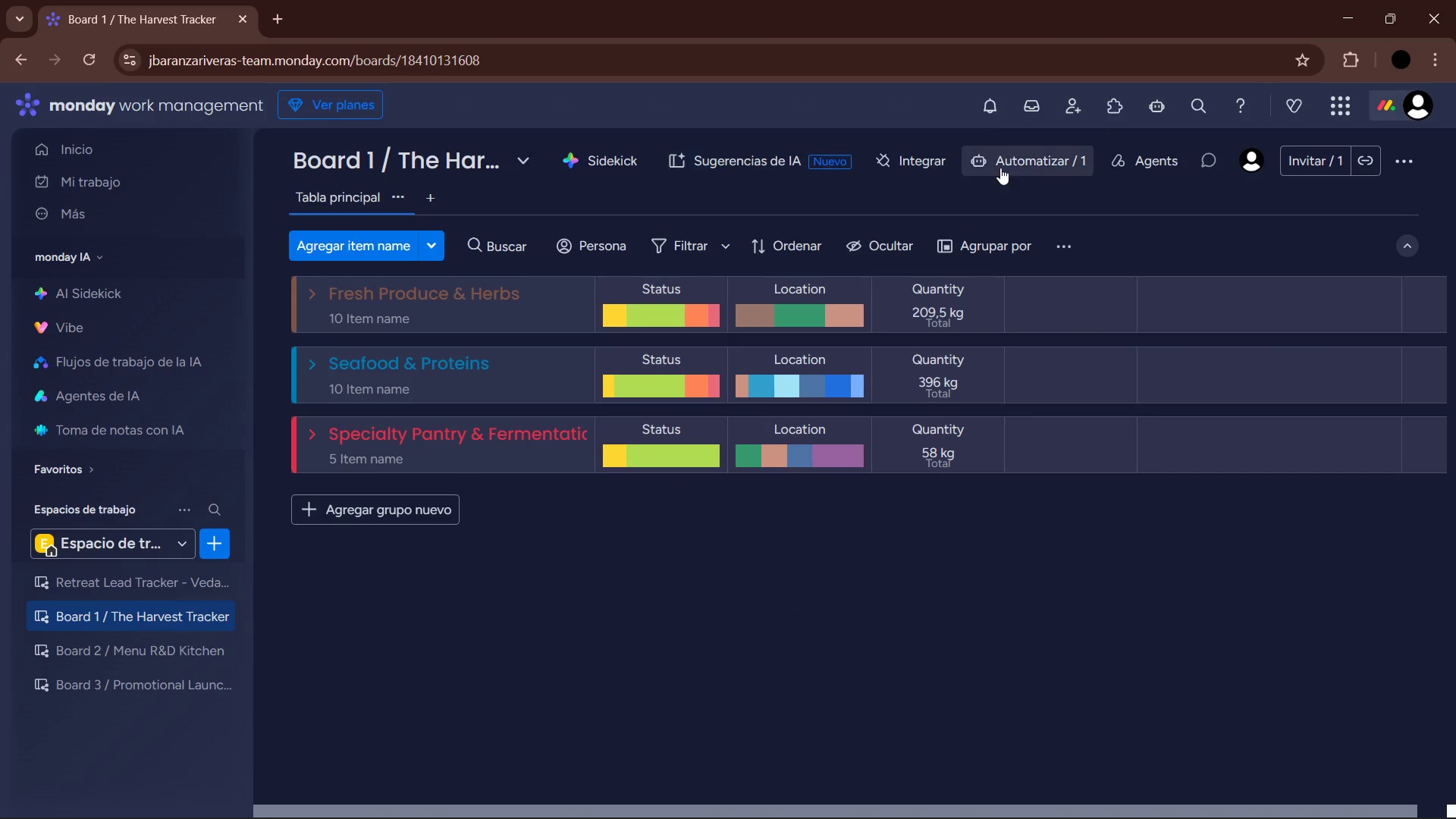 
left_click([1006, 162])
 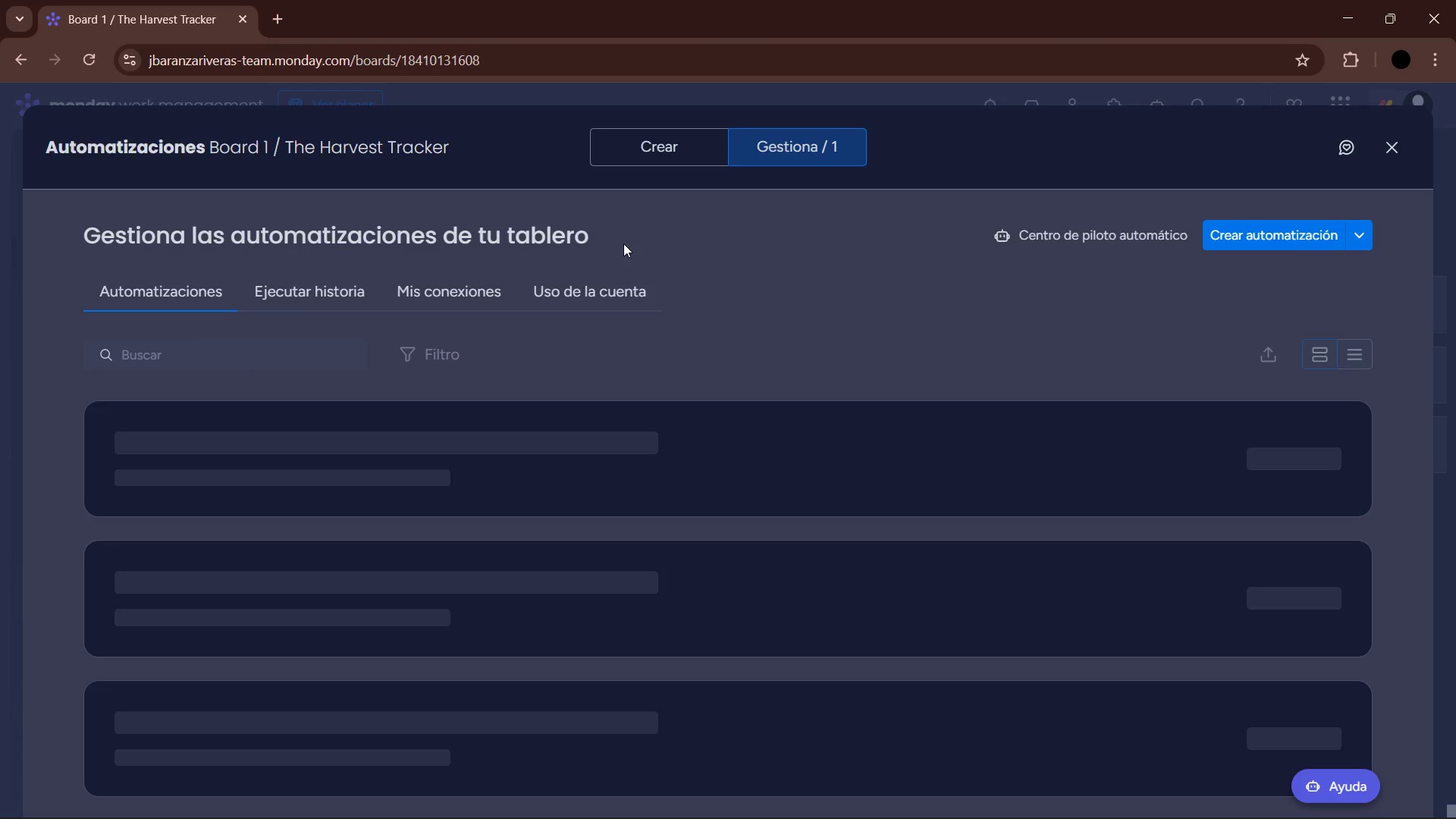 
left_click([633, 150])
 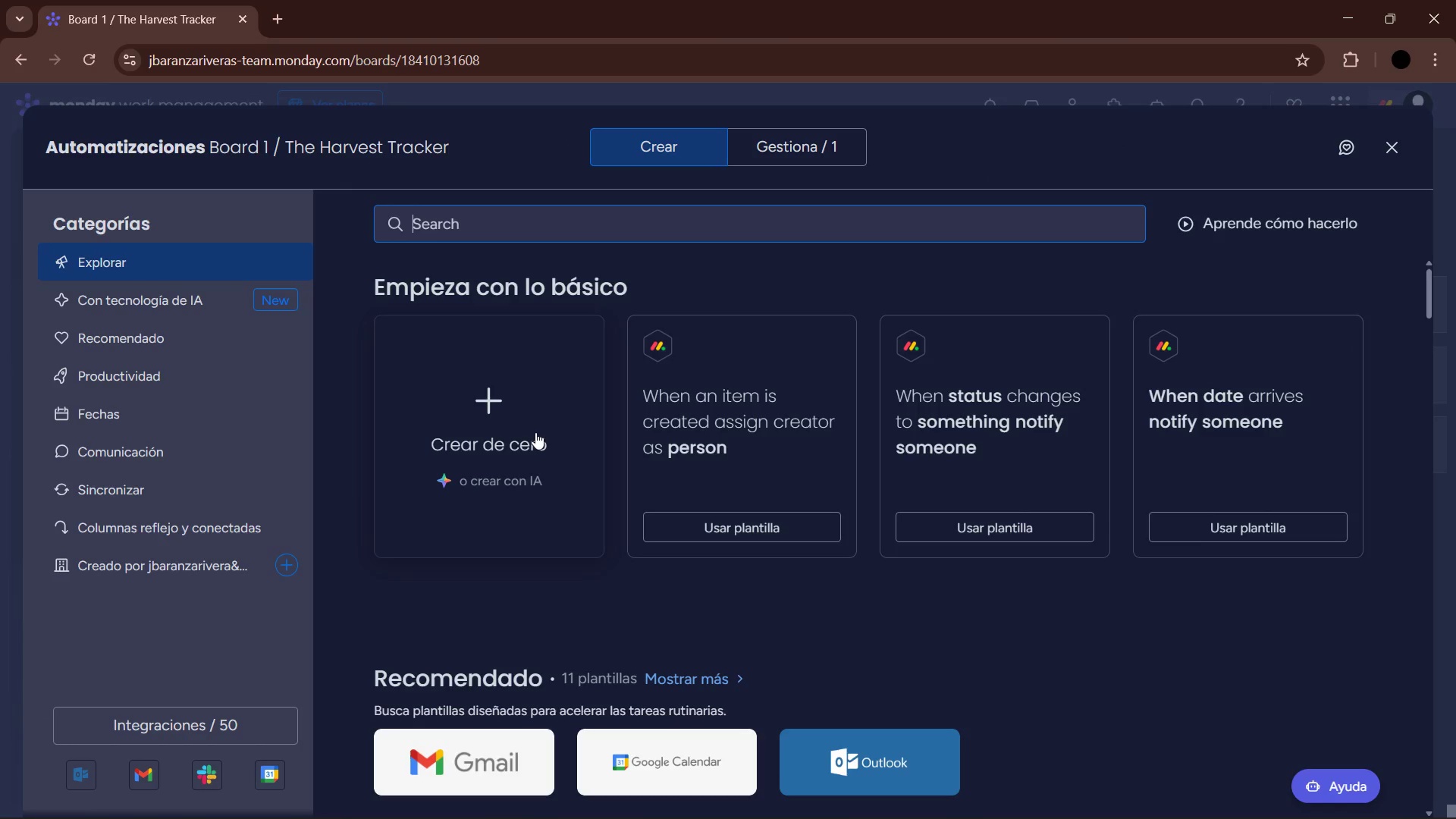 
left_click([176, 527])
 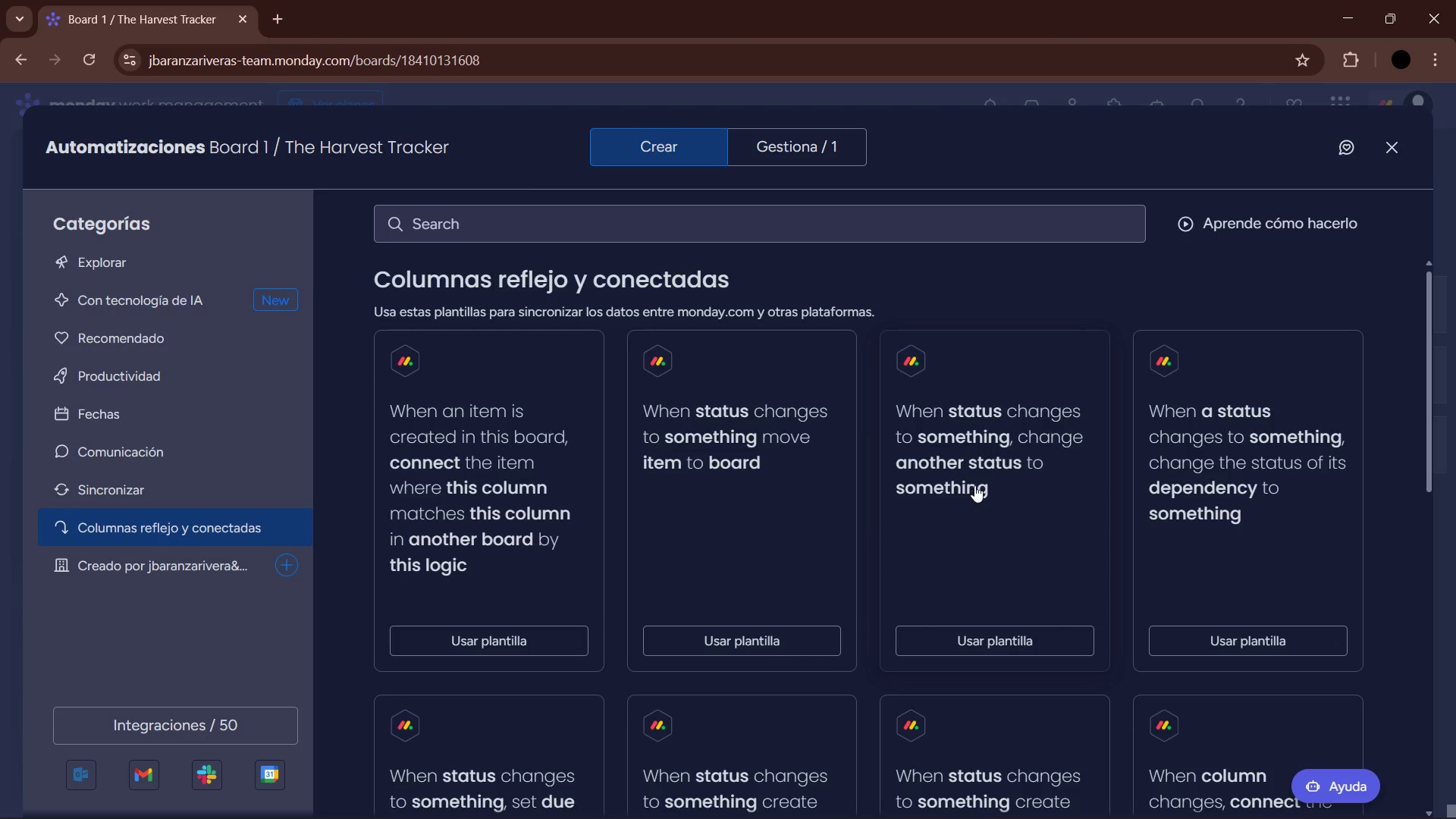 
scroll: coordinate [767, 605], scroll_direction: down, amount: 3.0
 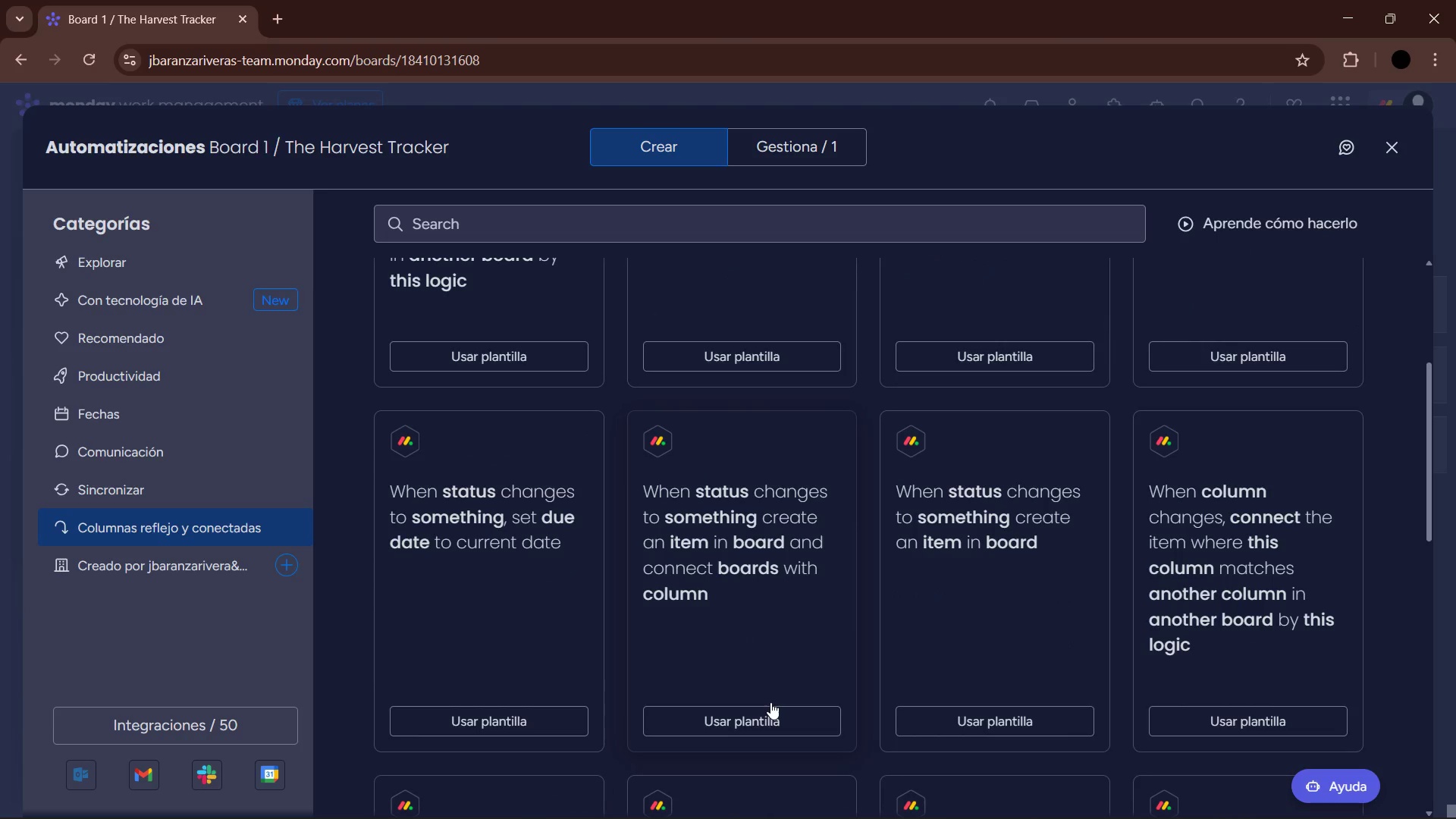 
left_click([767, 722])
 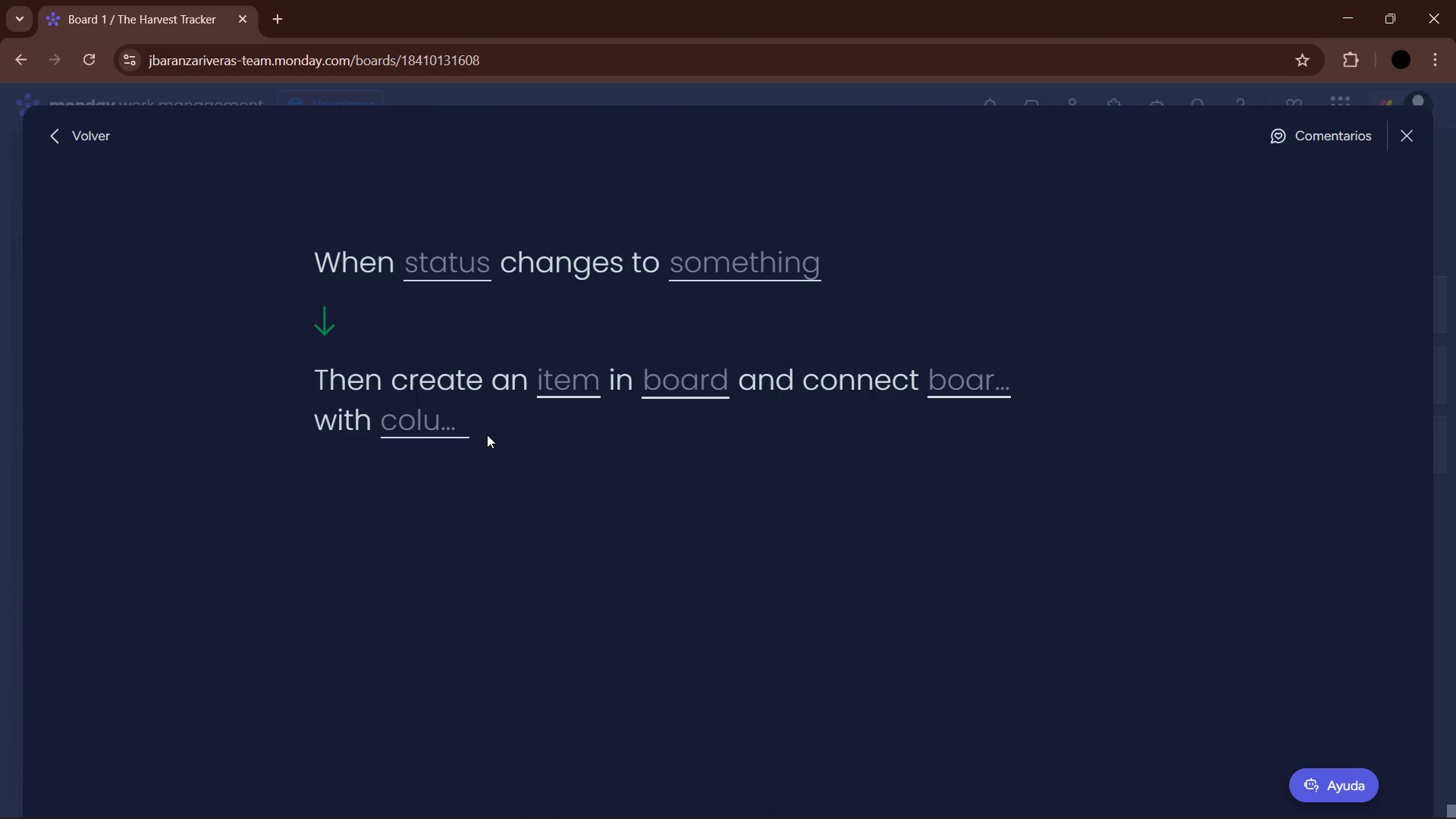 
left_click([447, 281])
 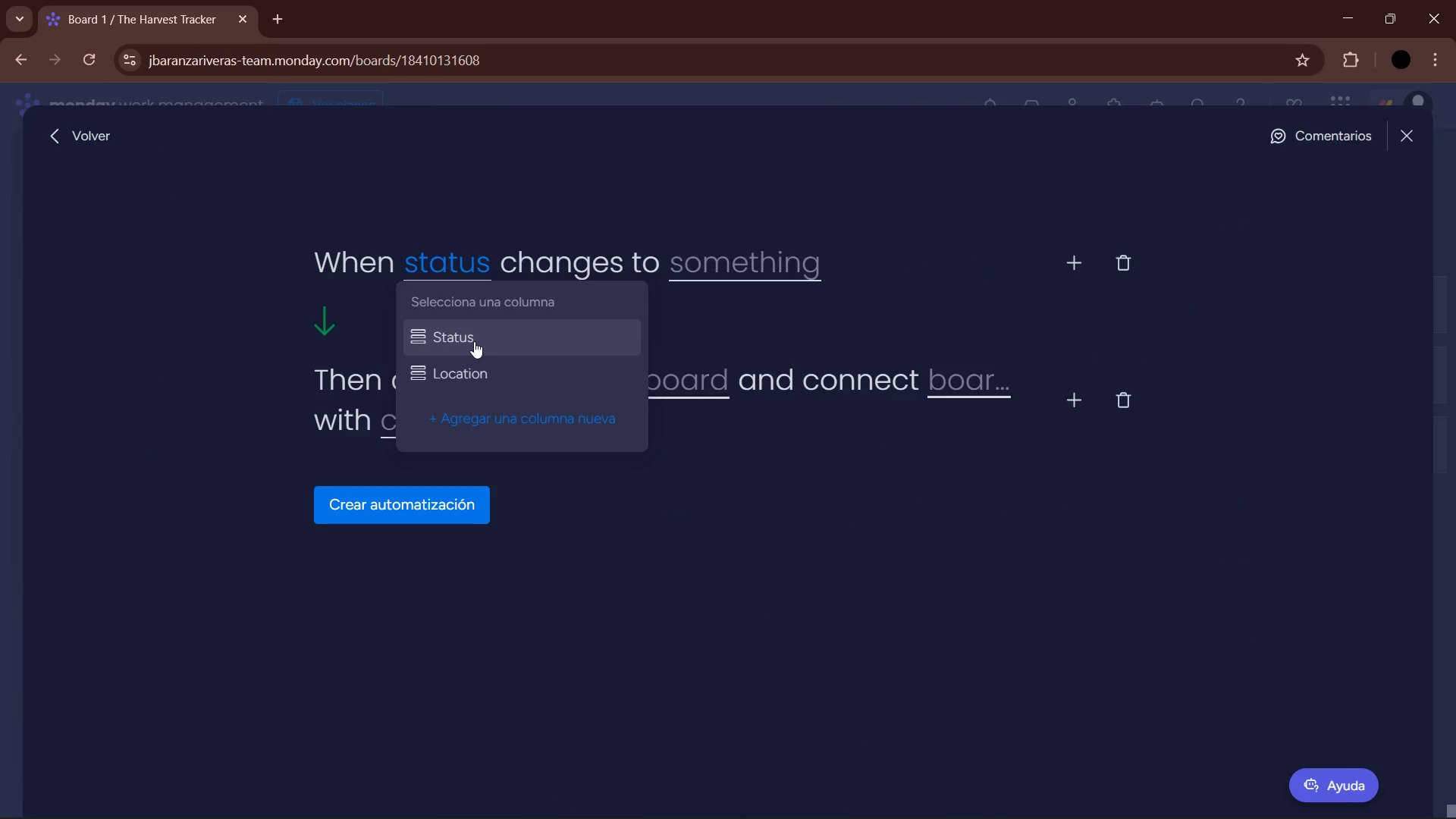 
double_click([724, 271])
 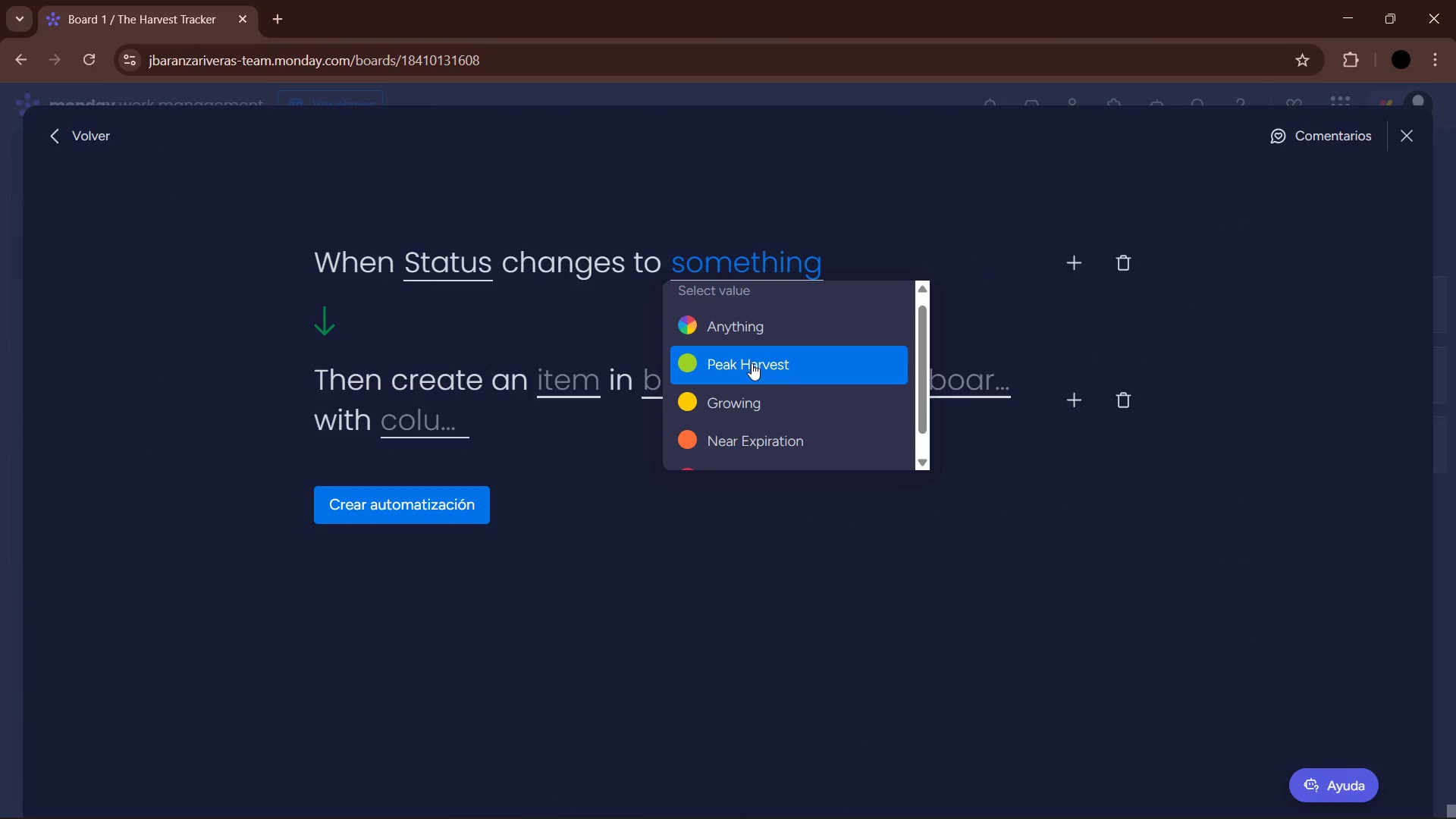 
left_click([751, 354])
 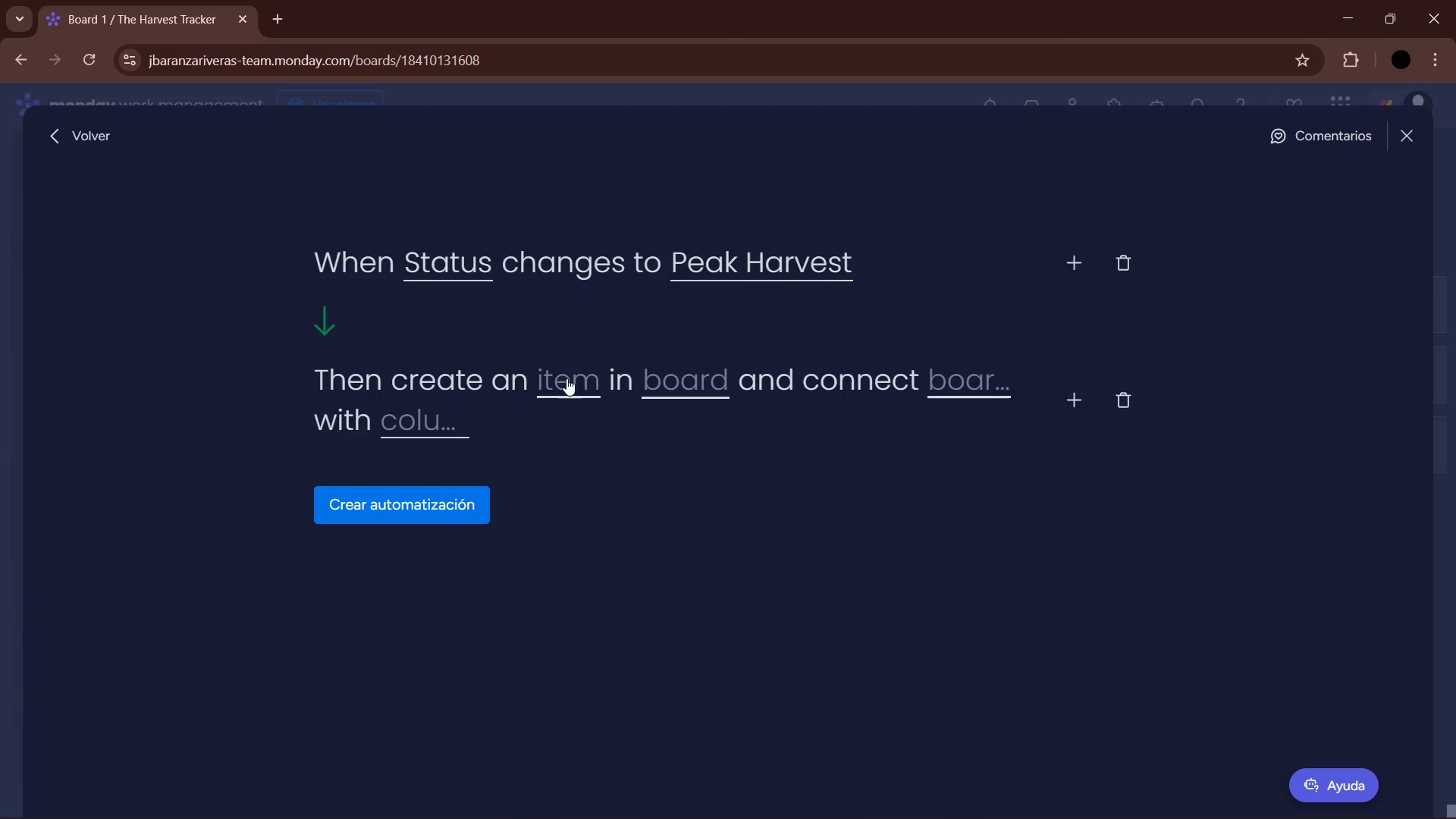 
left_click([667, 387])
 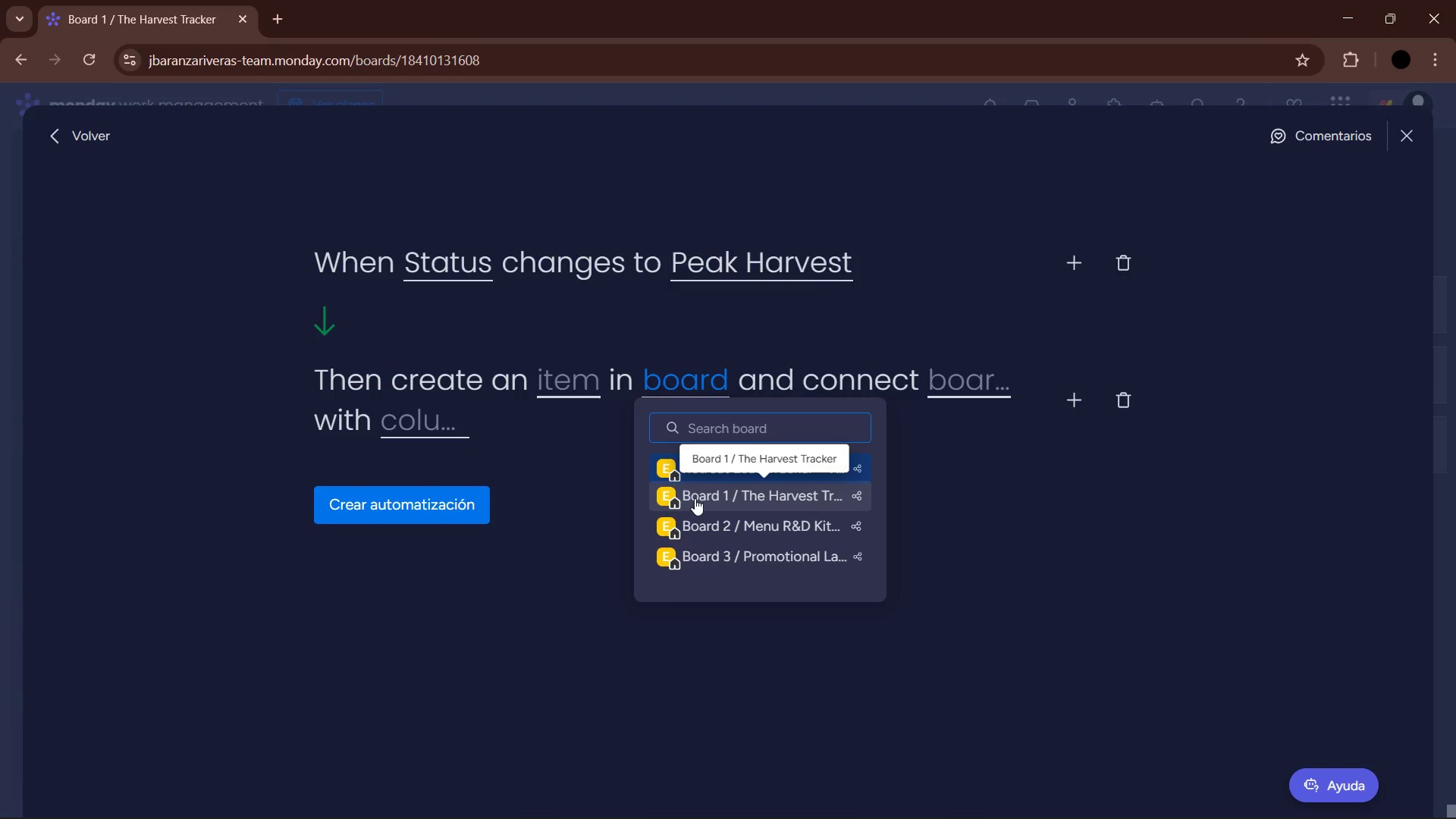 
left_click([702, 519])
 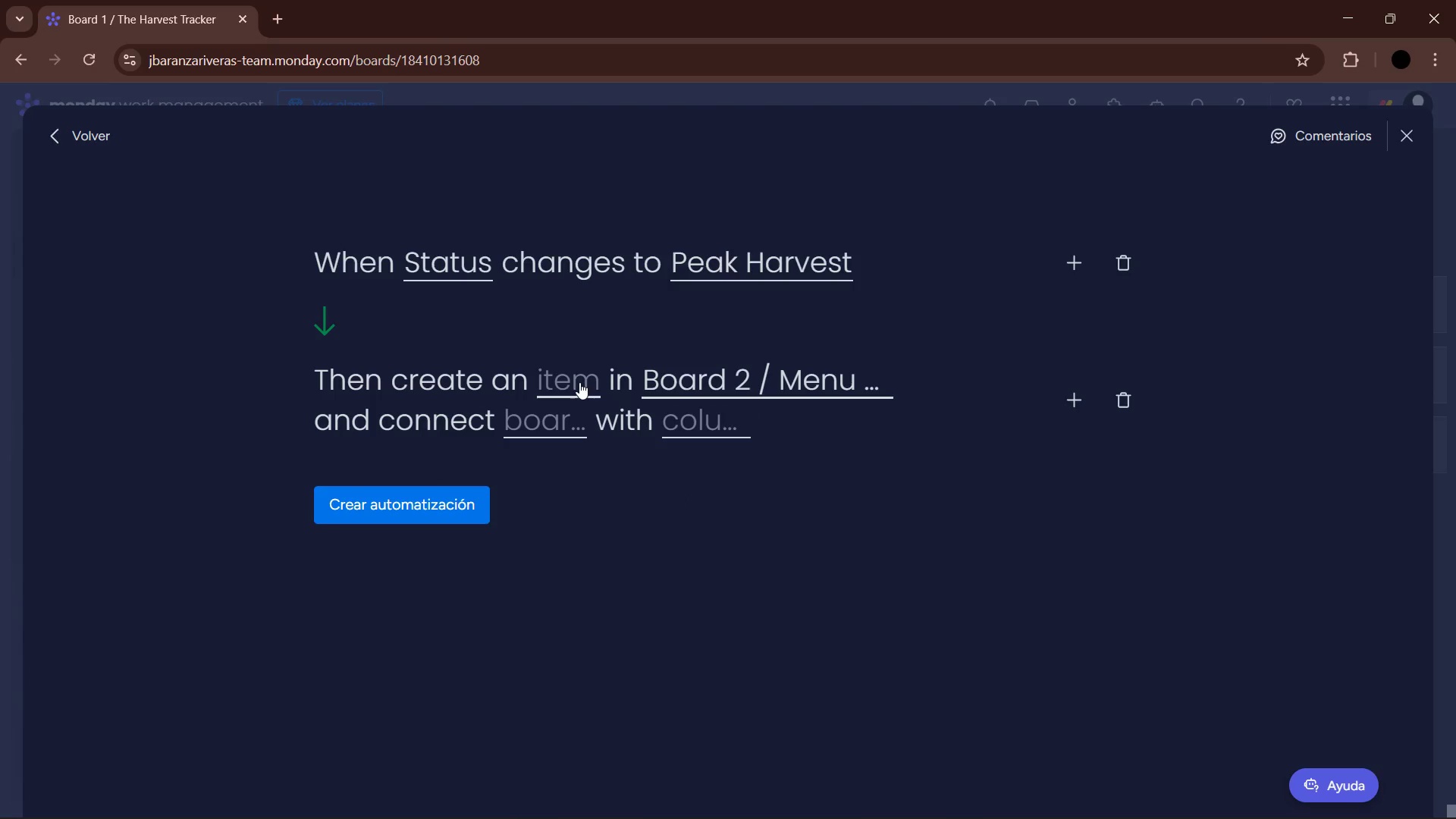 
left_click([579, 382])
 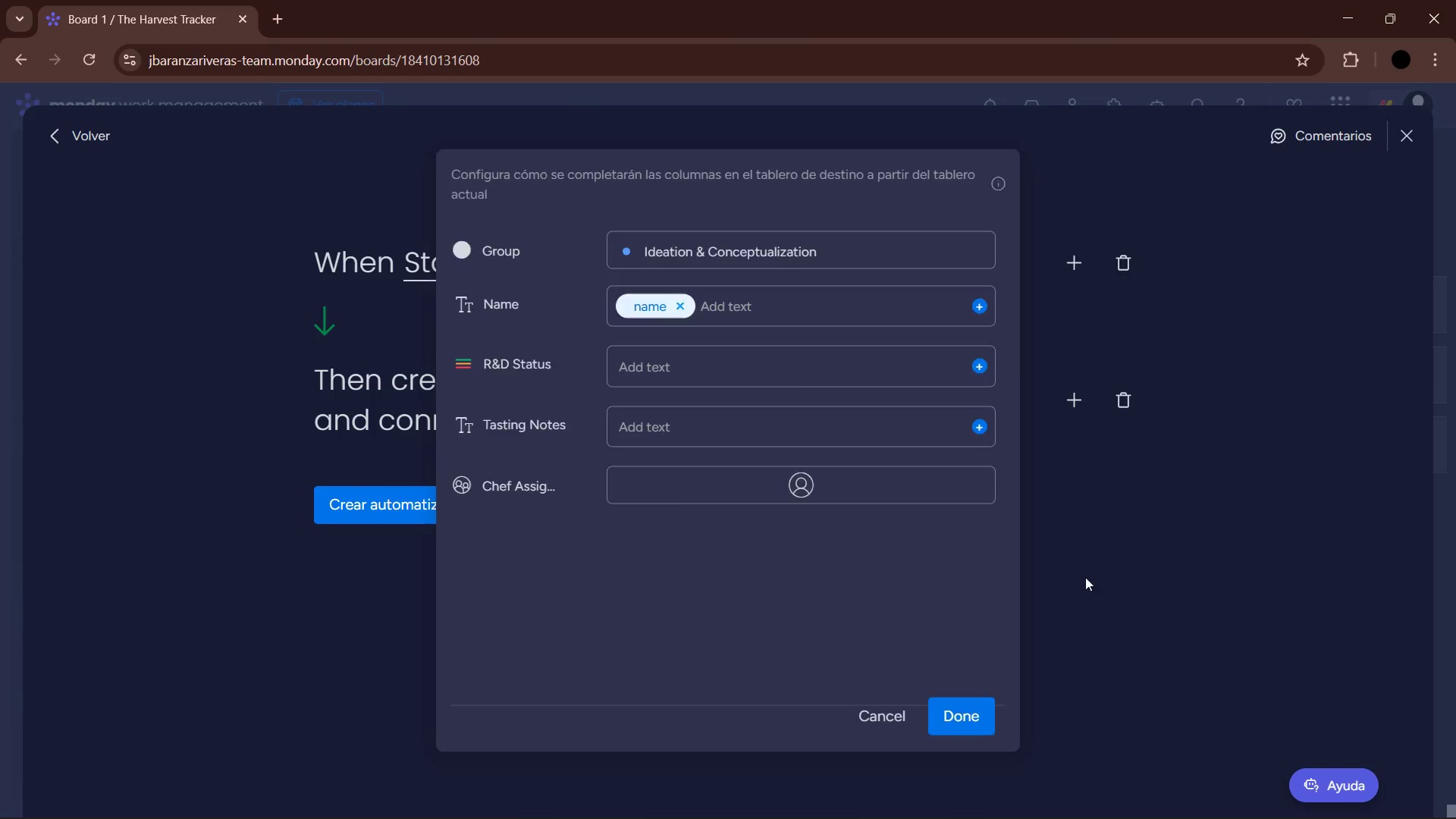 
wait(5.38)
 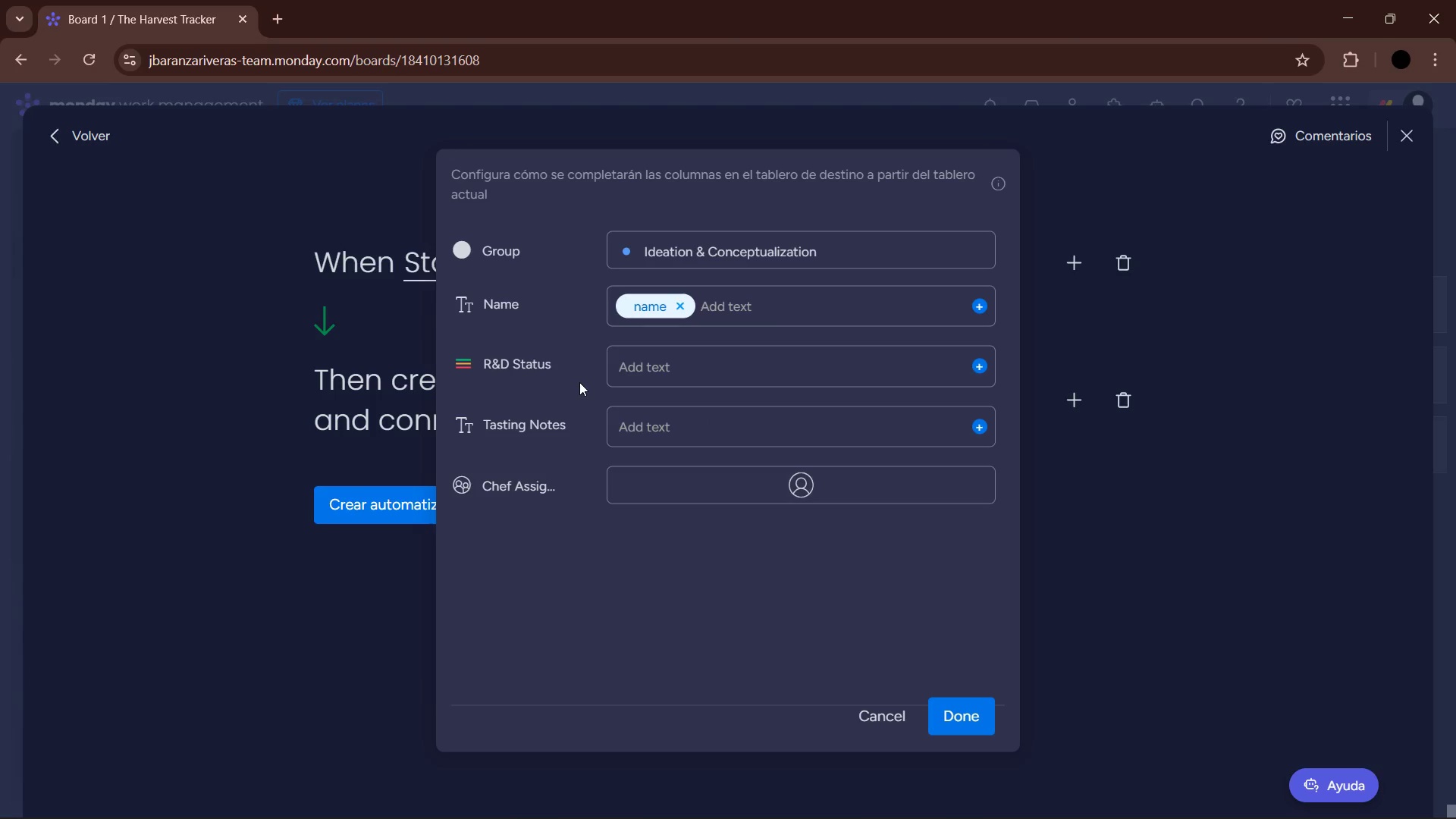 
left_click([536, 424])
 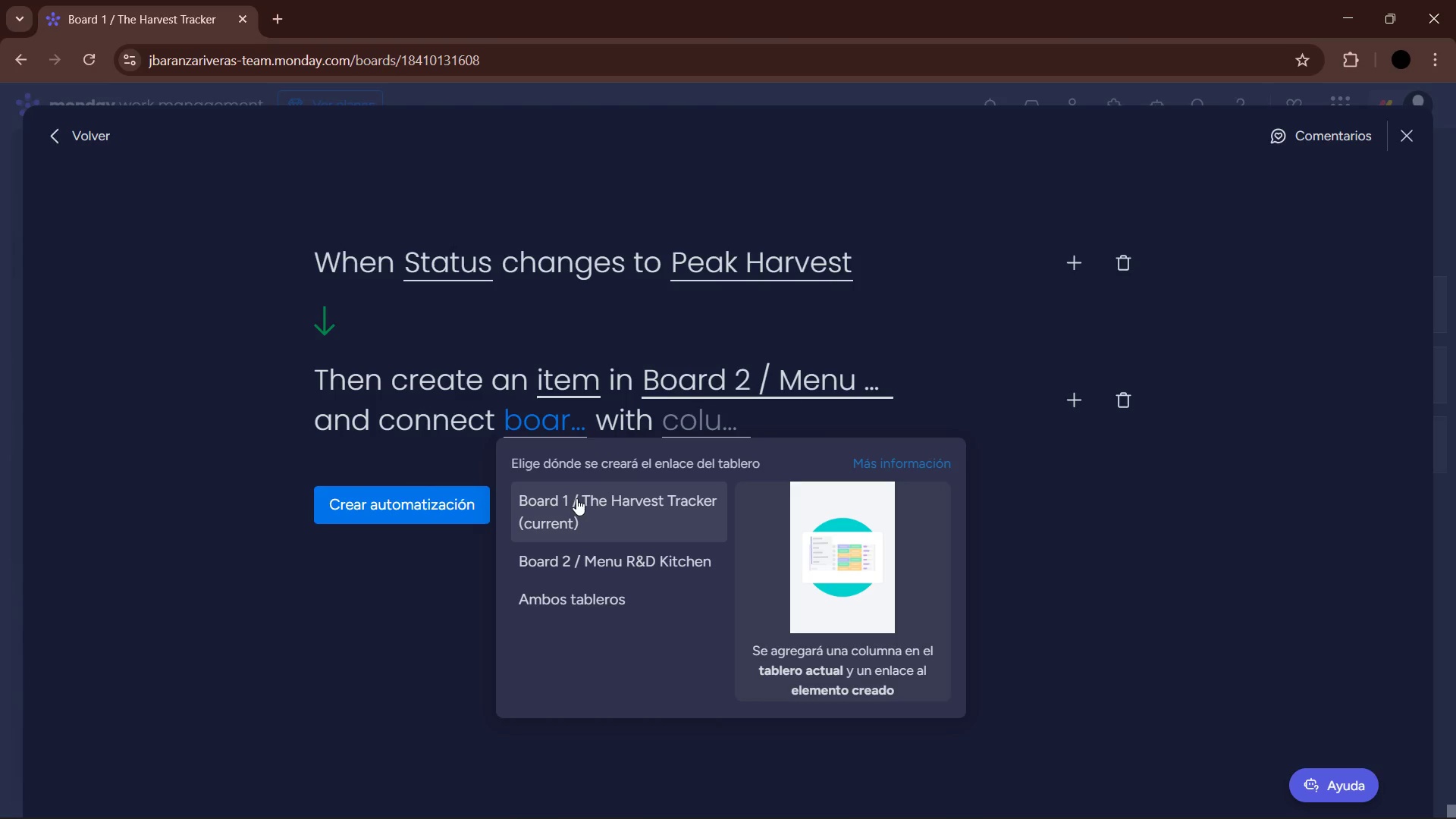 
left_click([576, 498])
 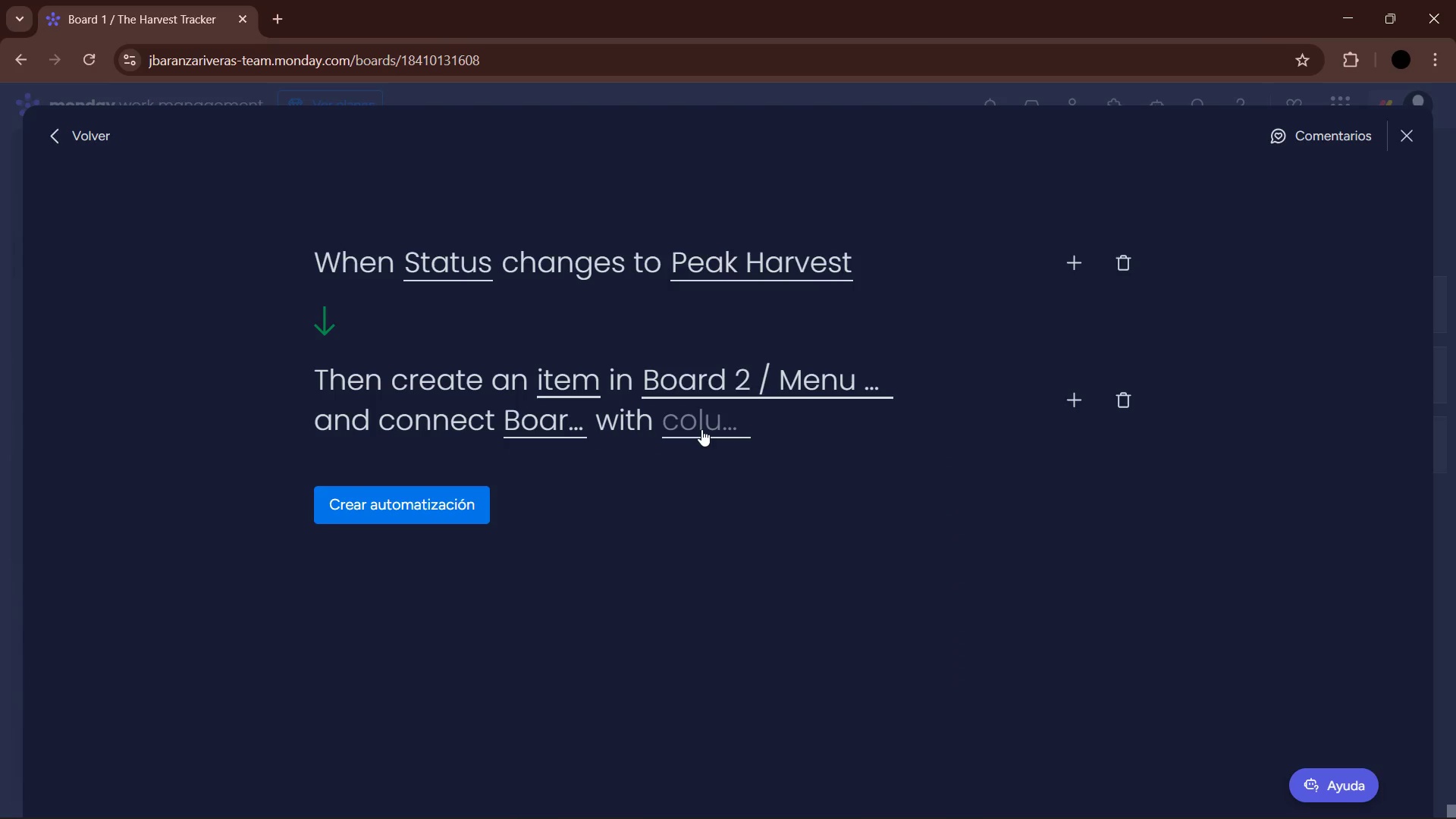 
left_click([701, 429])
 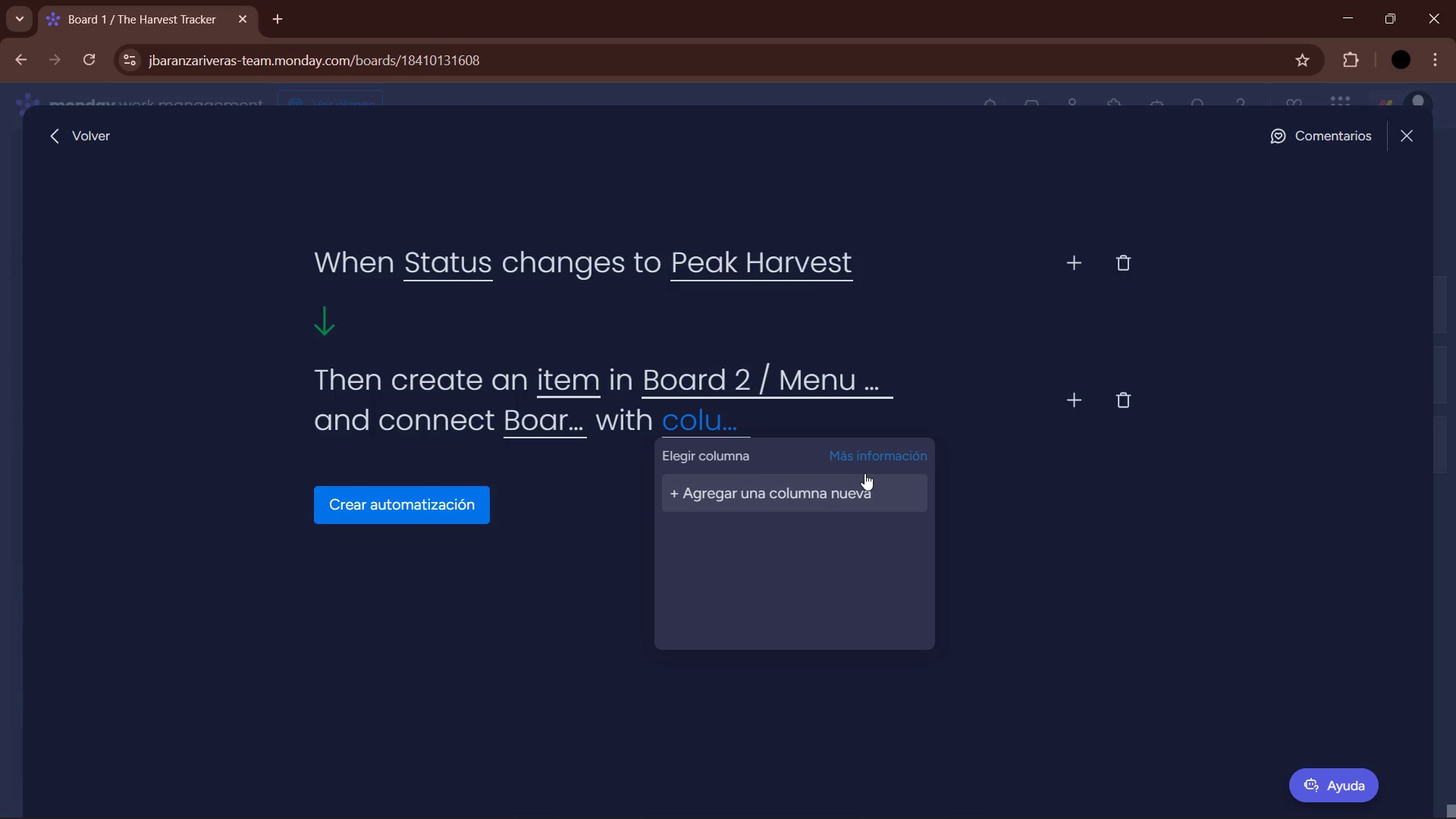 
left_click([832, 494])
 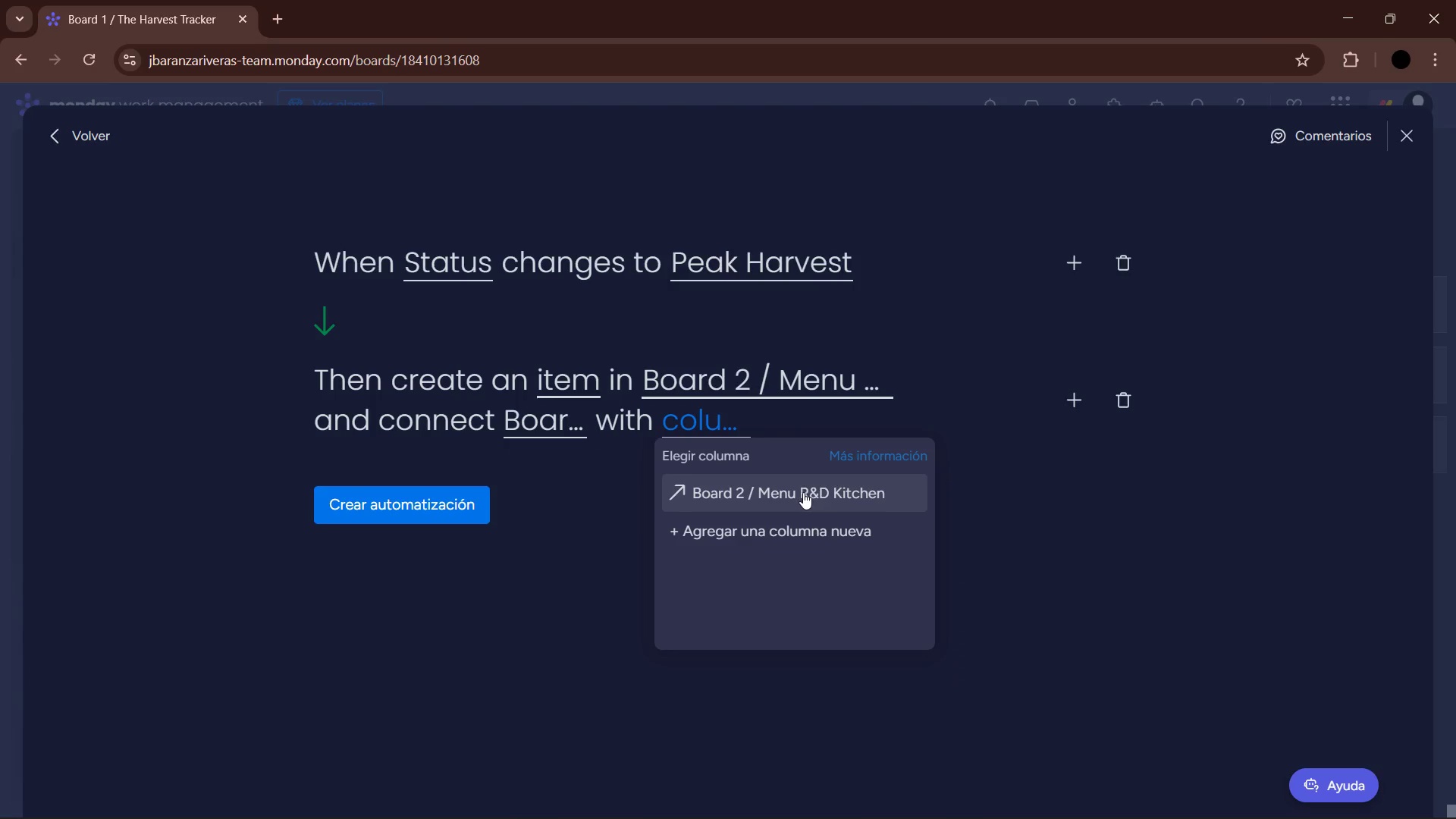 
wait(5.45)
 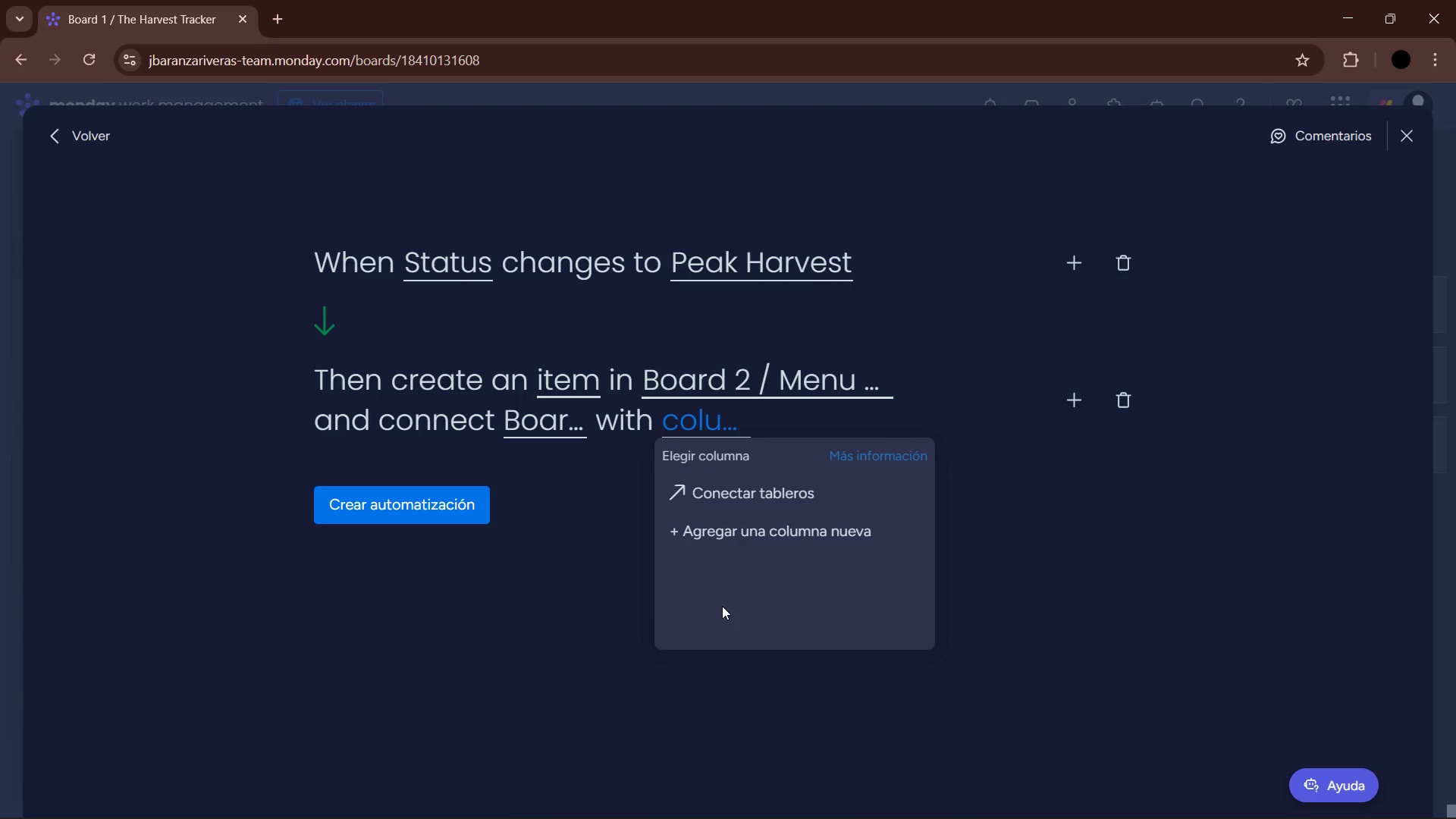 
left_click([811, 497])
 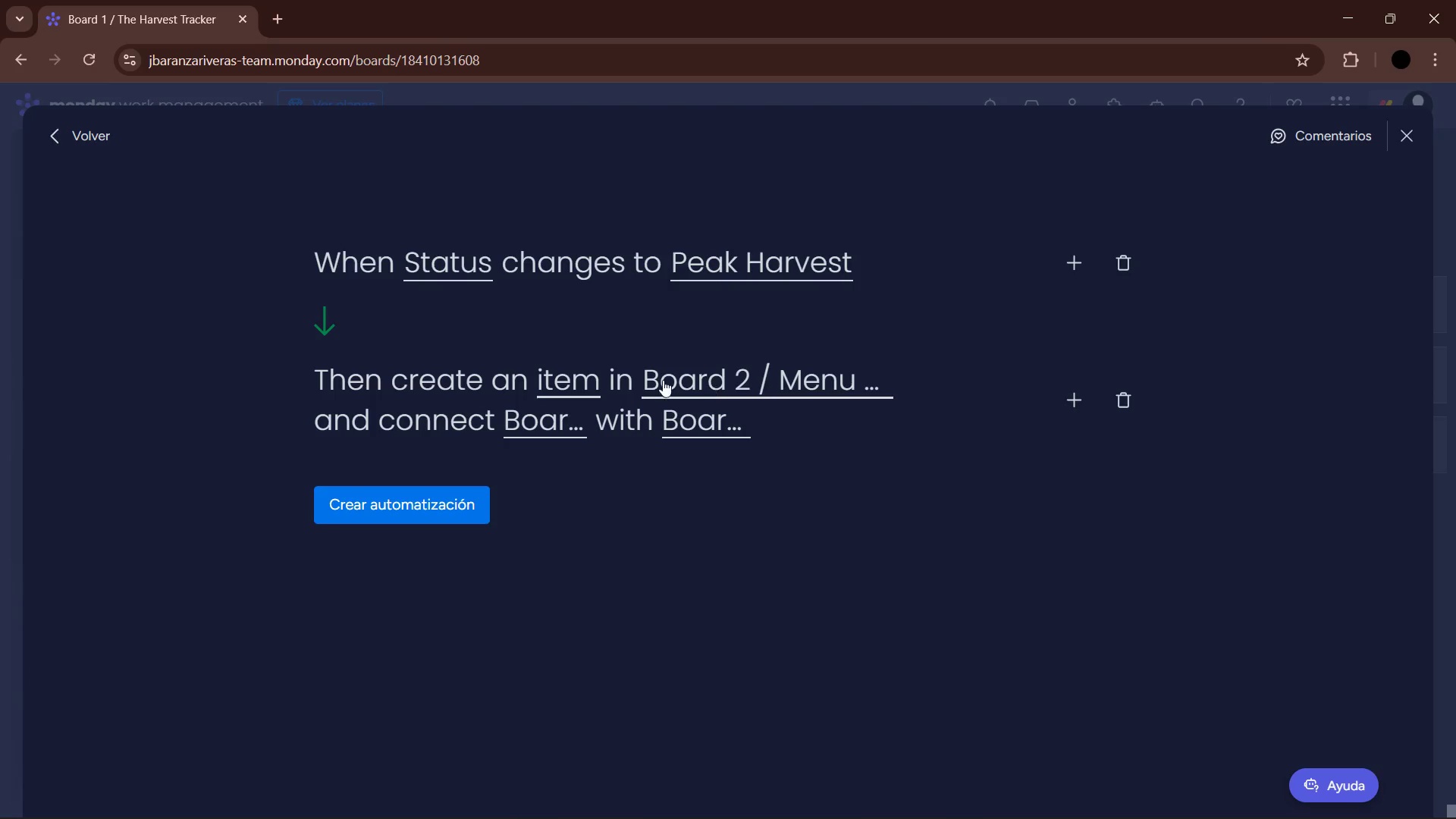 
left_click([583, 374])
 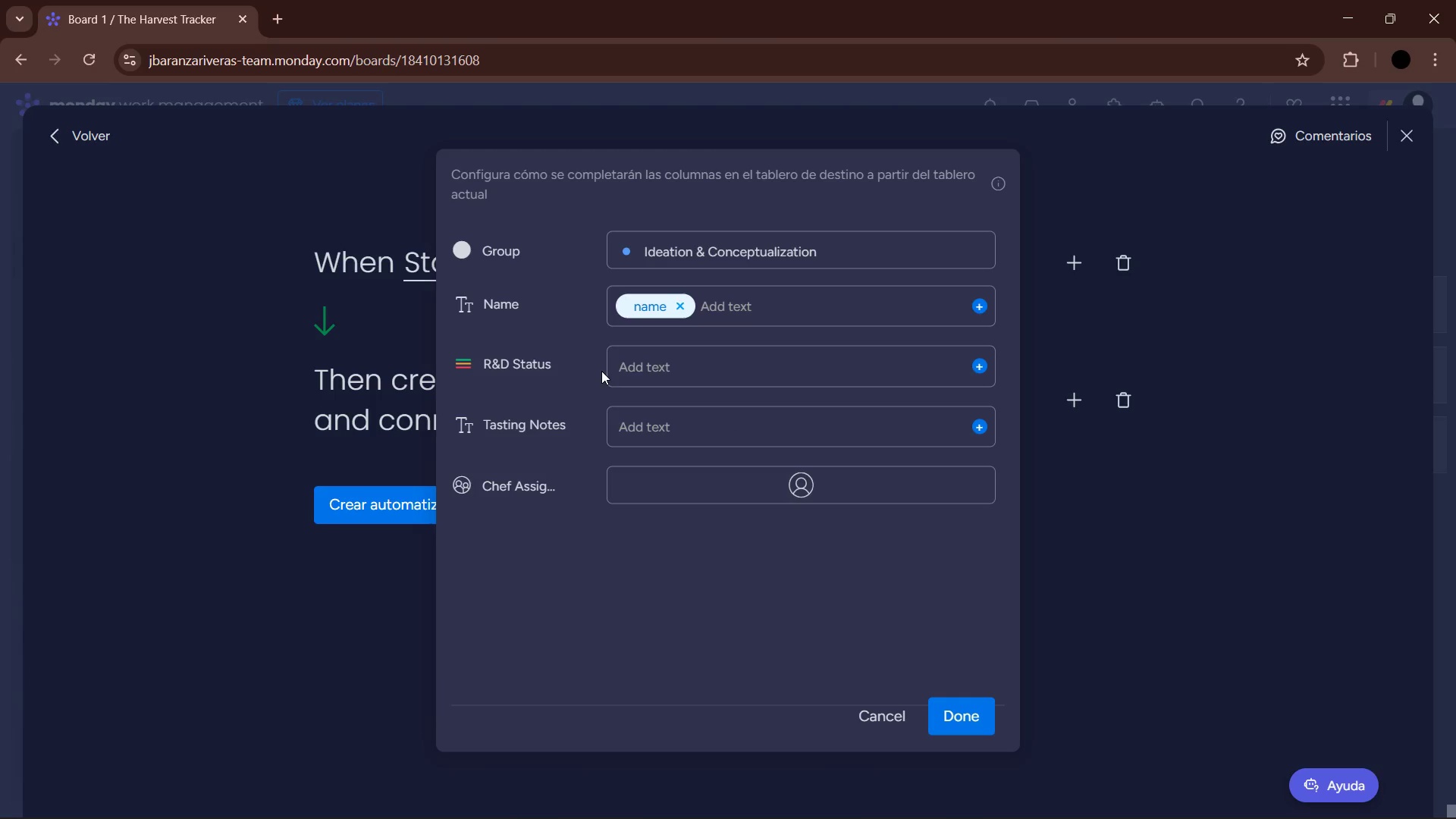 
wait(10.16)
 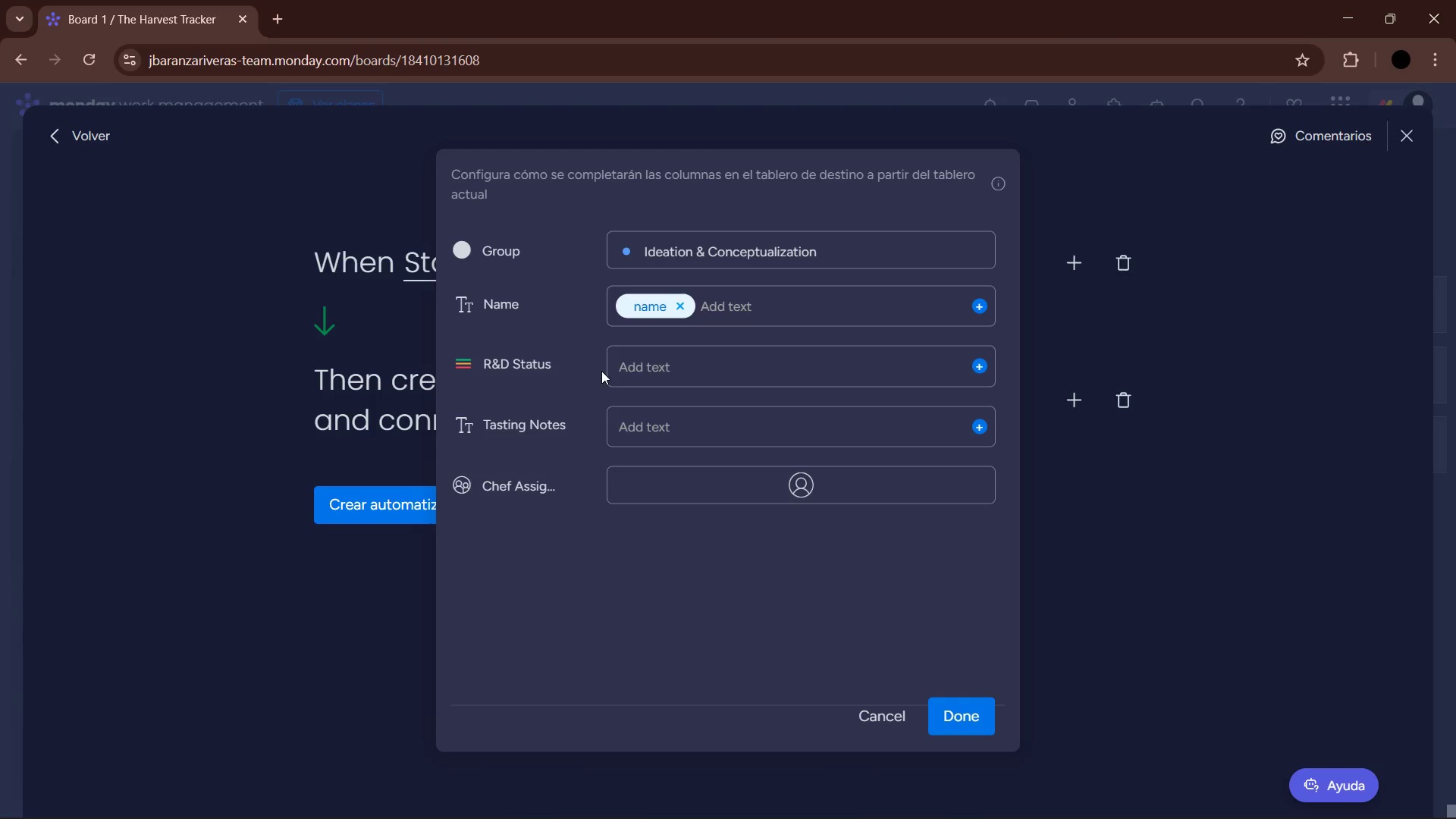 
left_click([663, 377])
 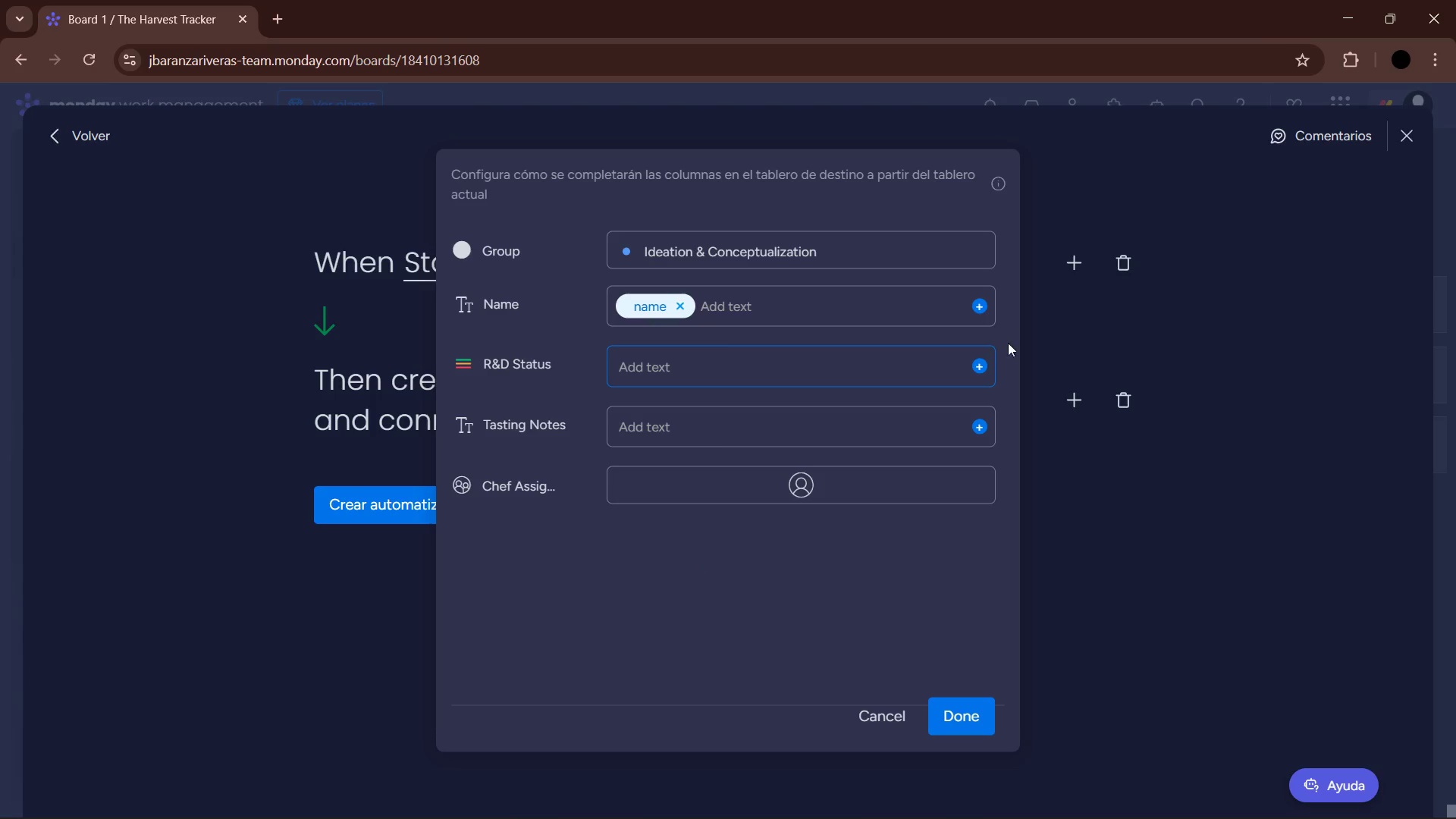 
left_click([976, 373])
 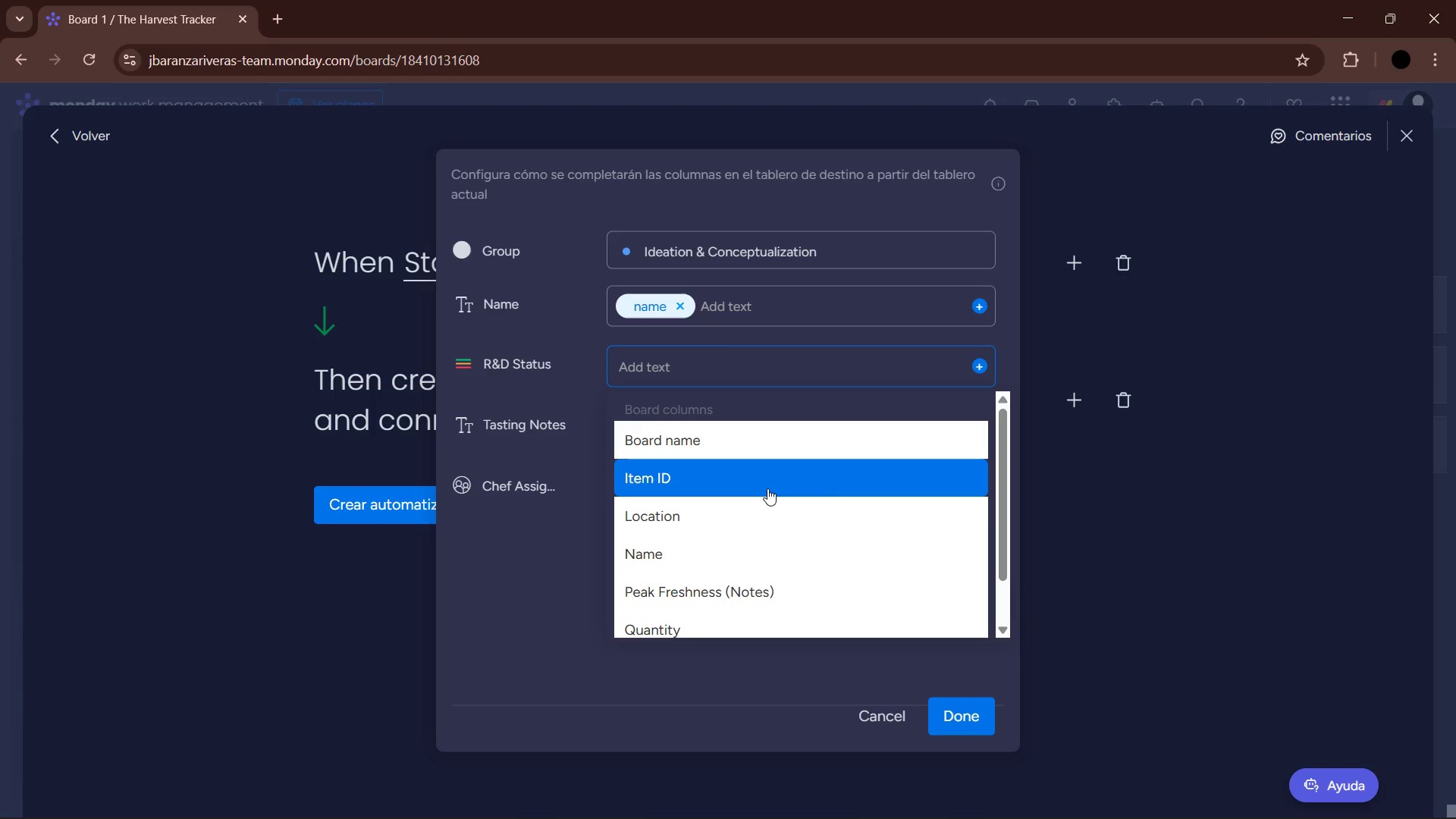 
left_click([528, 548])
 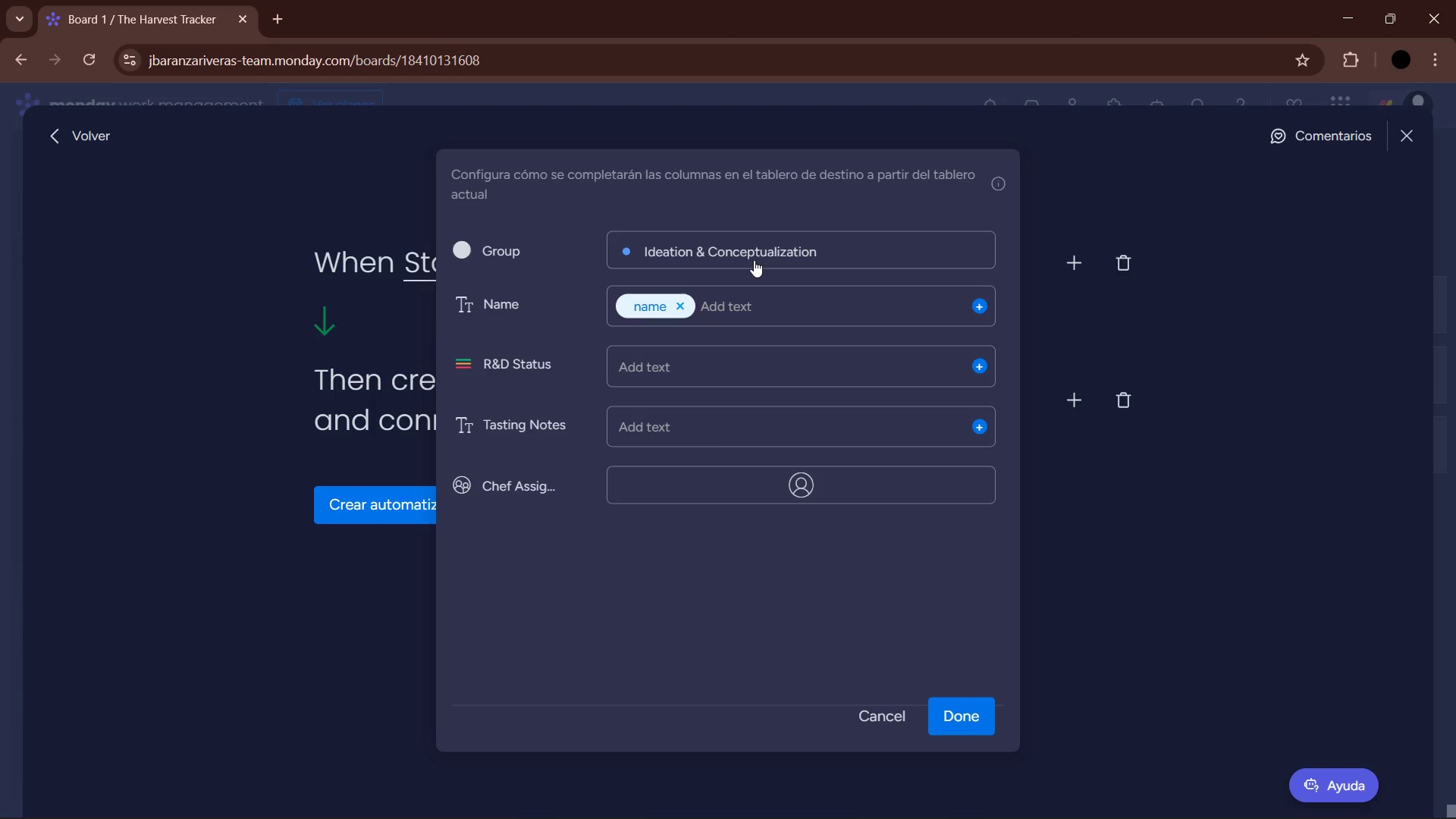 
scroll: coordinate [735, 486], scroll_direction: down, amount: 7.0
 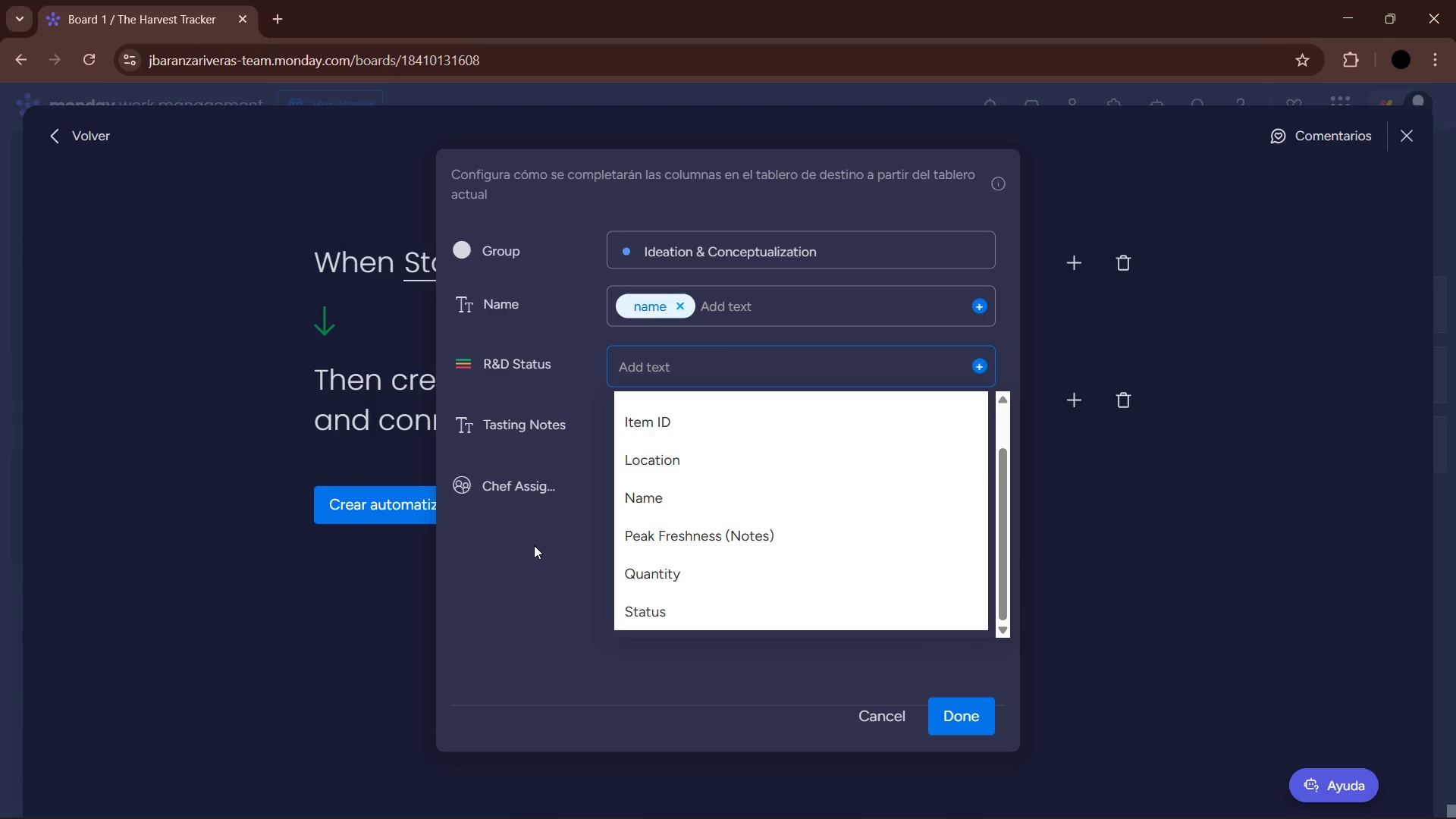 
wait(39.22)
 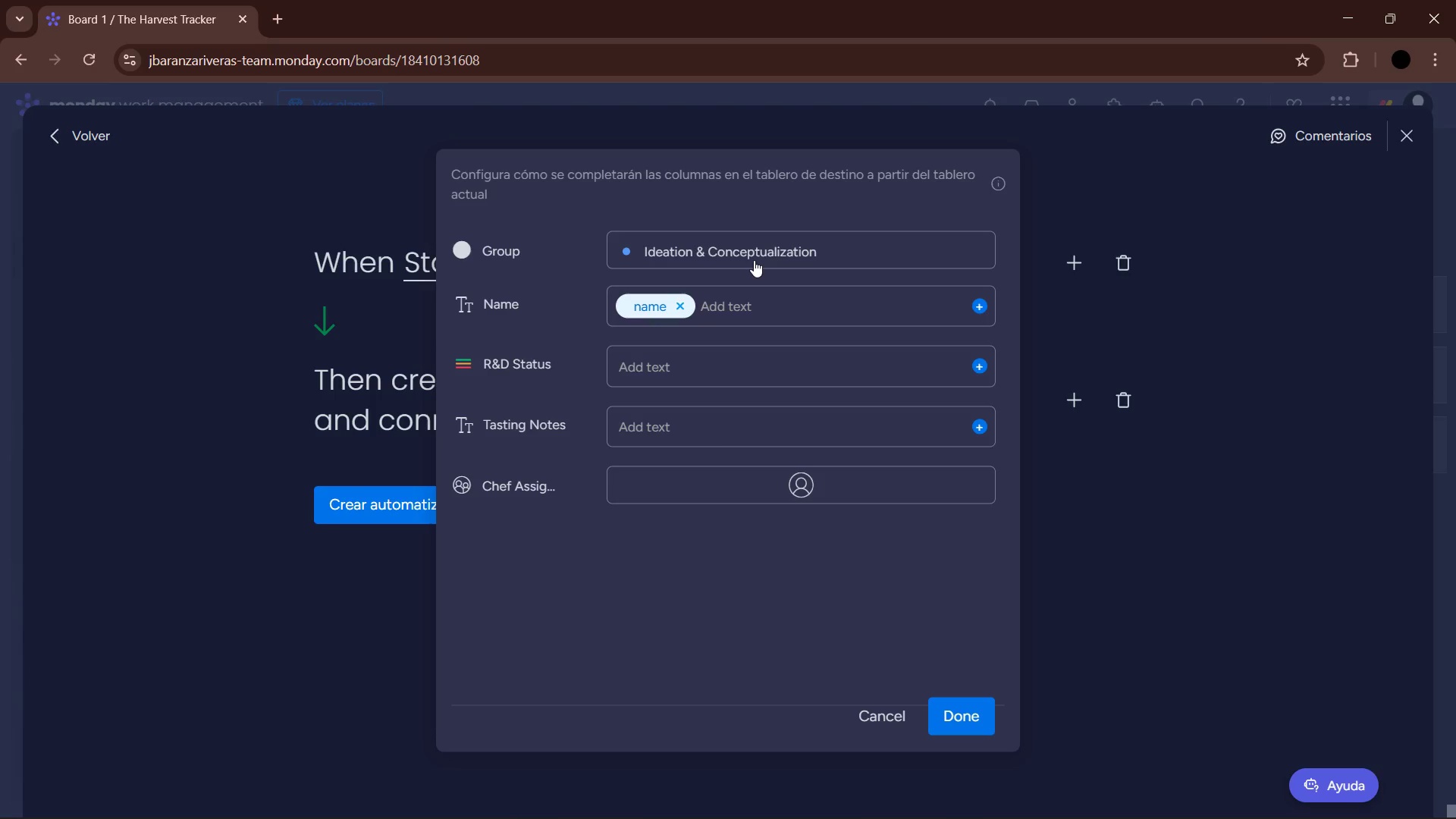 
left_click([676, 376])
 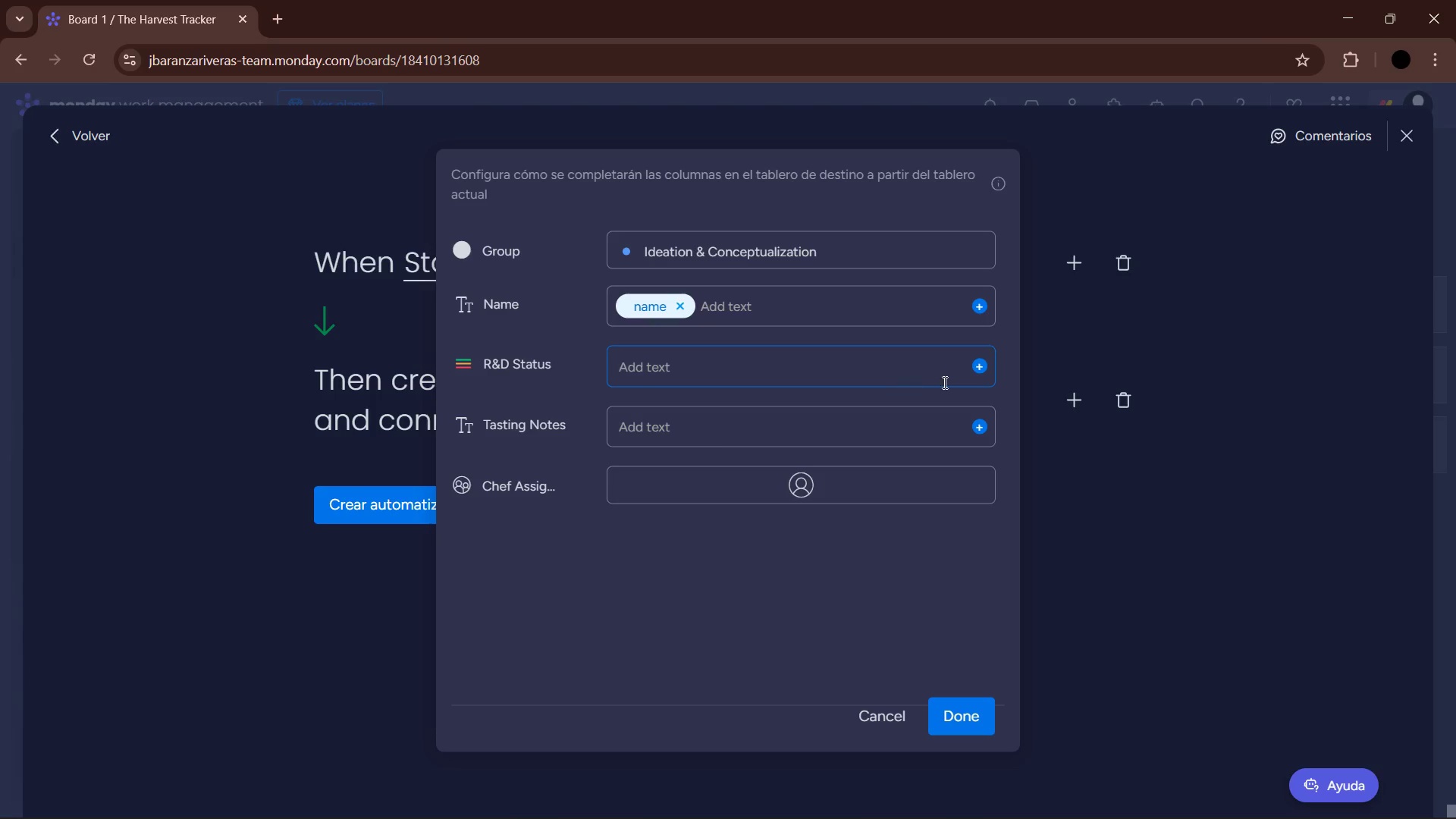 
left_click([983, 374])
 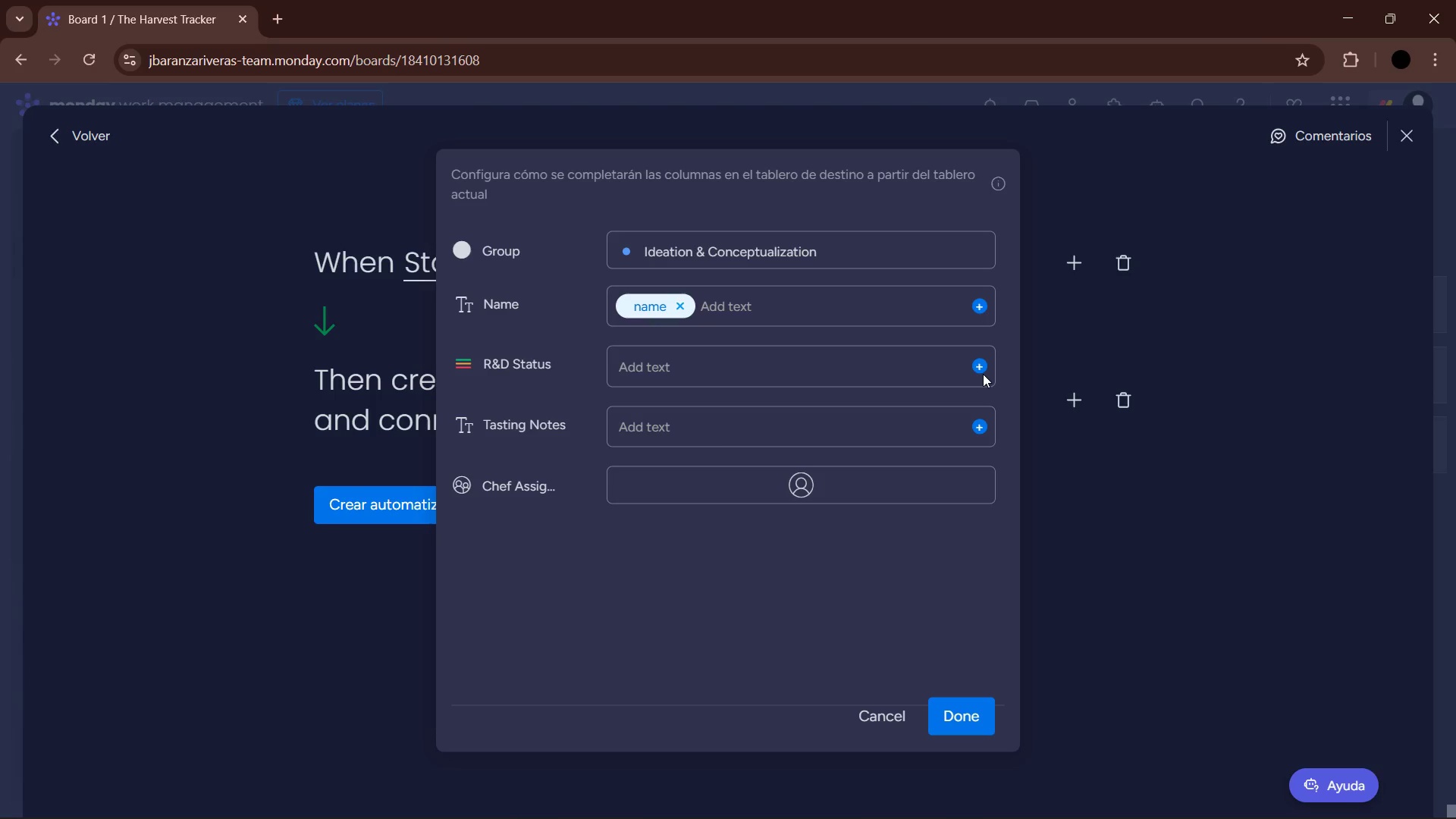 
left_click([980, 369])
 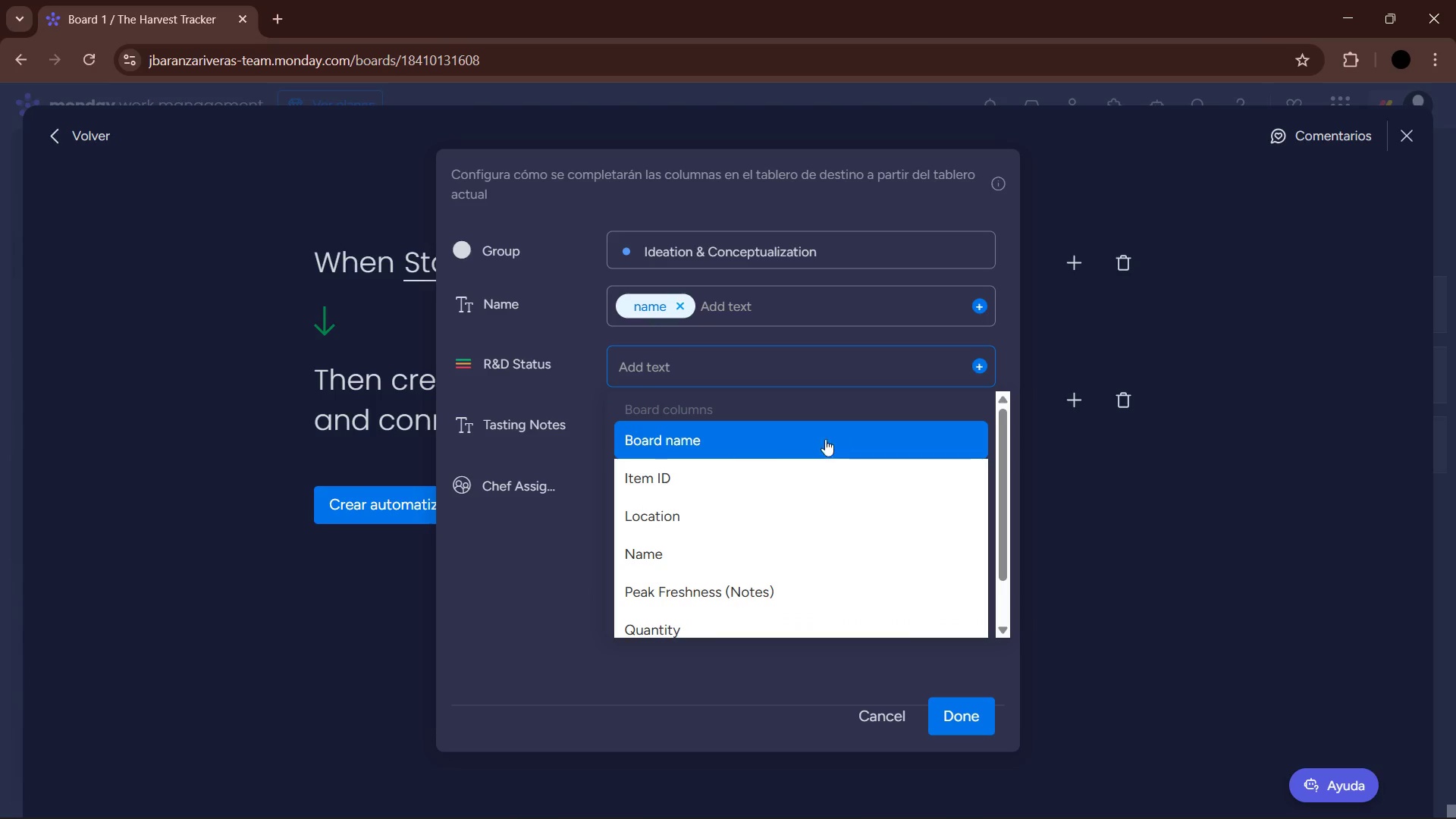 
scroll: coordinate [719, 534], scroll_direction: down, amount: 6.0
 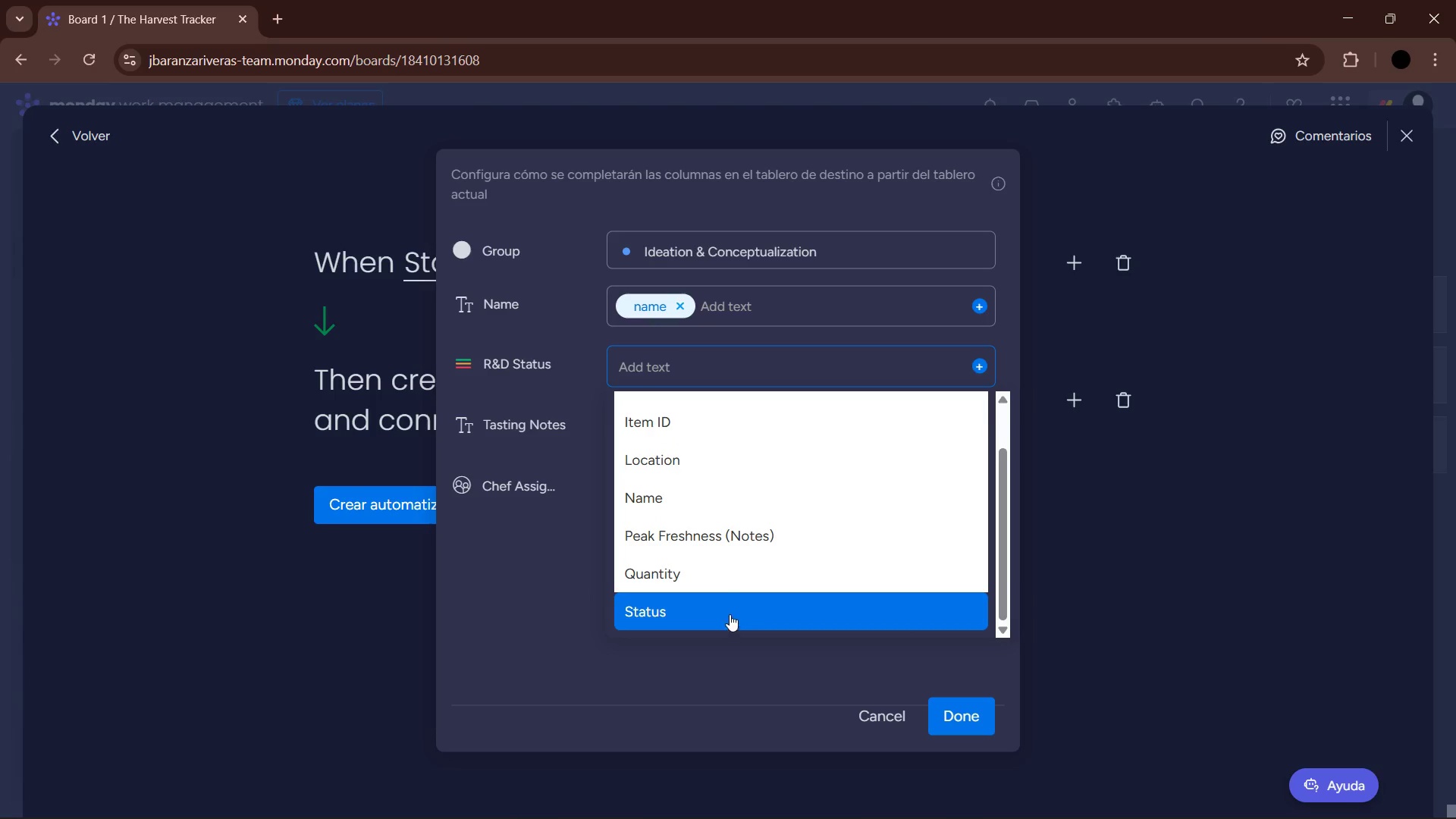 
scroll: coordinate [722, 582], scroll_direction: up, amount: 3.0
 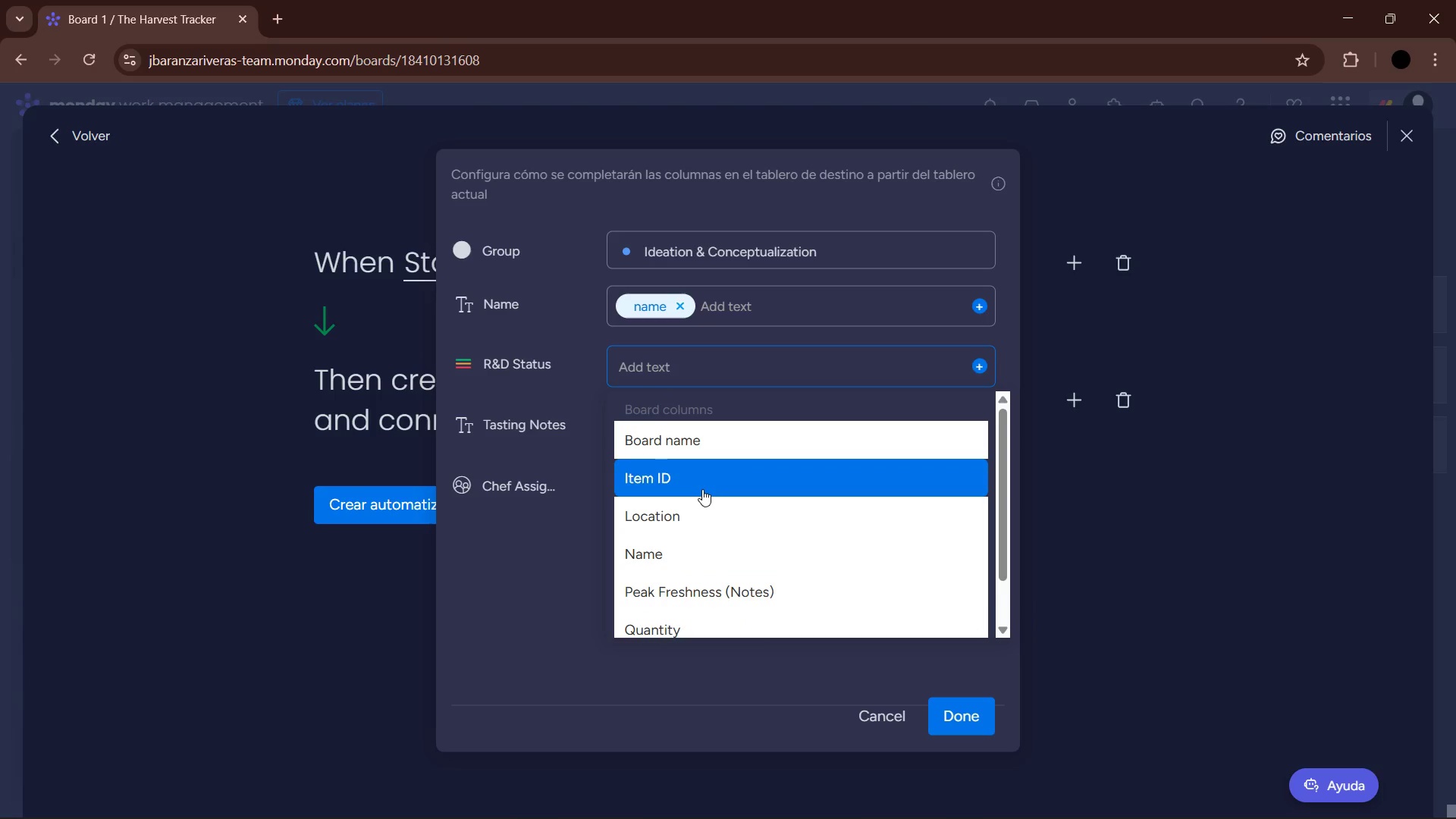 
wait(5.77)
 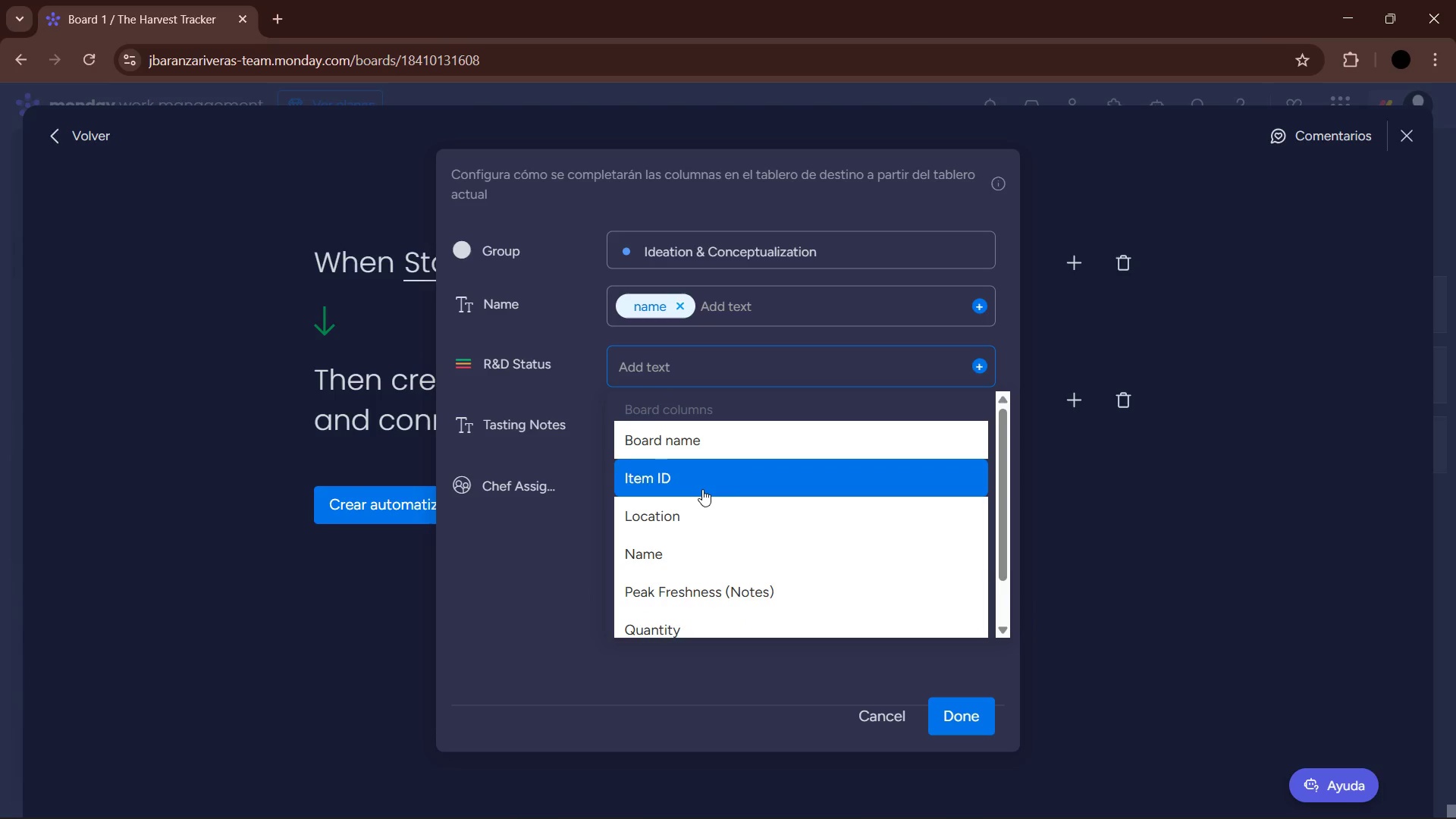 
scroll: coordinate [724, 517], scroll_direction: down, amount: 3.0
 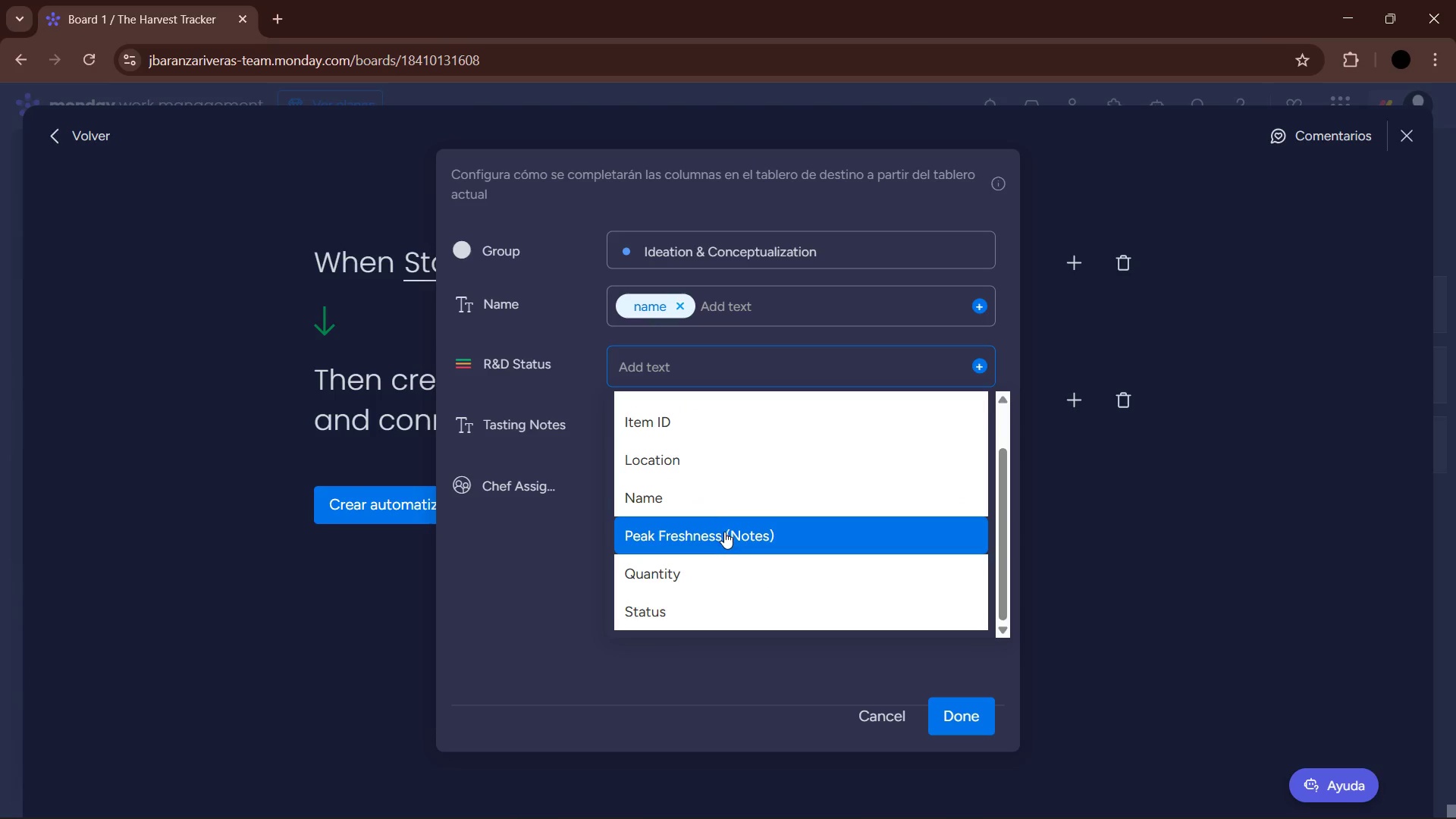 
scroll: coordinate [725, 532], scroll_direction: up, amount: 3.0
 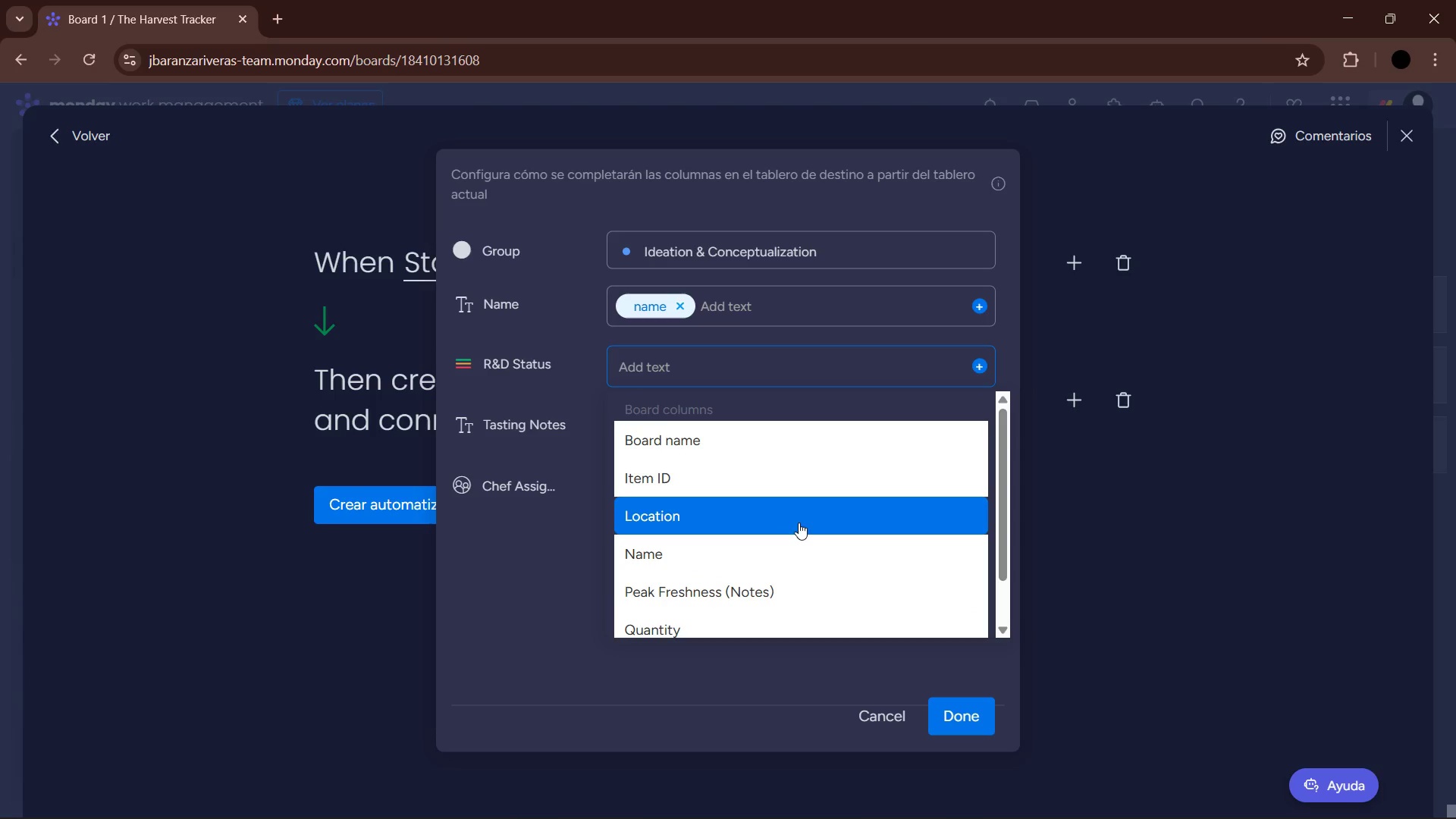 
scroll: coordinate [737, 490], scroll_direction: down, amount: 2.0
 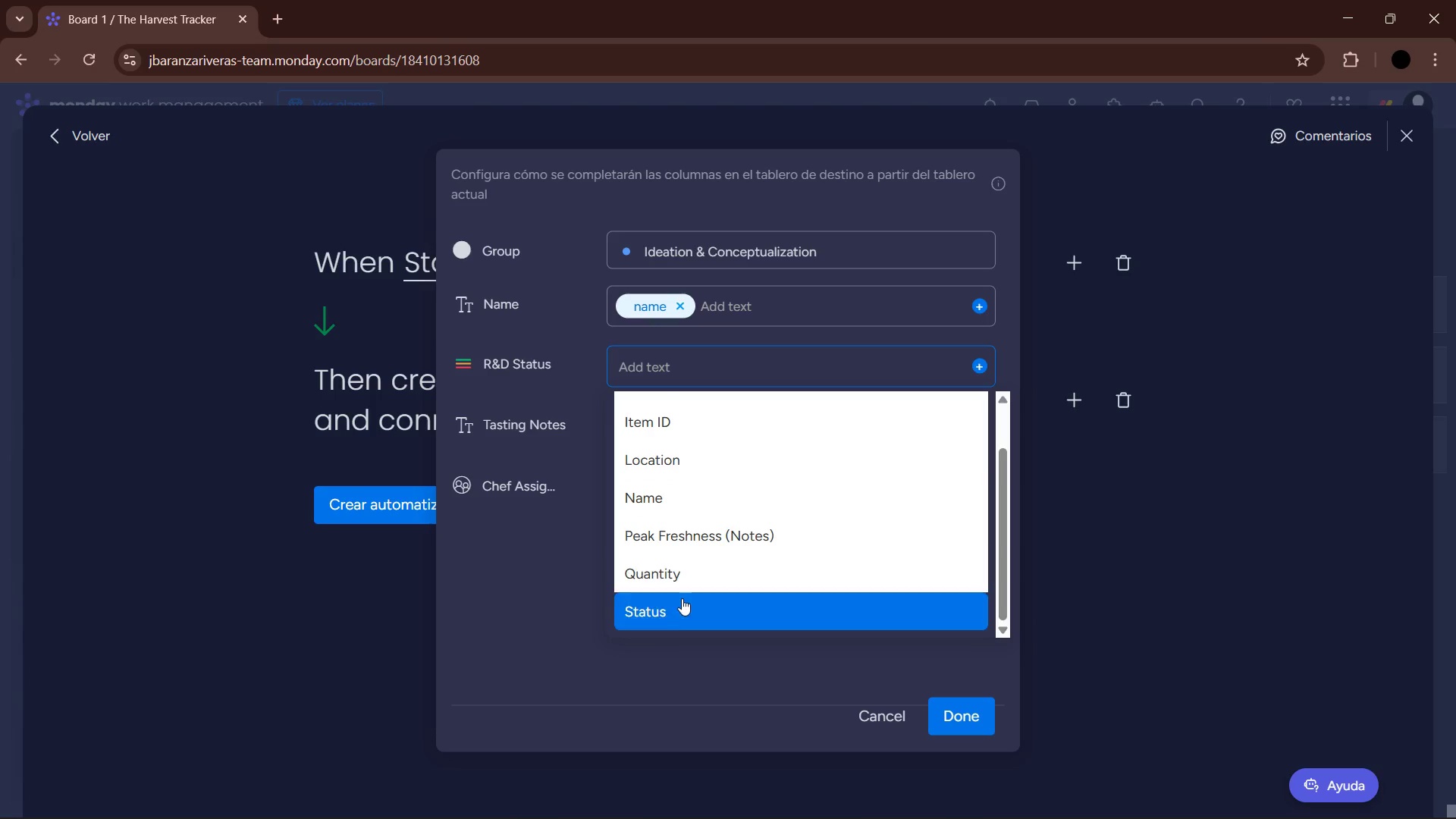 
left_click([680, 604])
 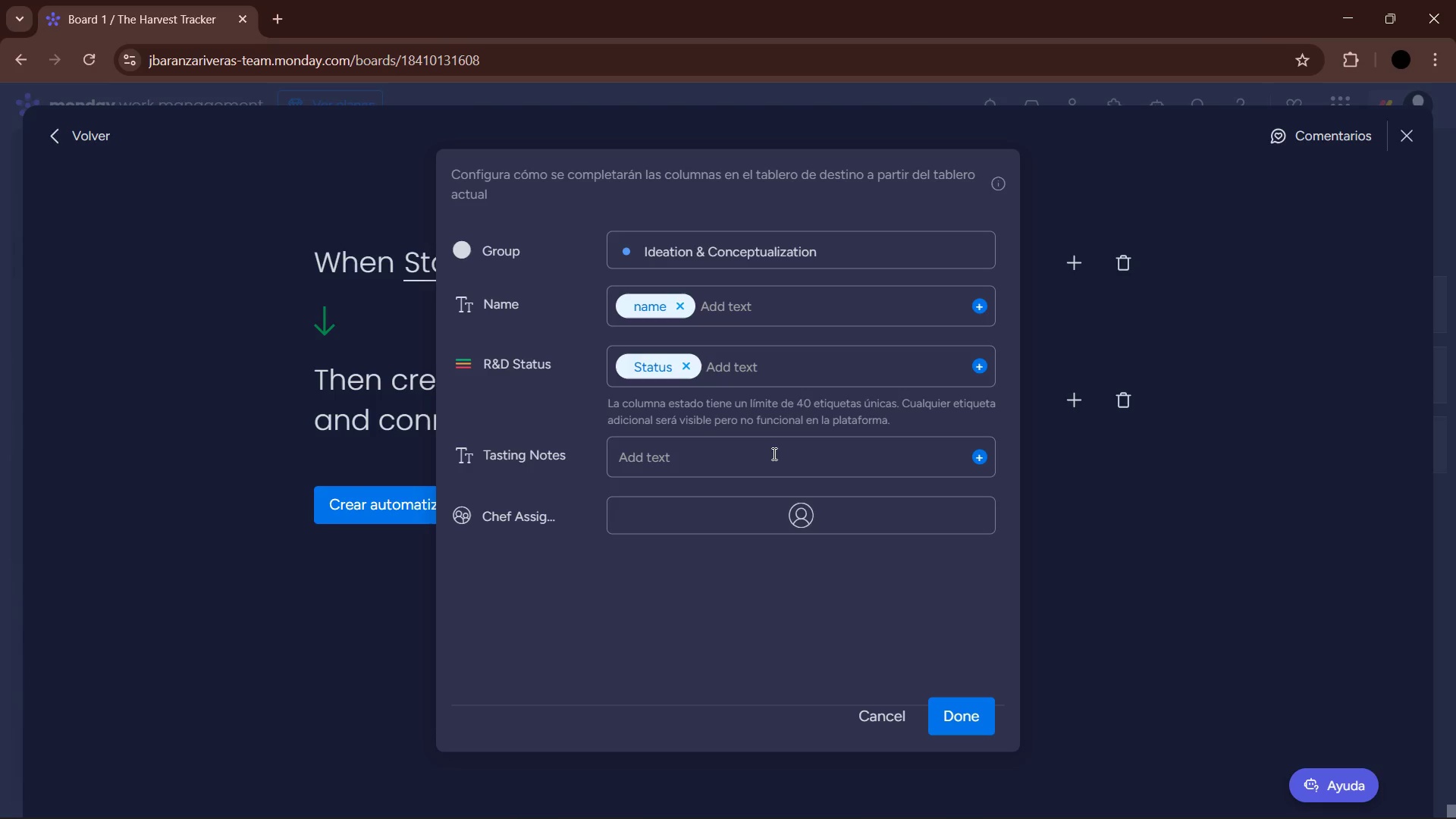 
wait(6.02)
 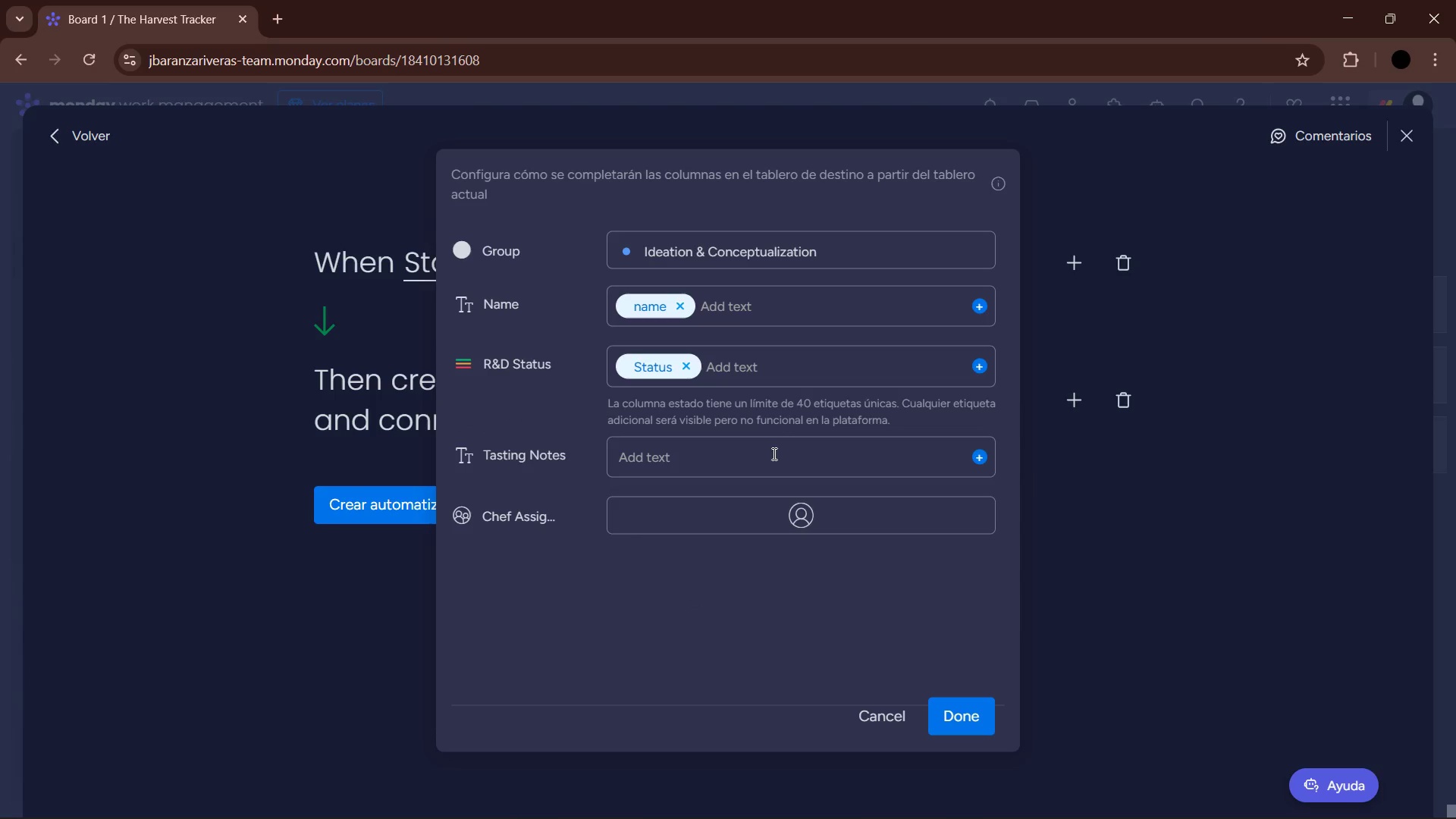 
left_click([979, 456])
 